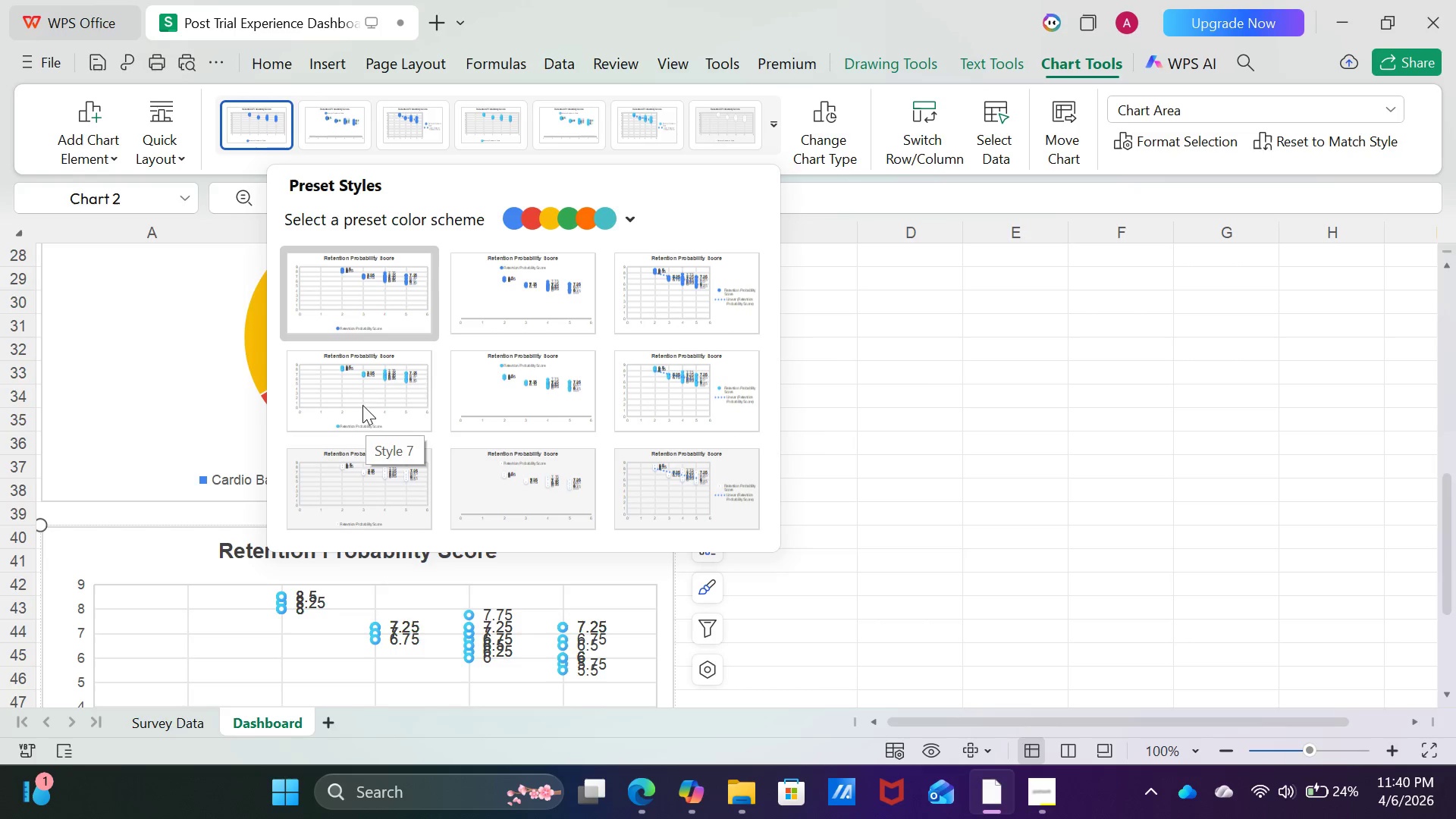 
left_click([1031, 416])
 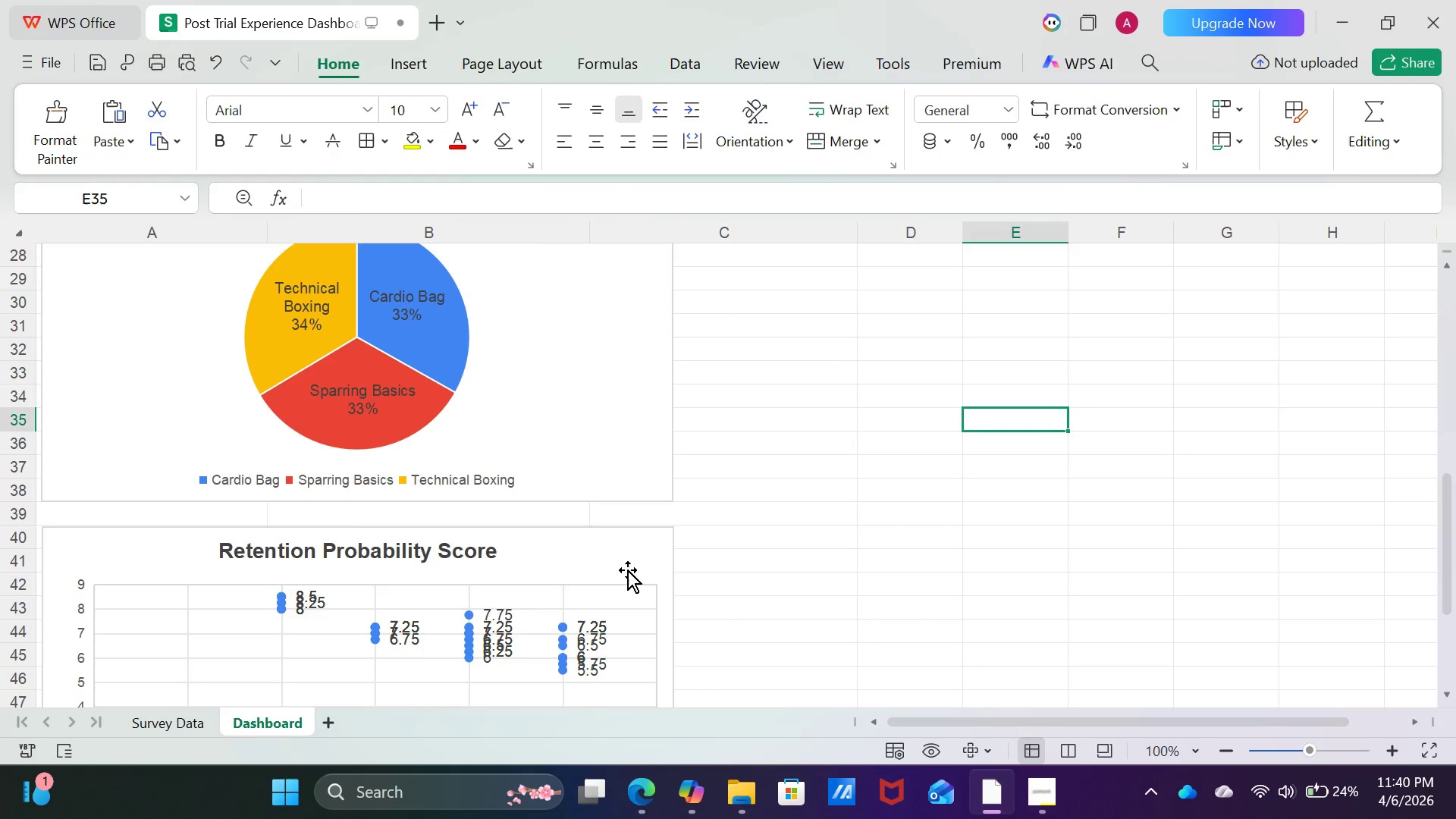 
left_click([631, 579])
 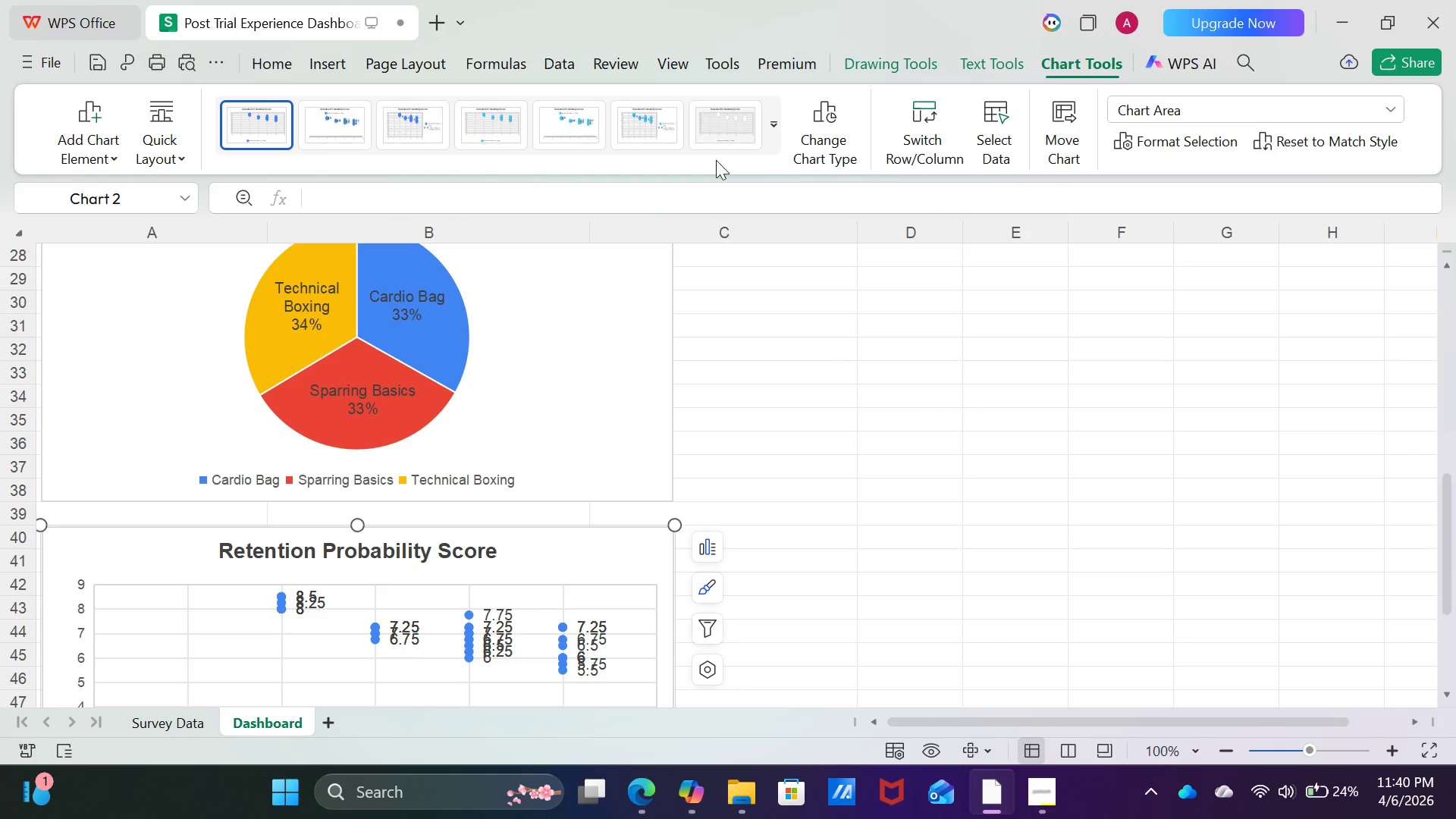 
left_click([839, 124])
 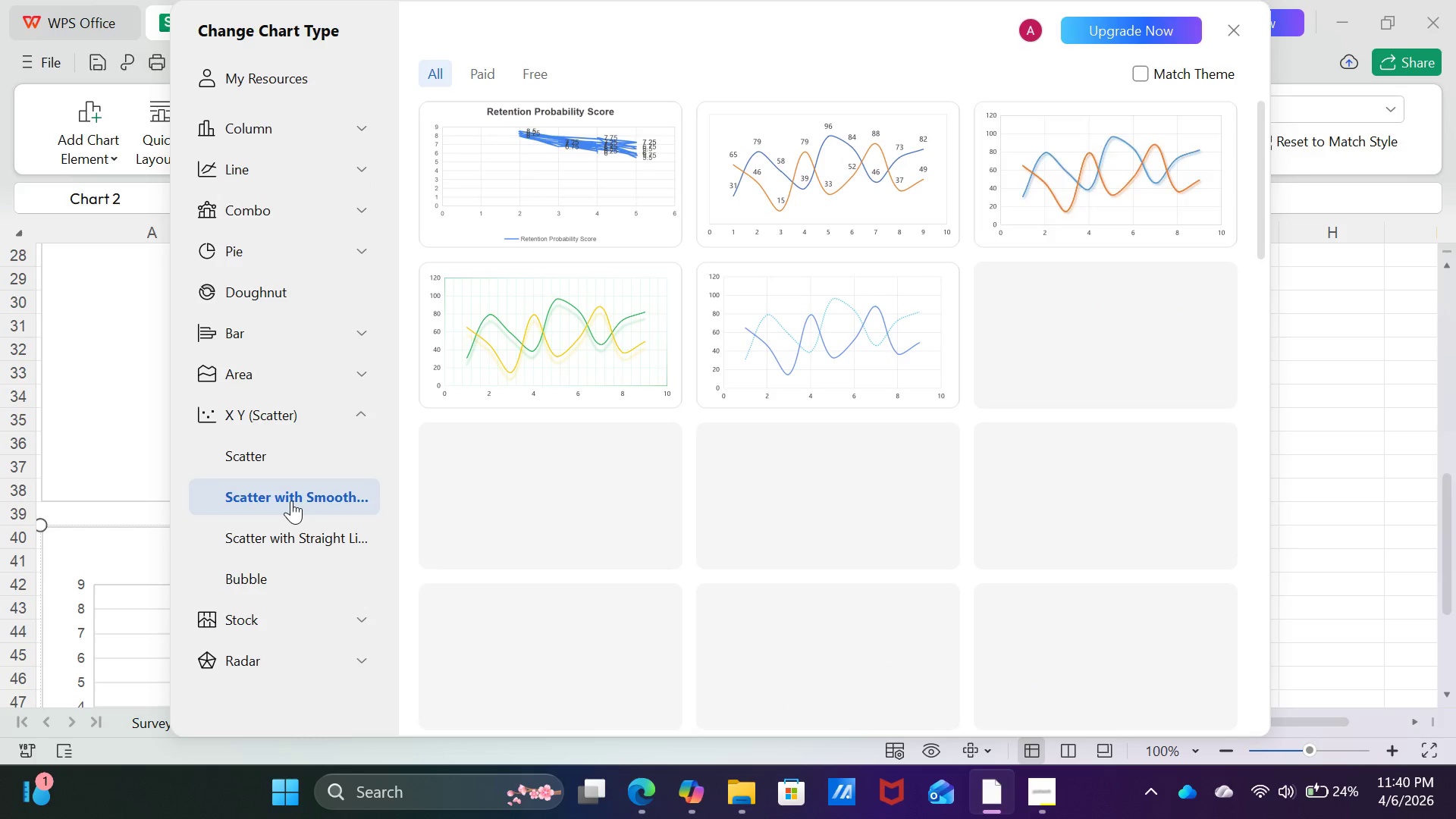 
wait(5.62)
 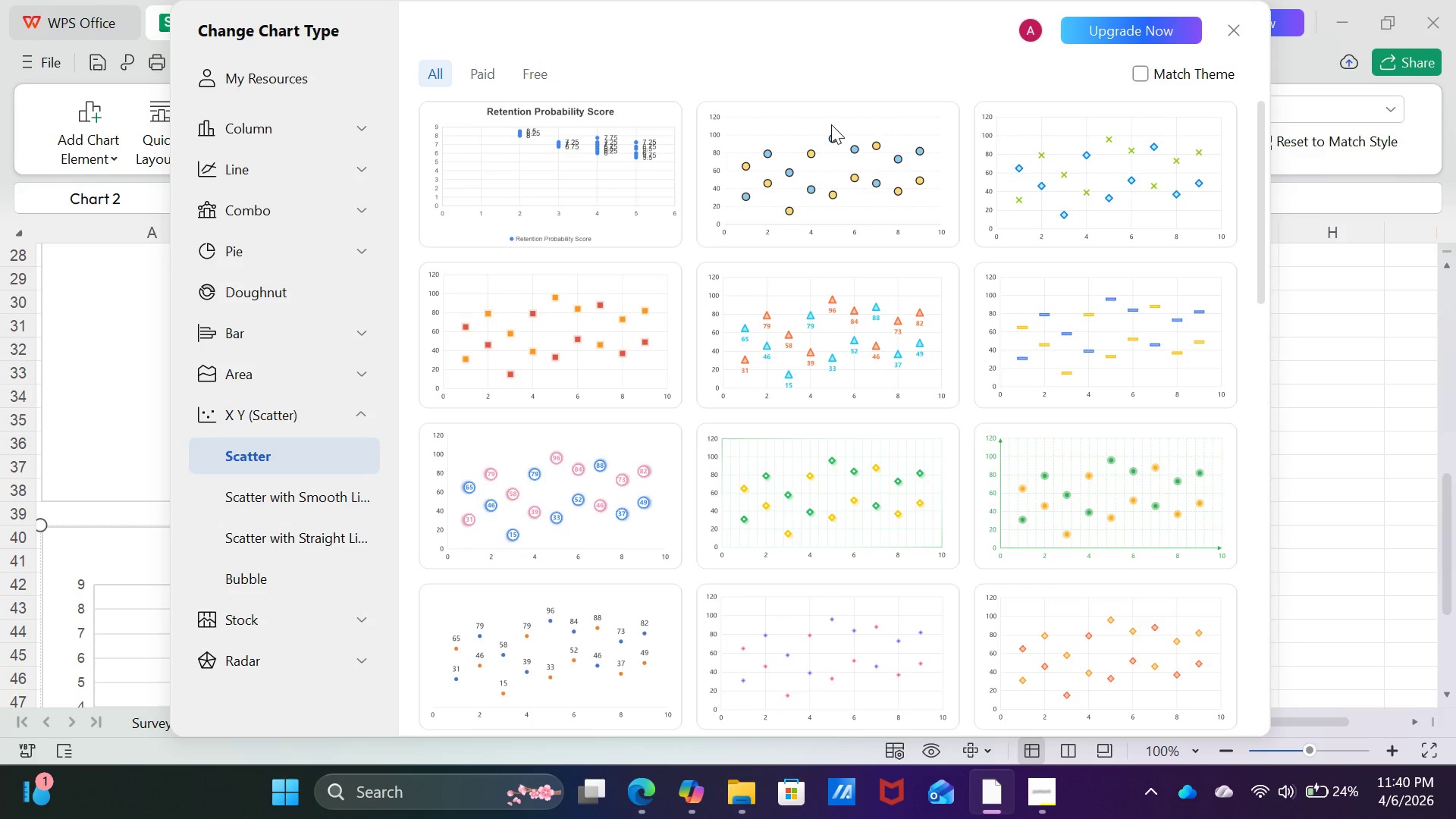 
left_click([297, 548])
 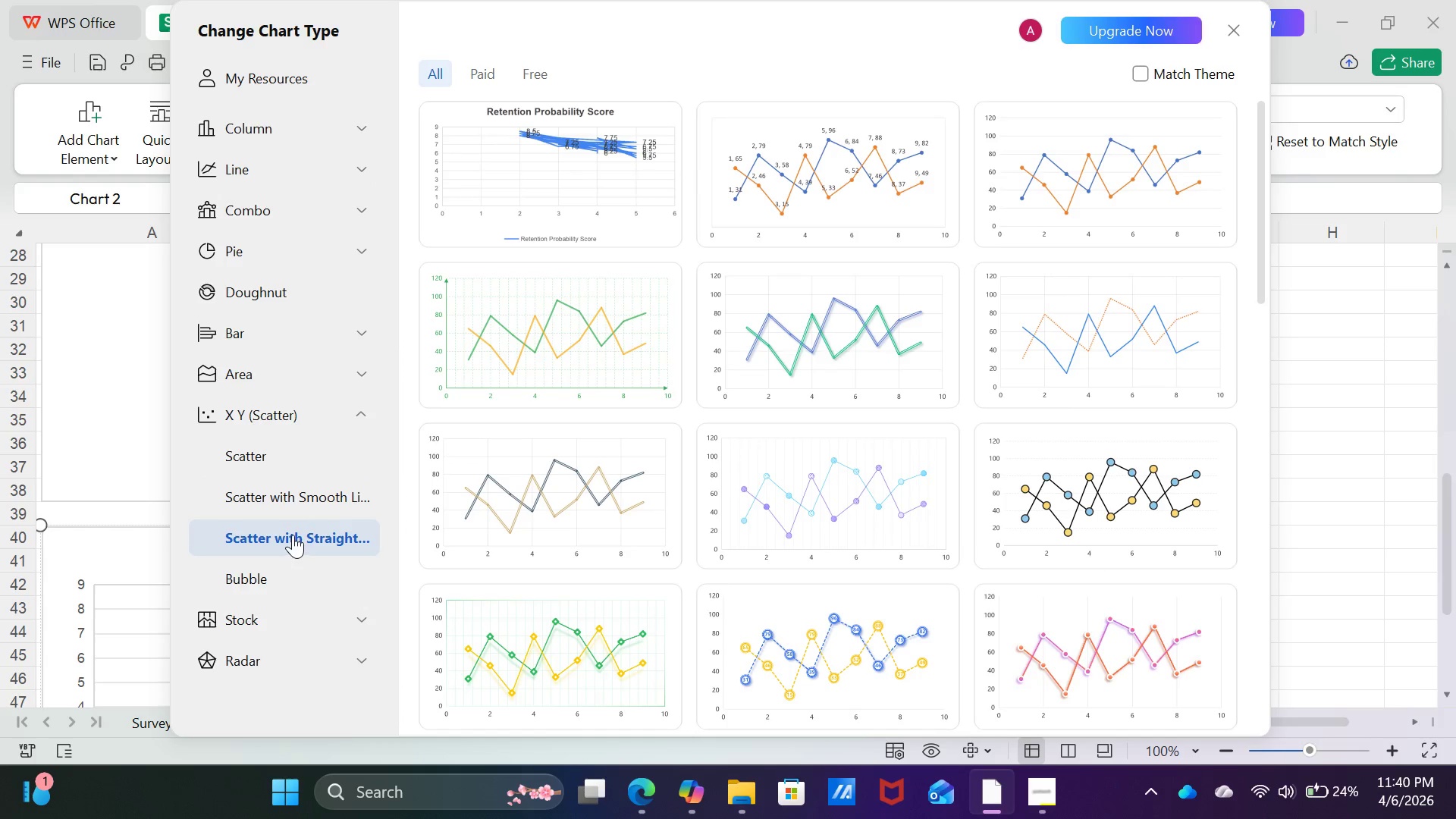 
scroll: coordinate [782, 493], scroll_direction: down, amount: 7.0
 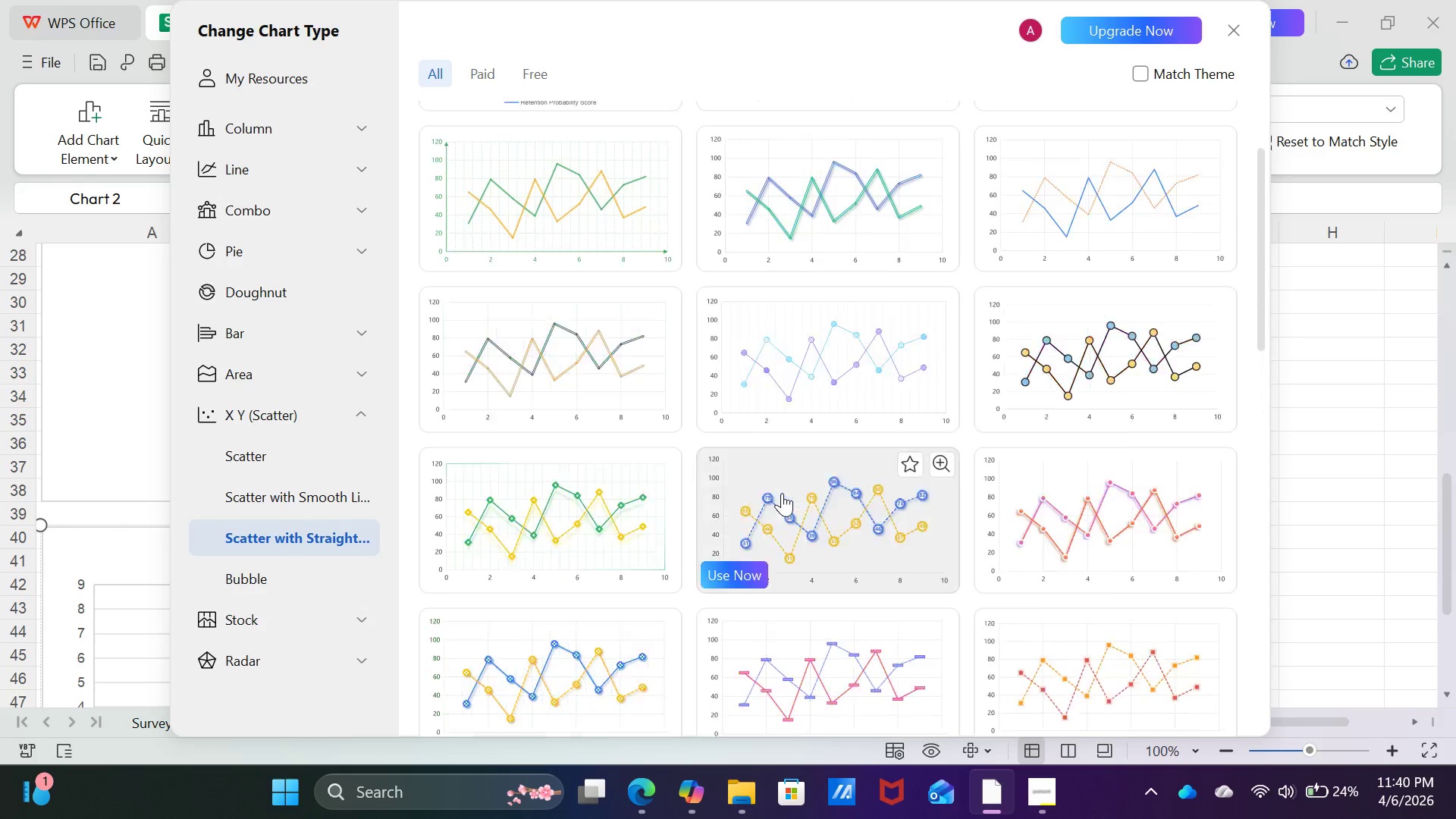 
scroll: coordinate [782, 493], scroll_direction: up, amount: 7.0
 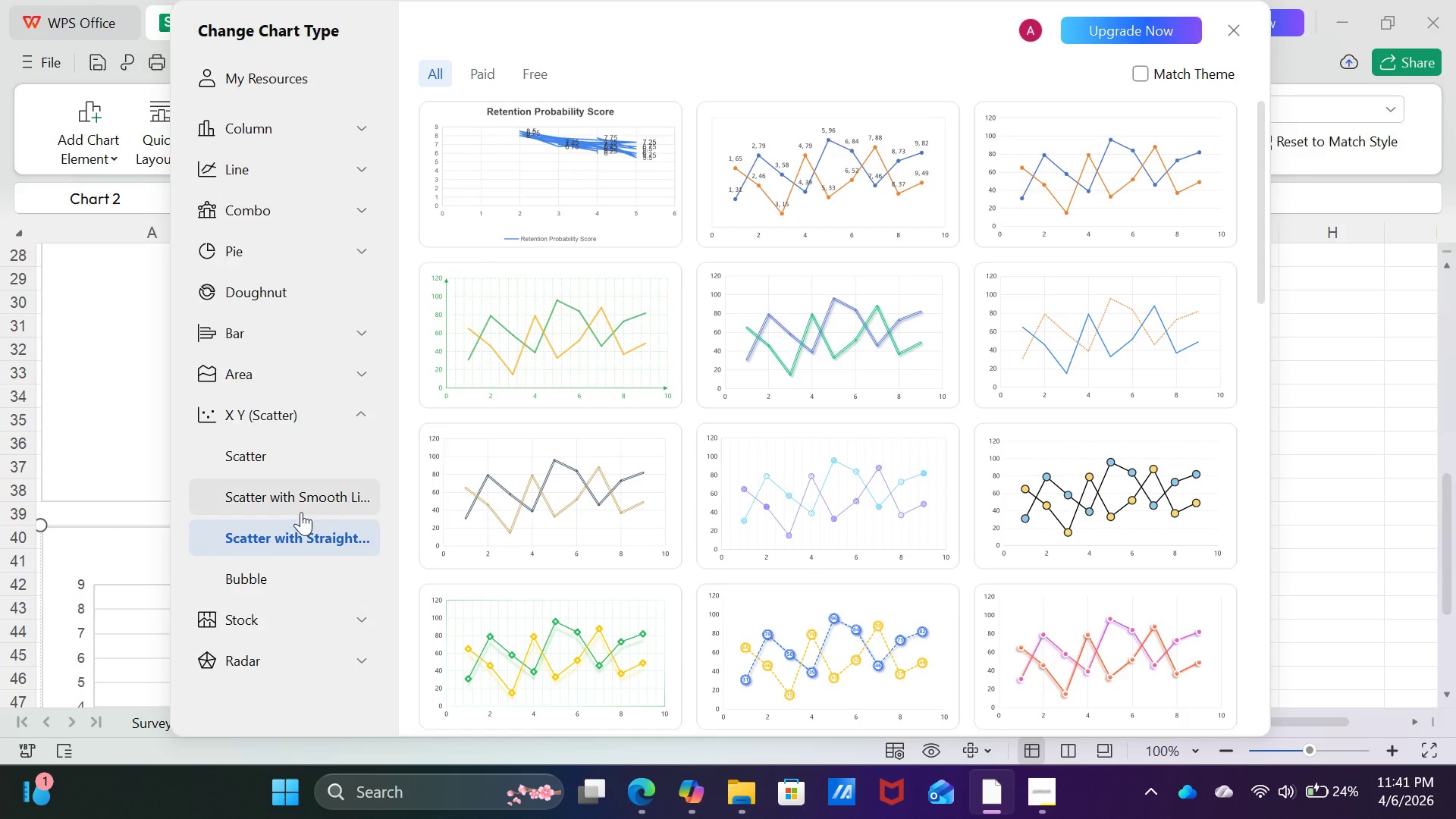 
wait(8.8)
 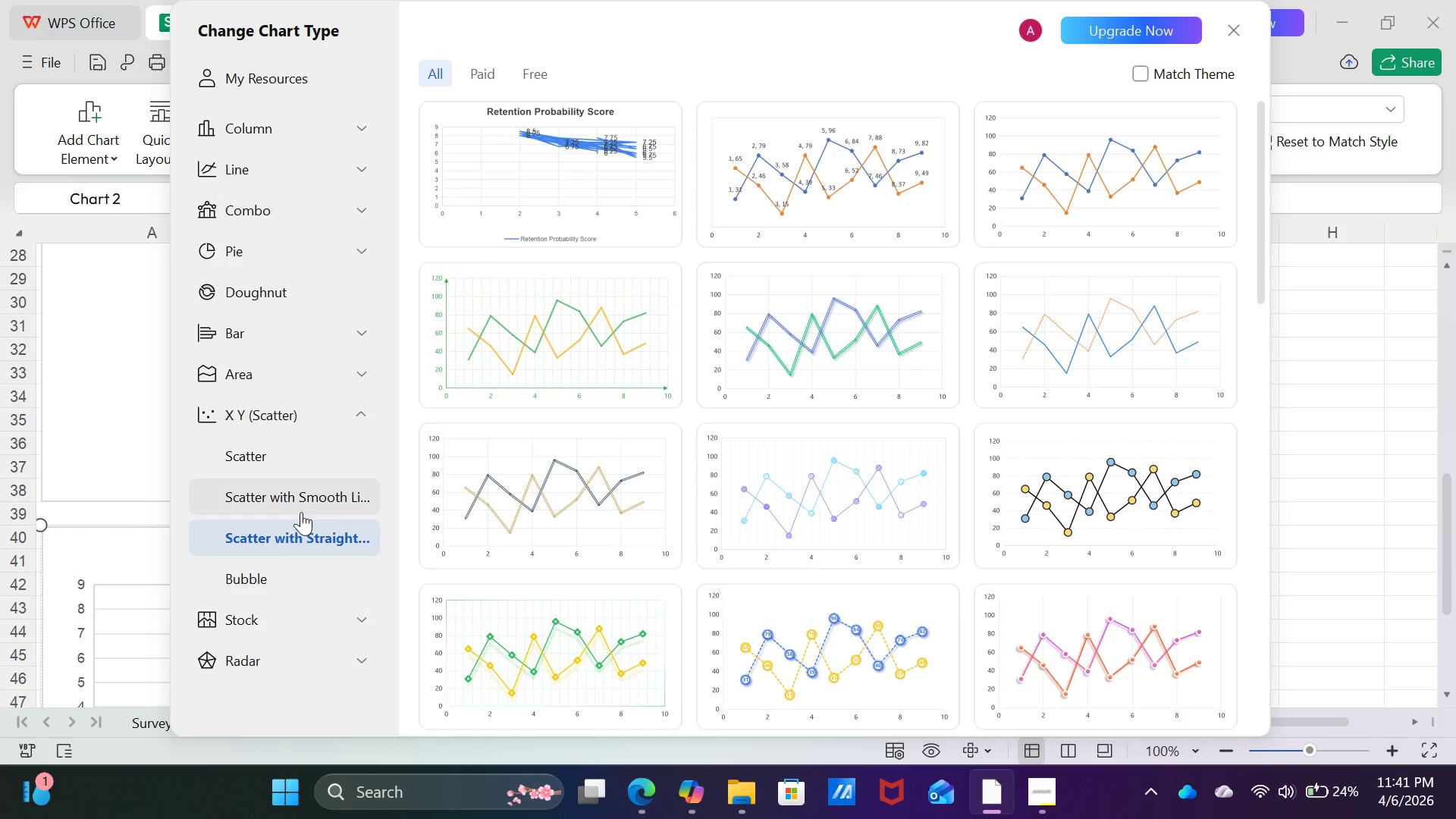 
left_click([287, 457])
 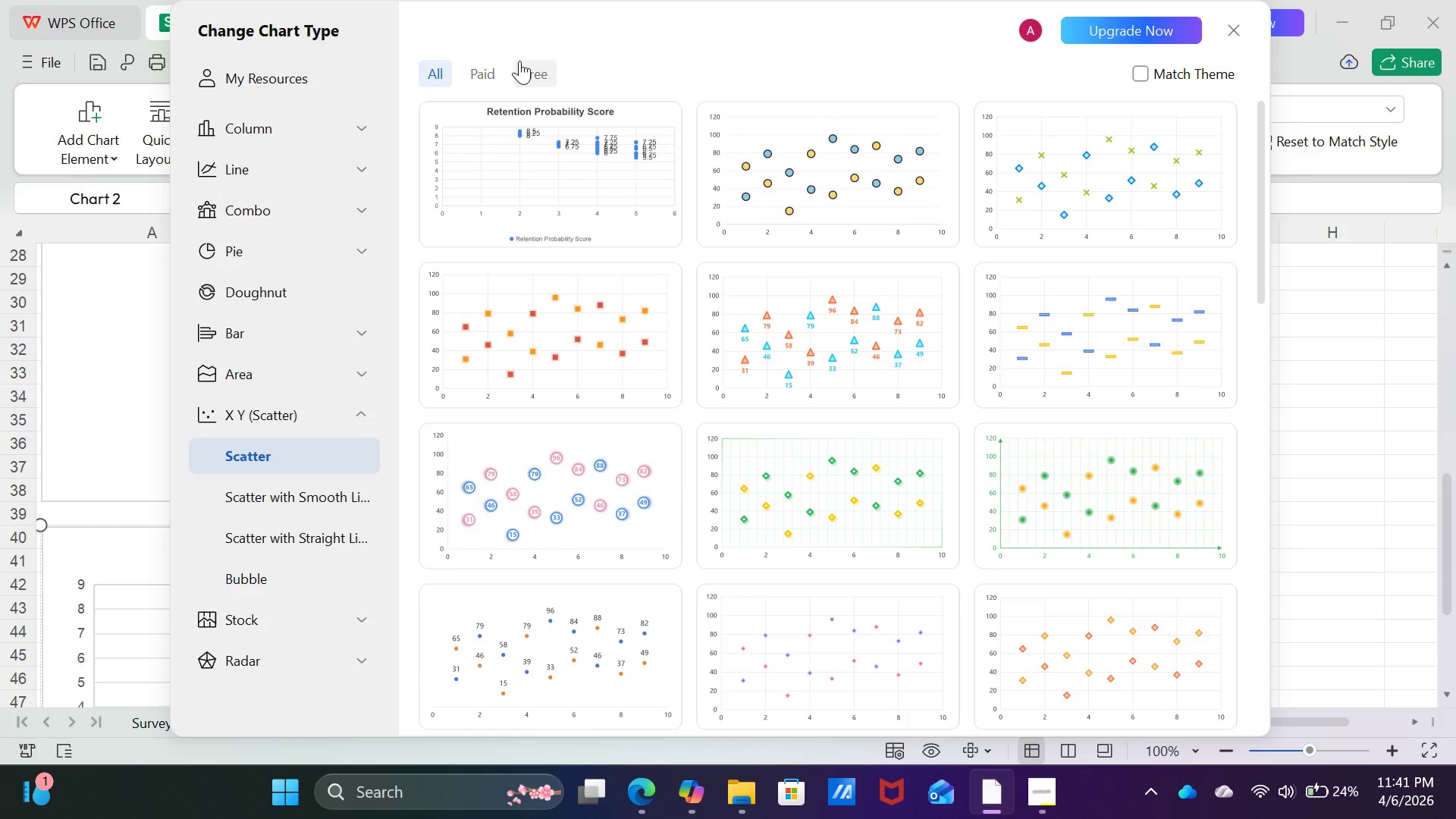 
left_click([527, 77])
 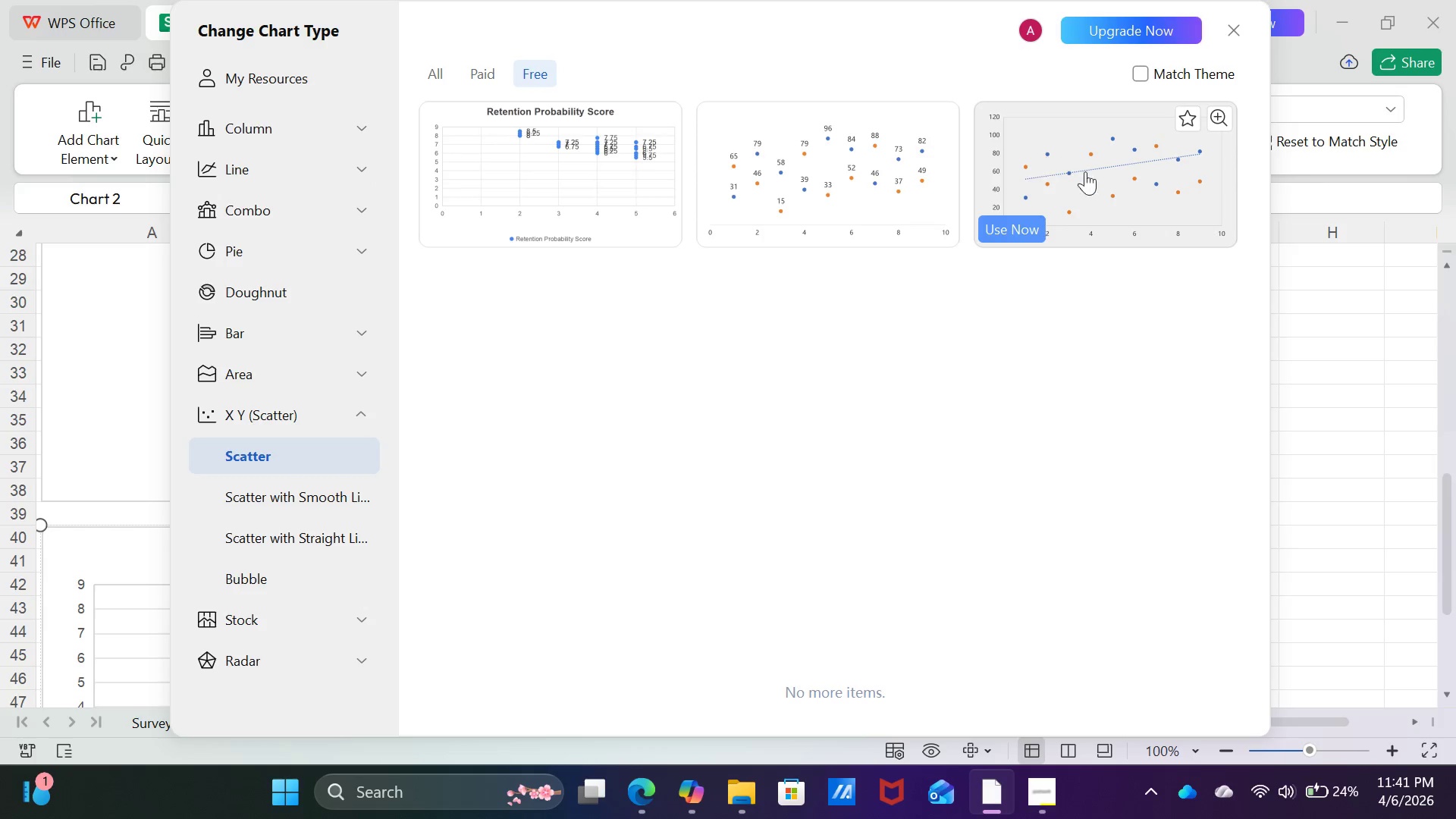 
left_click([1087, 173])
 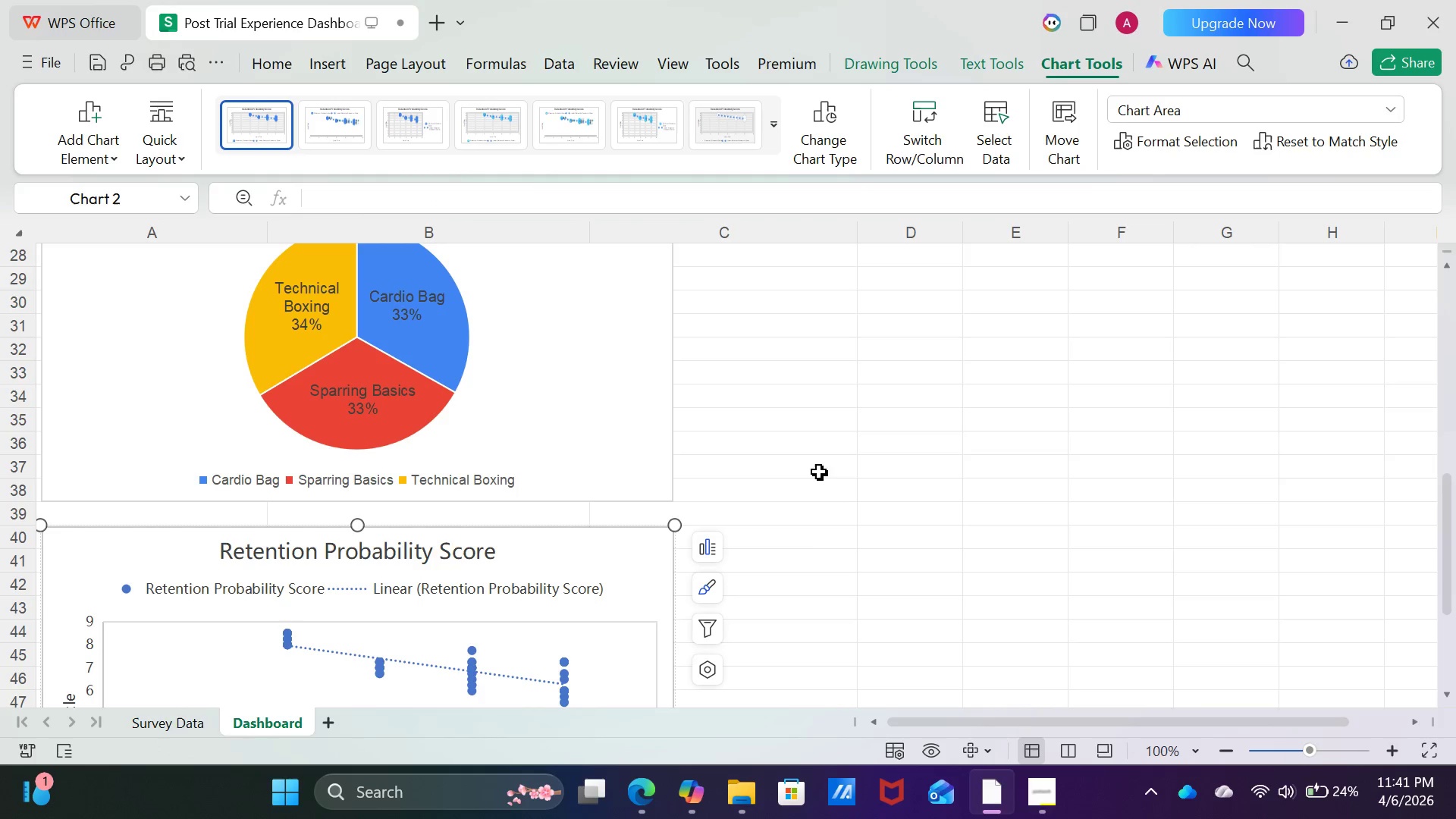 
scroll: coordinate [807, 548], scroll_direction: down, amount: 4.0
 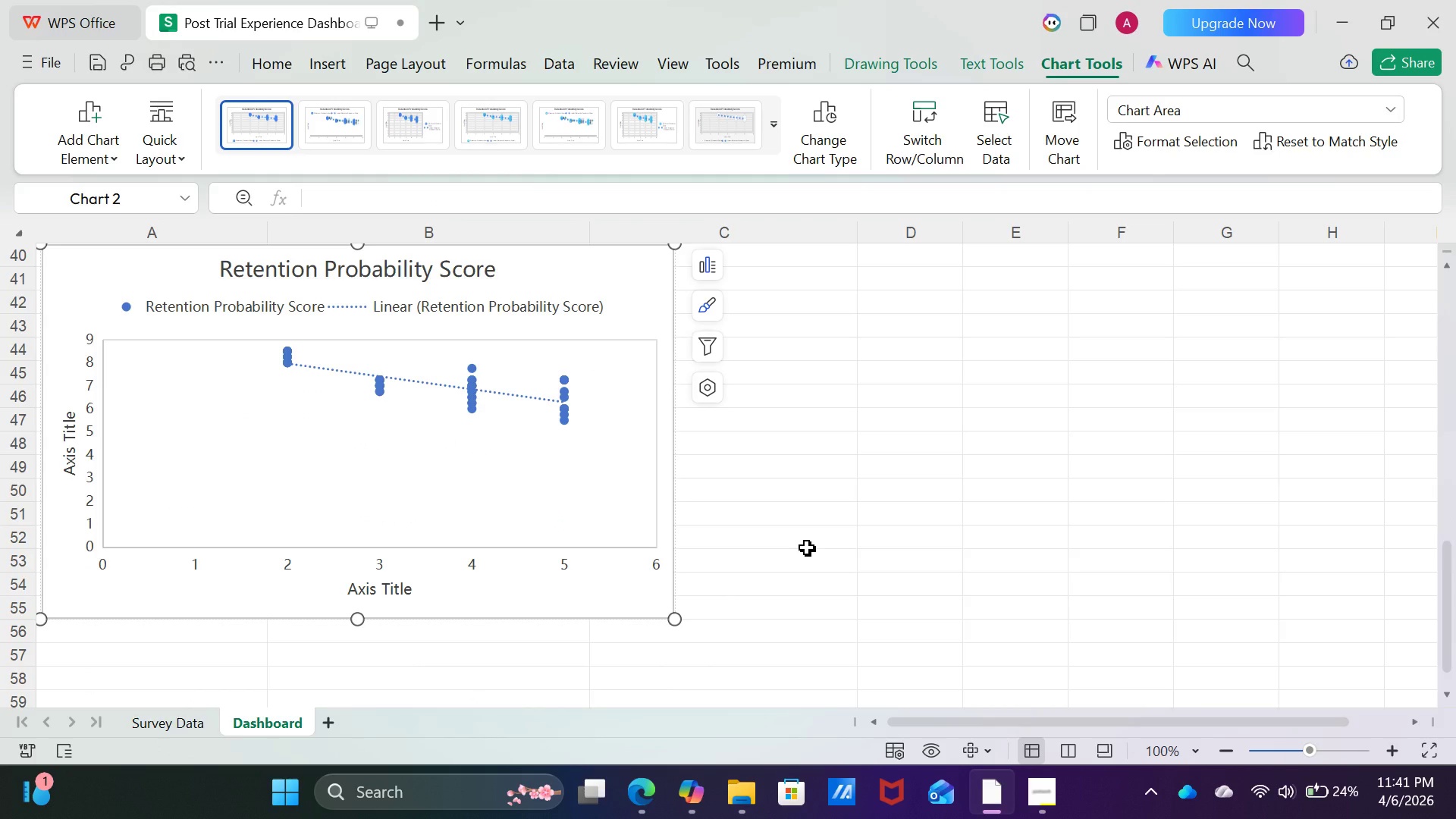 
scroll: coordinate [807, 548], scroll_direction: up, amount: 1.0
 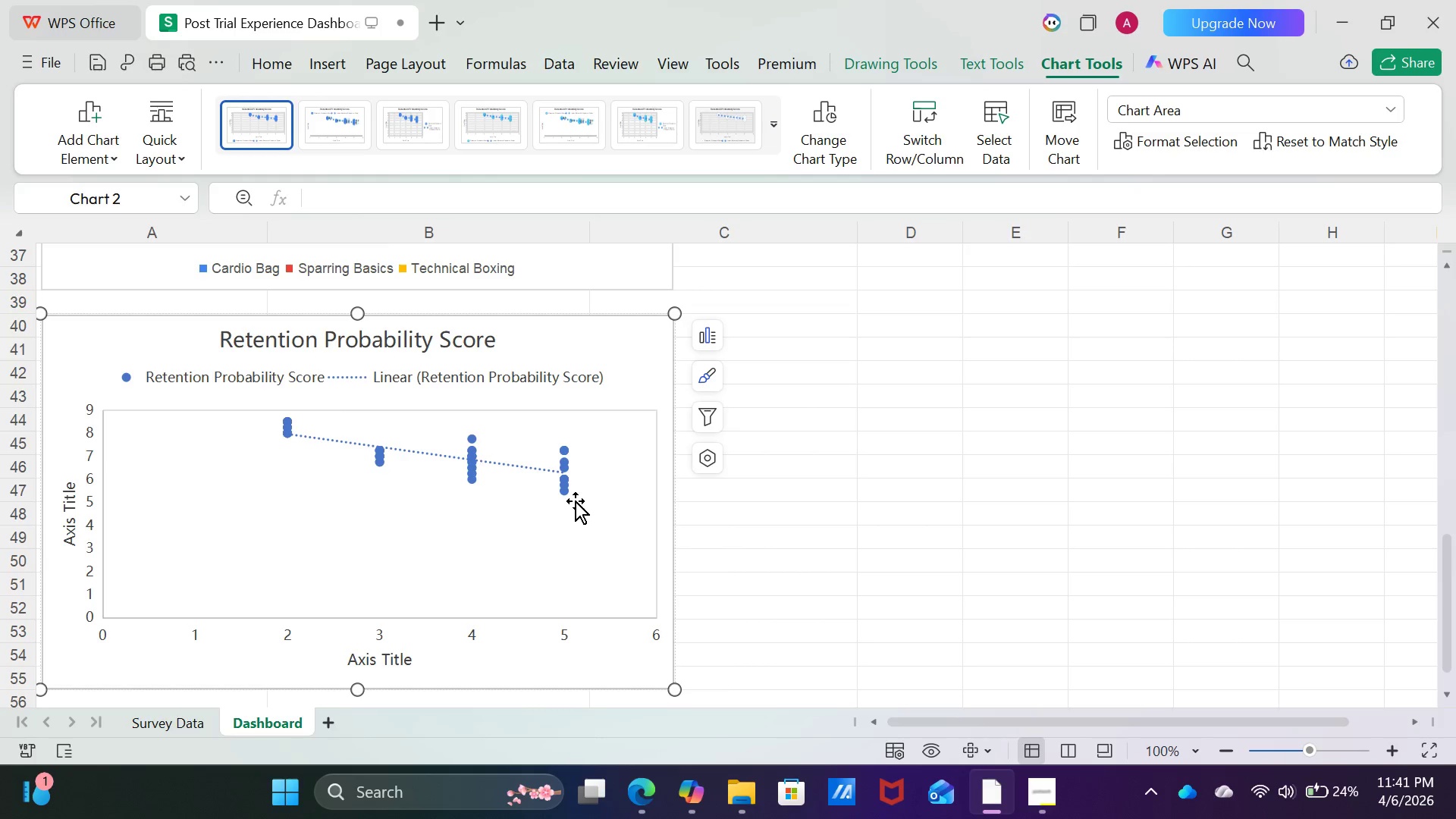 
left_click([565, 470])
 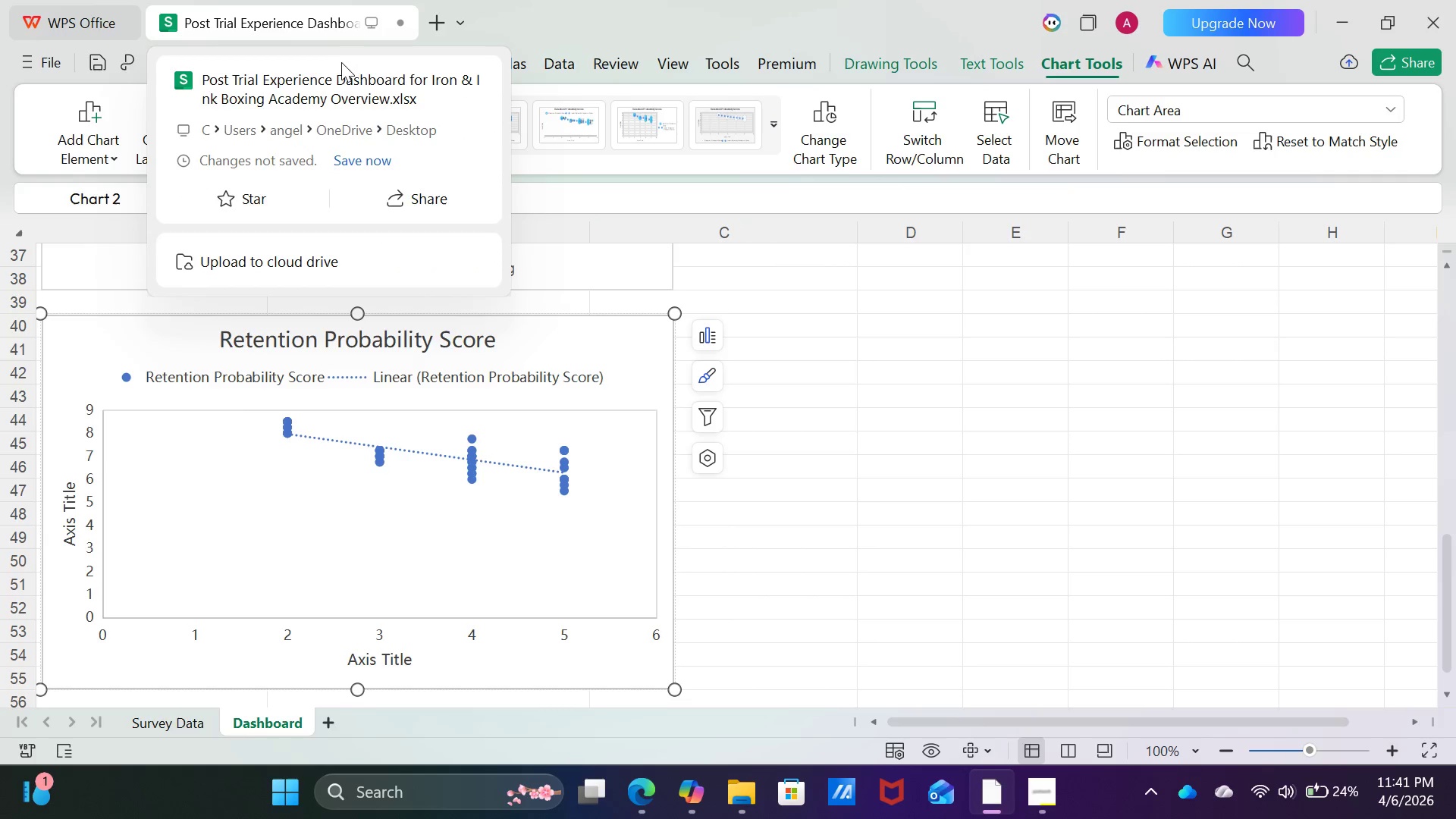 
wait(16.98)
 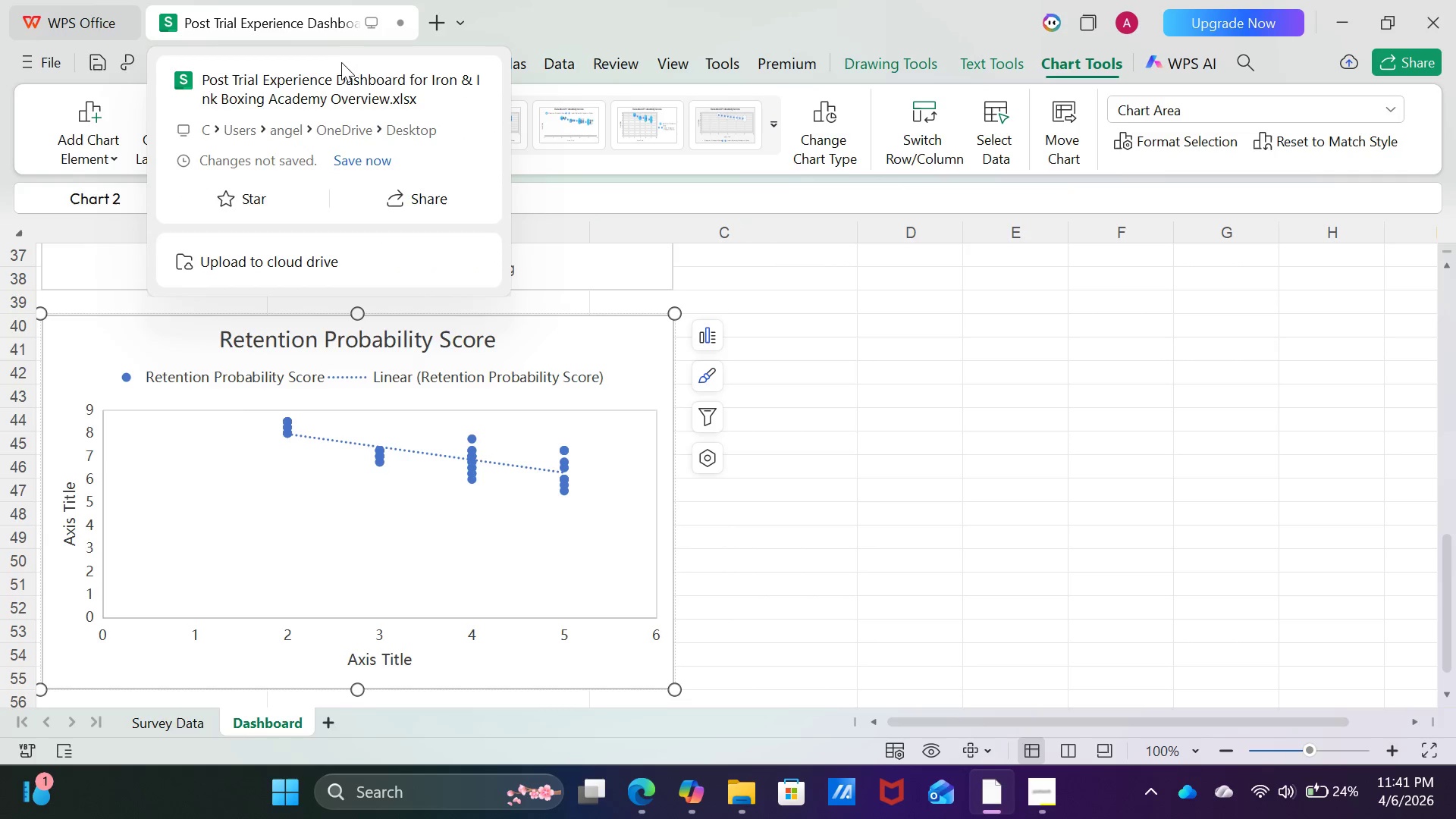 
left_click([1076, 498])
 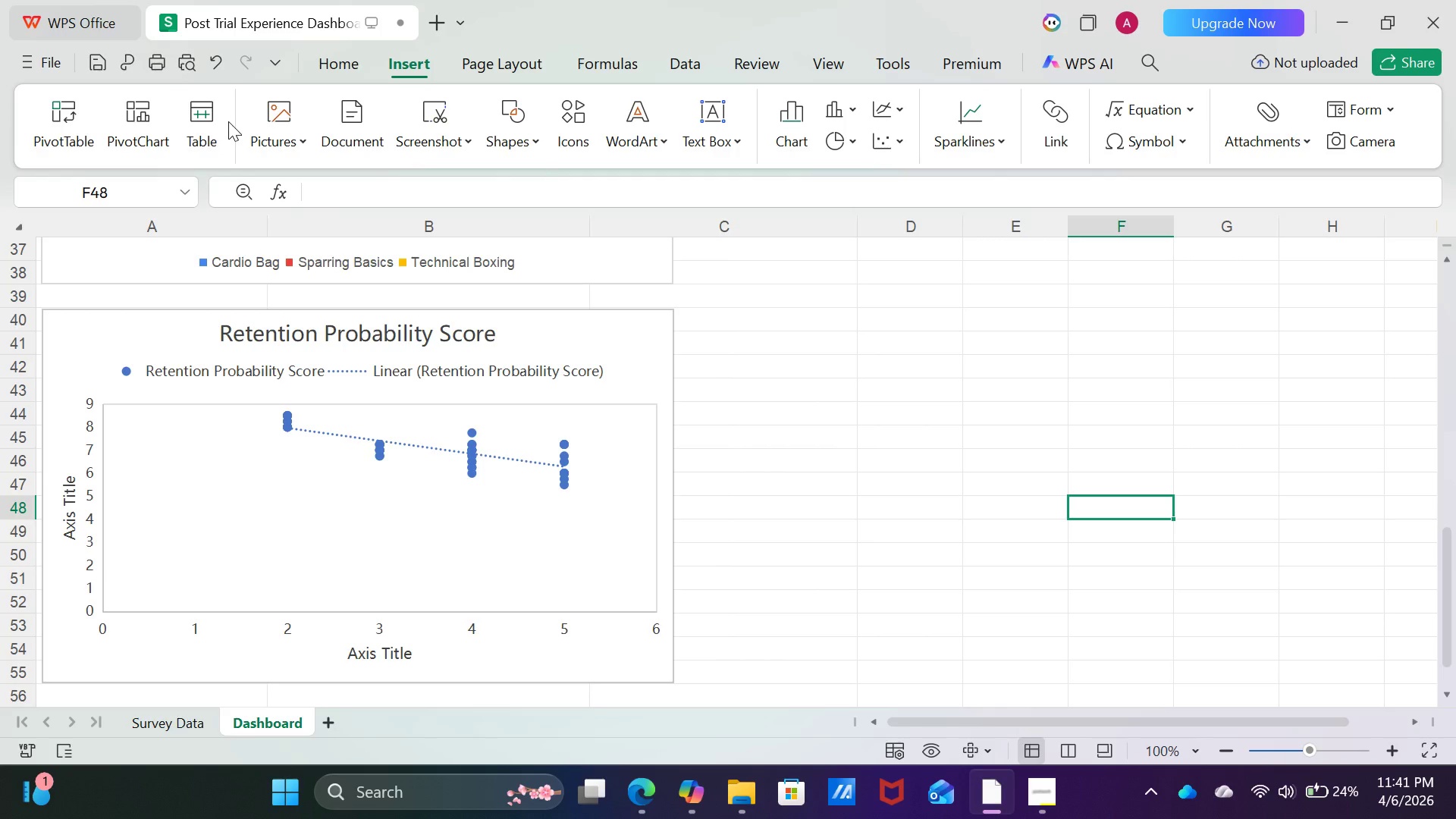 
mouse_move([629, 168])
 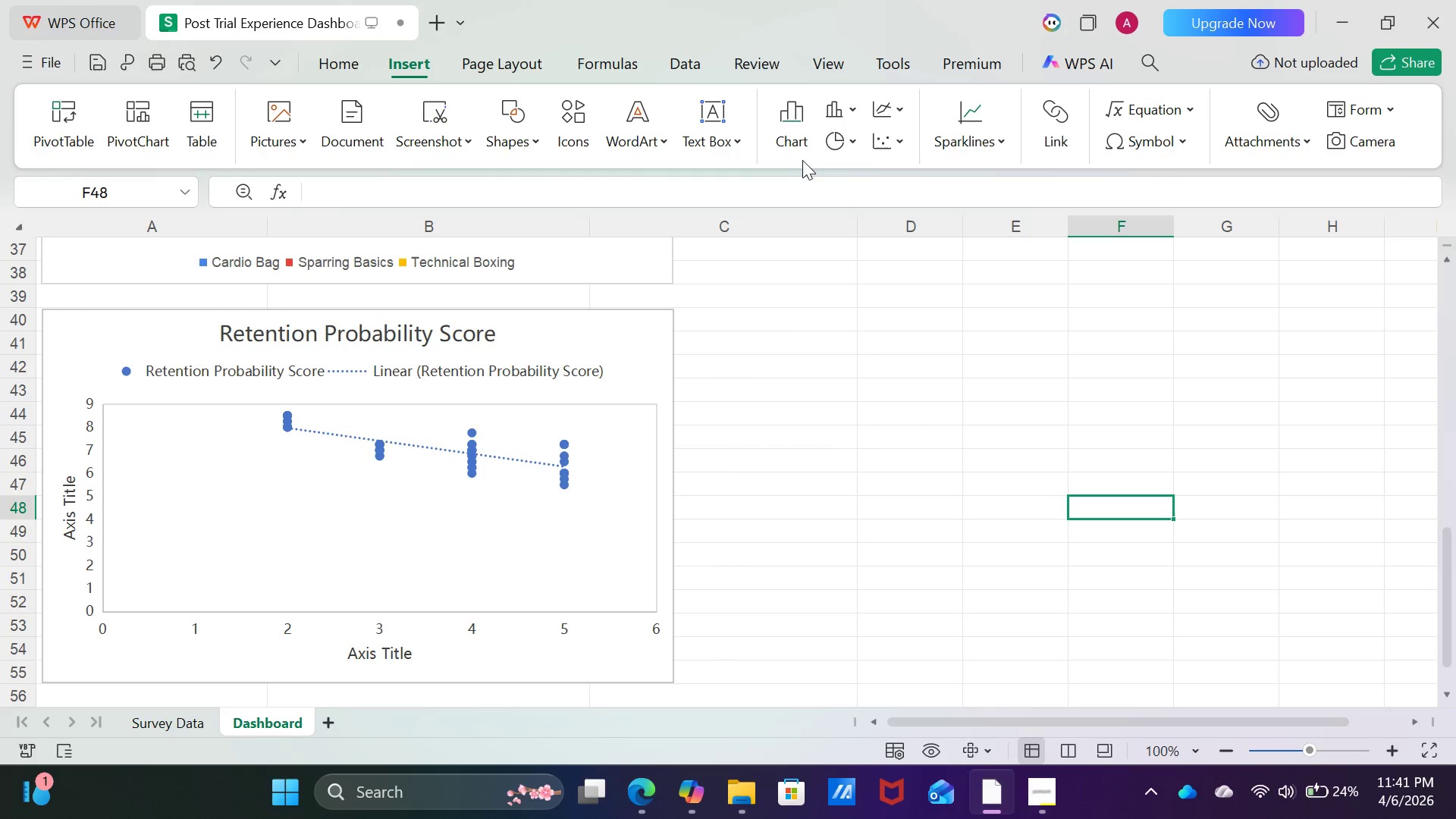 
mouse_move([795, 169])
 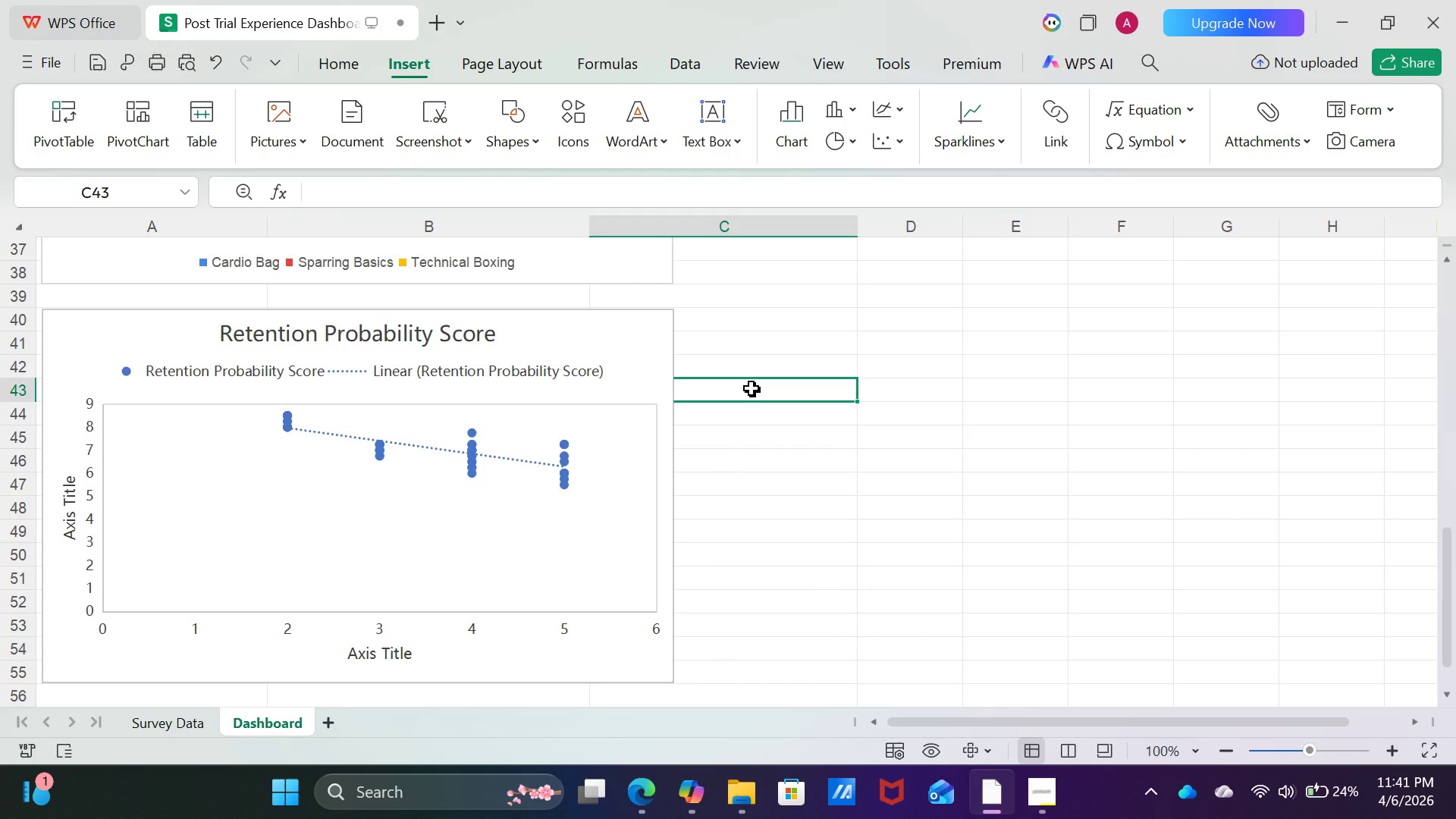 
left_click([752, 388])
 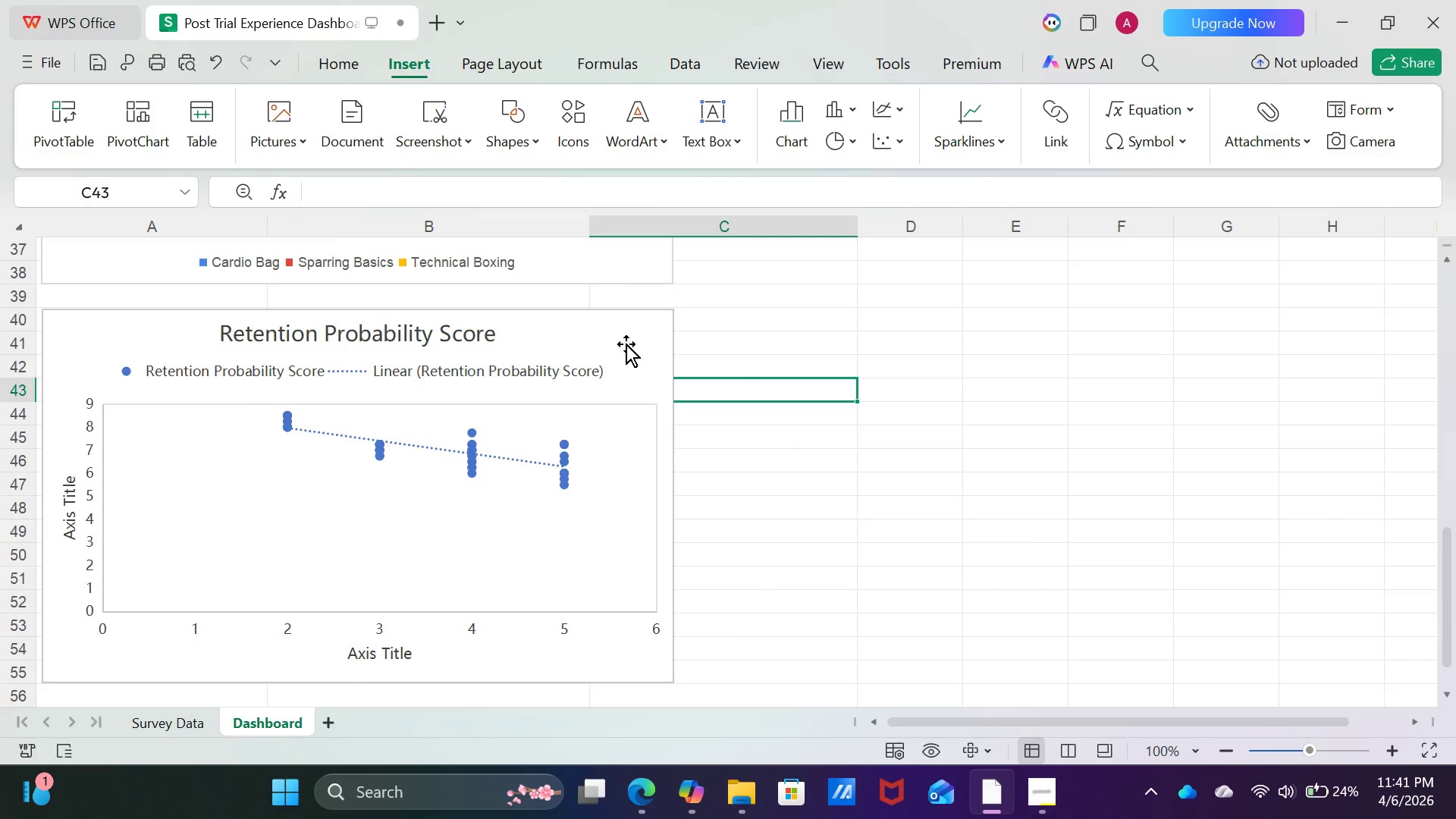 
left_click([626, 344])
 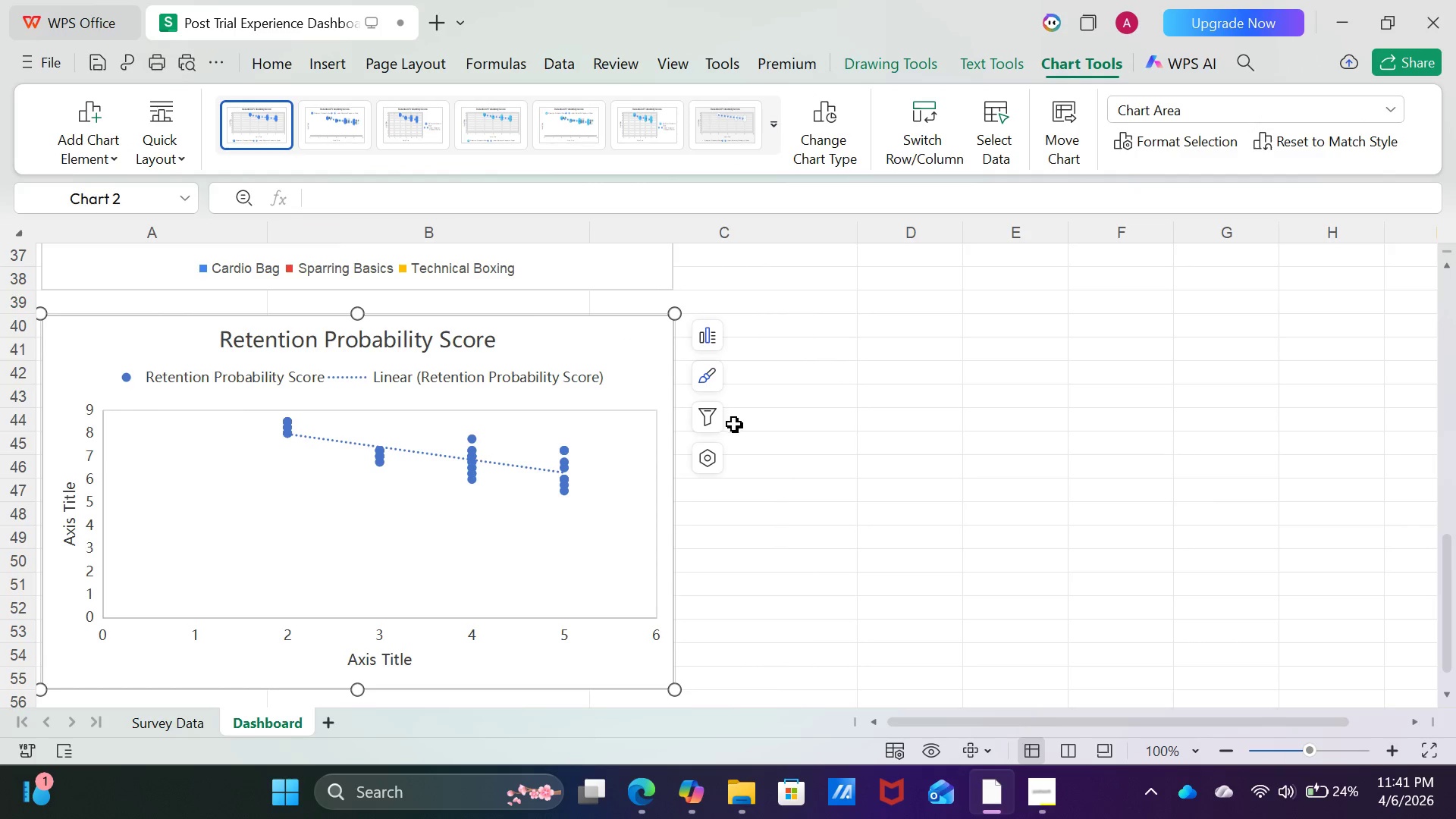 
left_click([714, 458])
 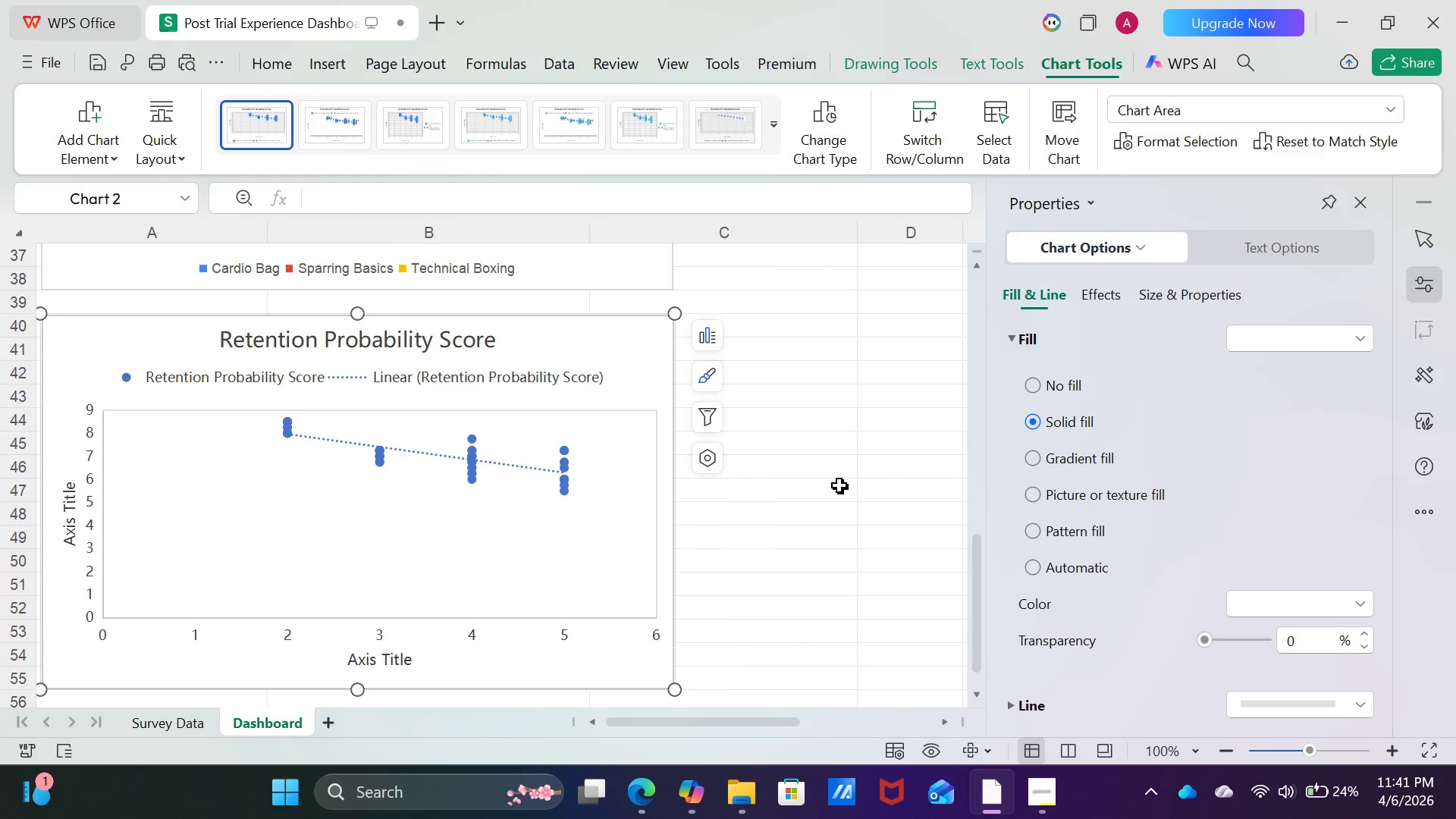 
left_click([839, 485])
 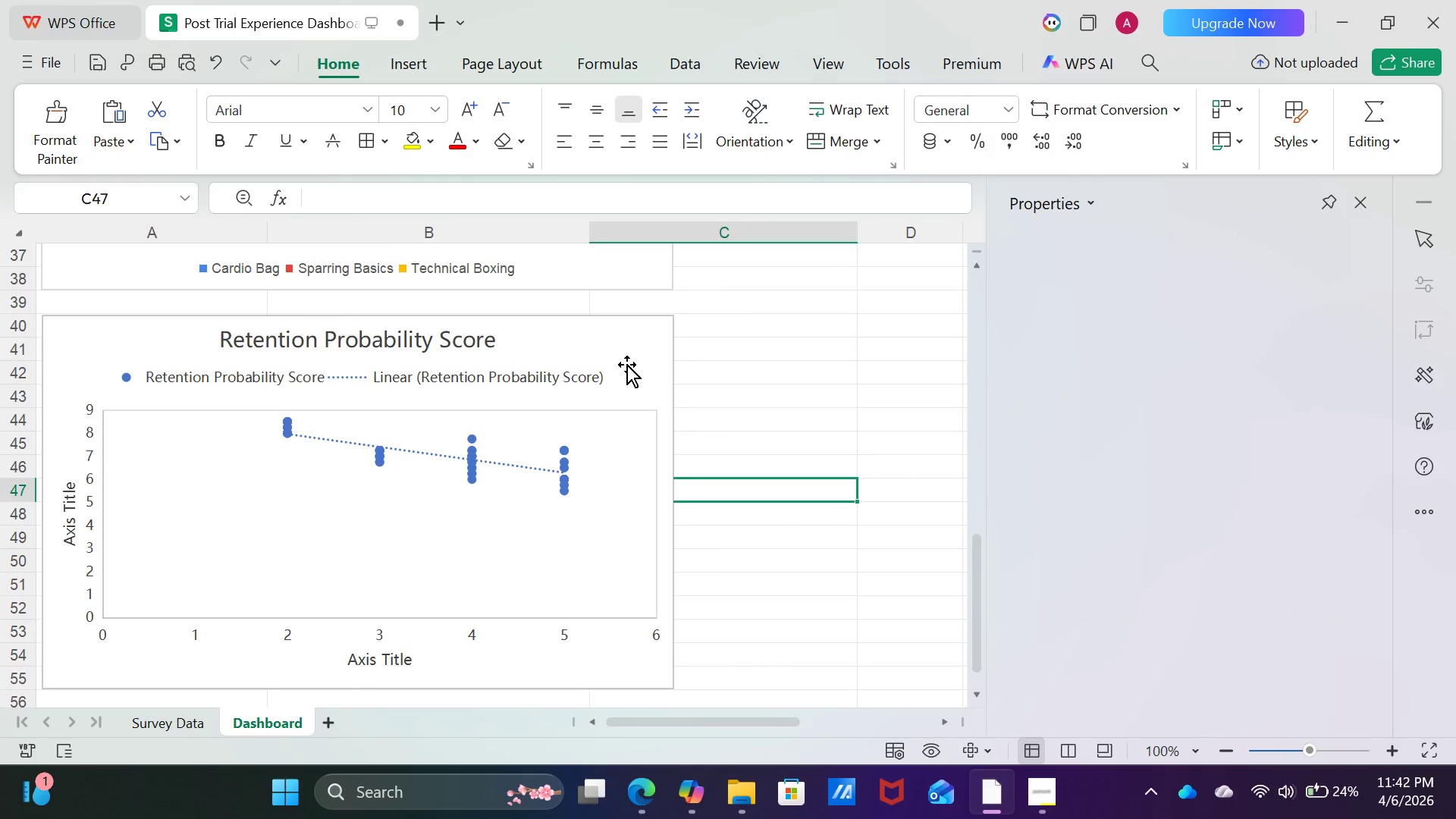 
left_click([626, 364])
 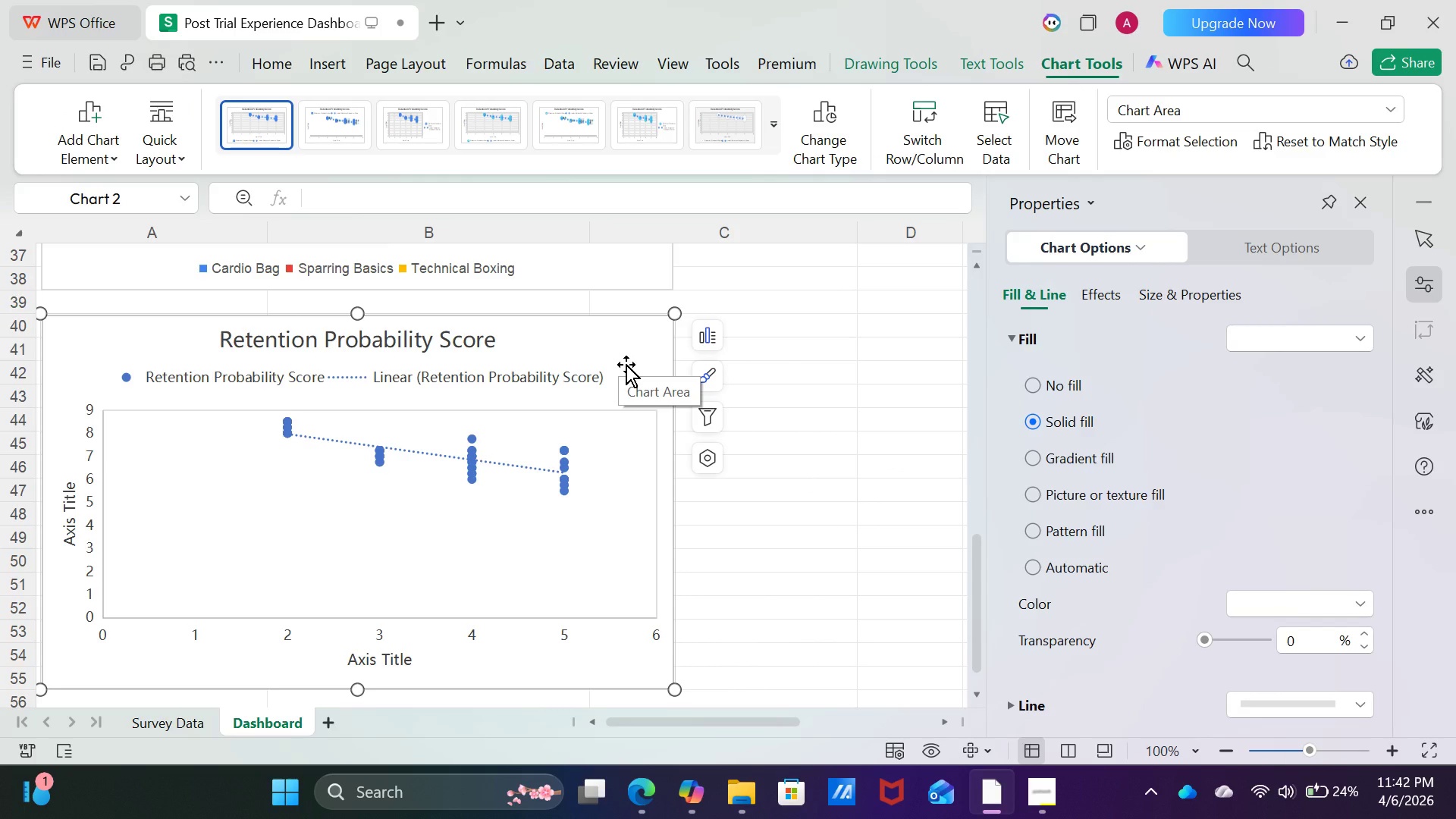 
right_click([626, 363])
 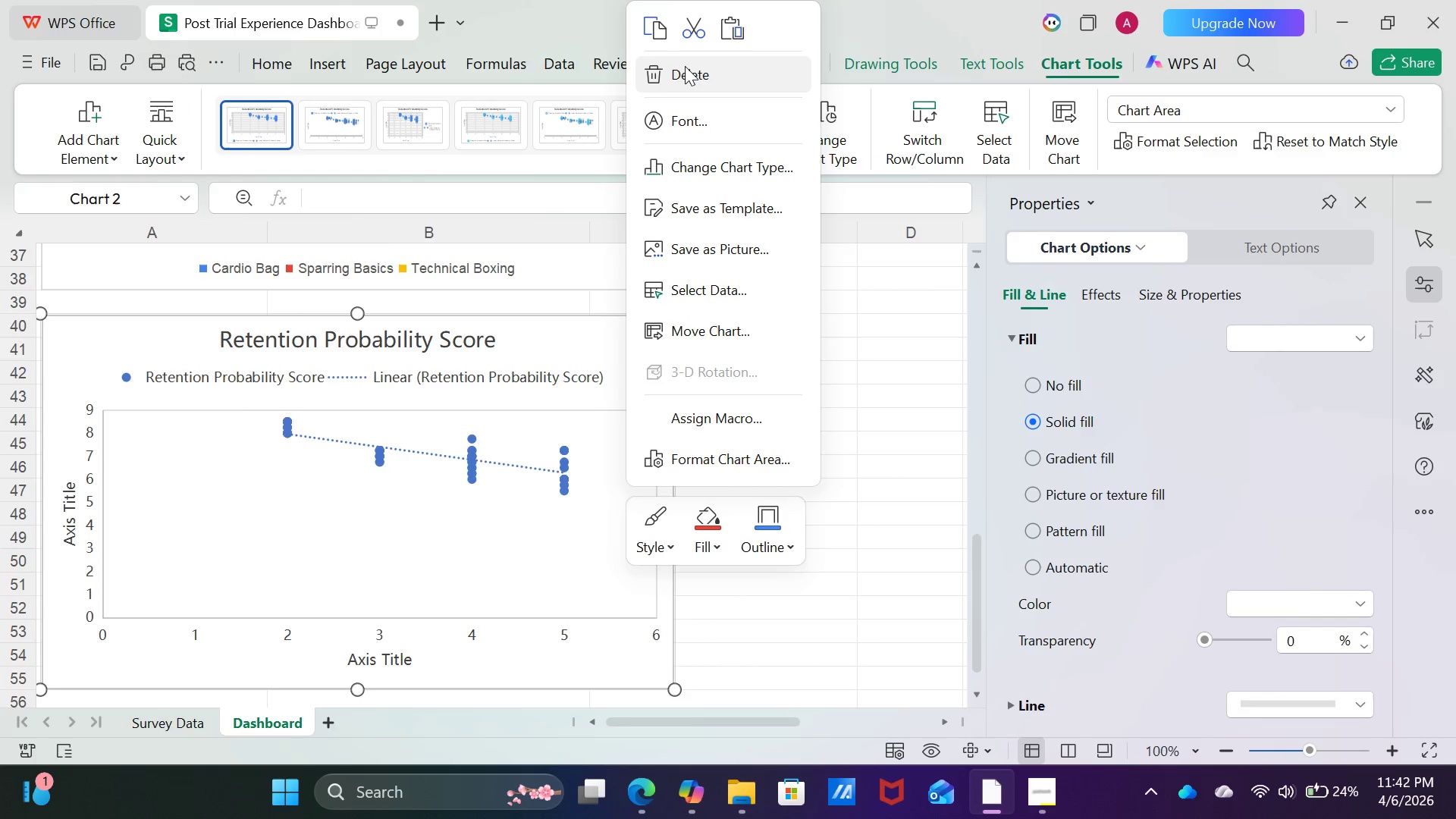 
left_click([685, 64])
 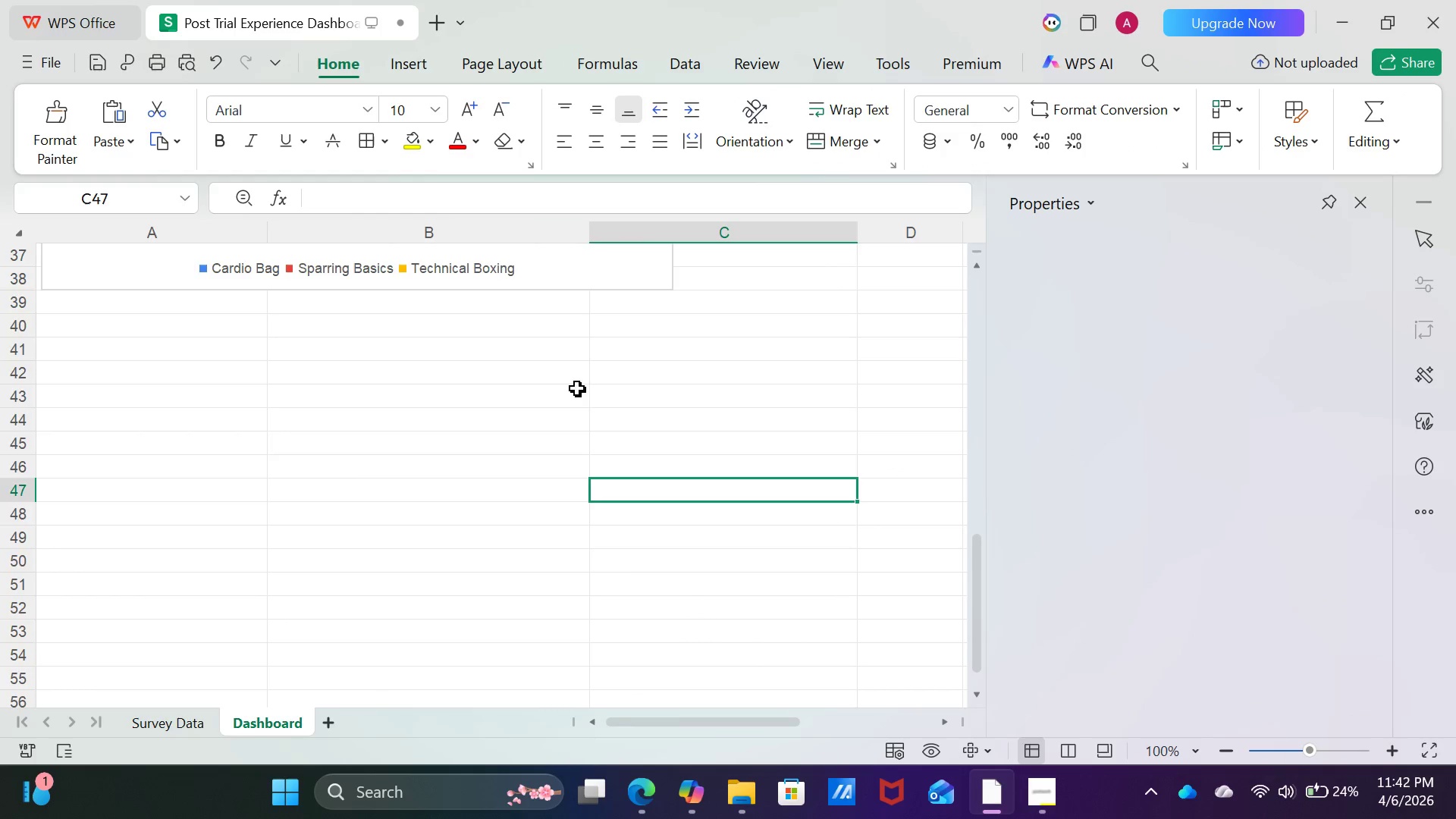 
scroll: coordinate [573, 432], scroll_direction: up, amount: 3.0
 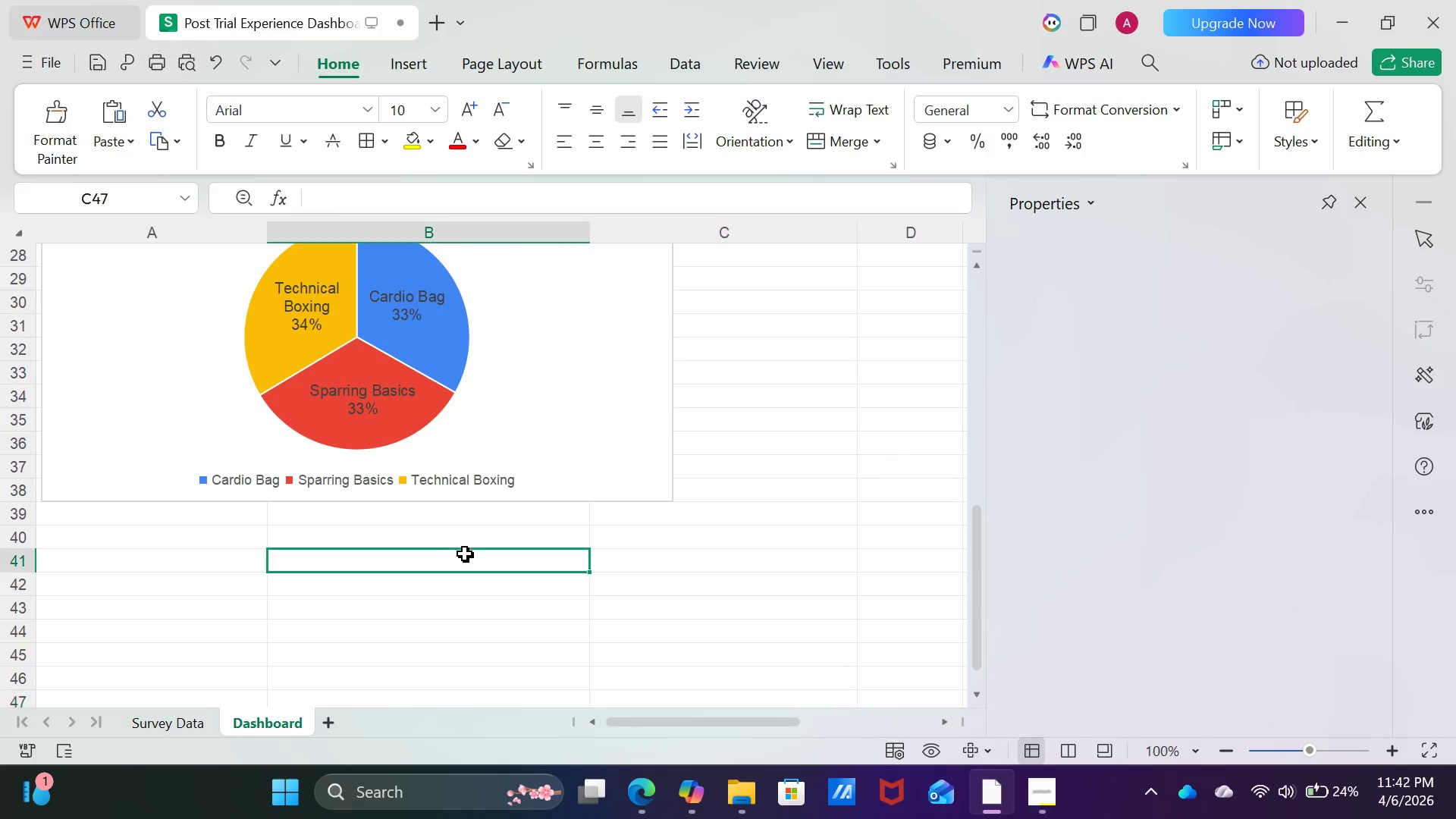 
left_click([465, 554])
 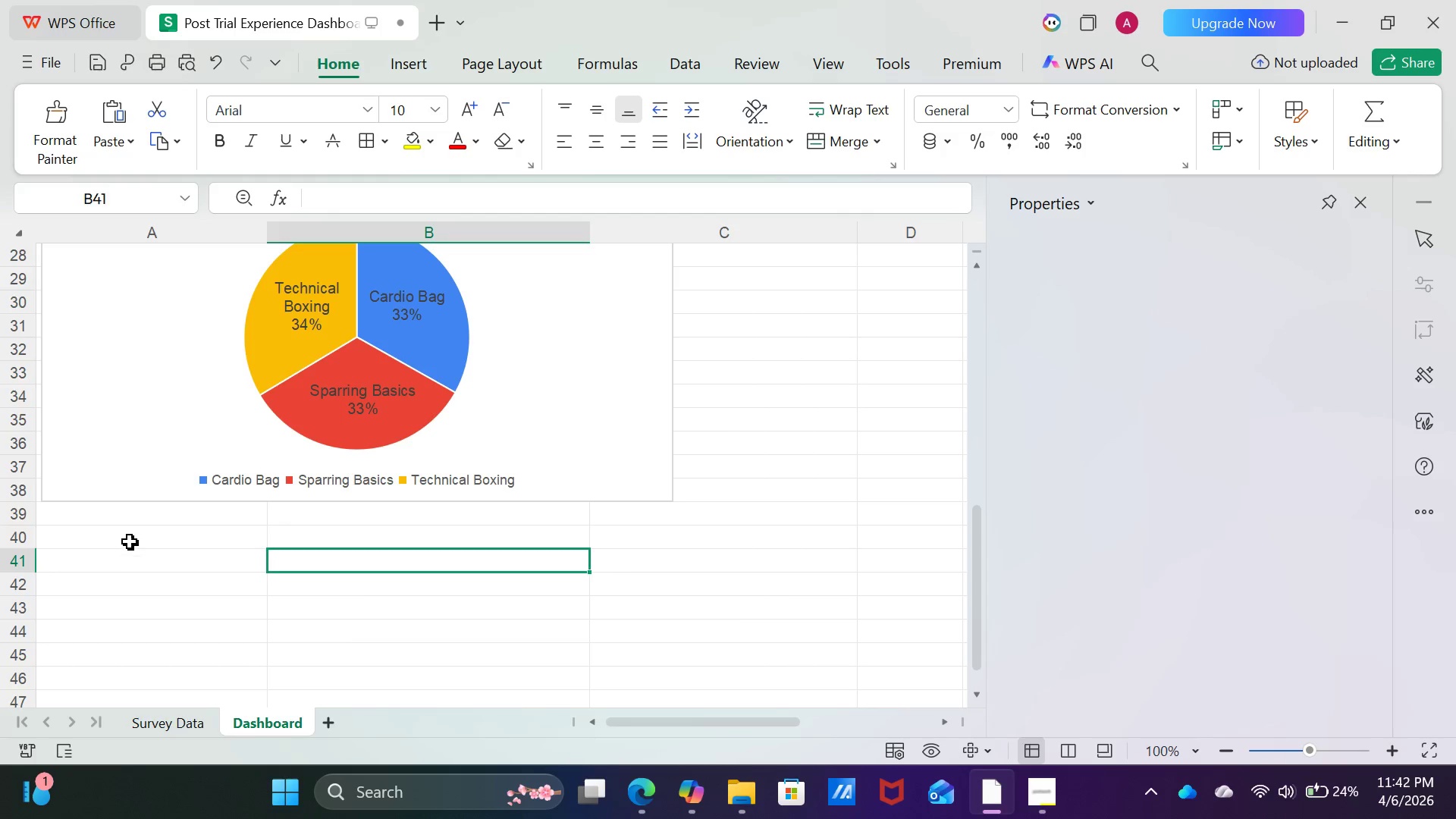 
left_click([130, 541])
 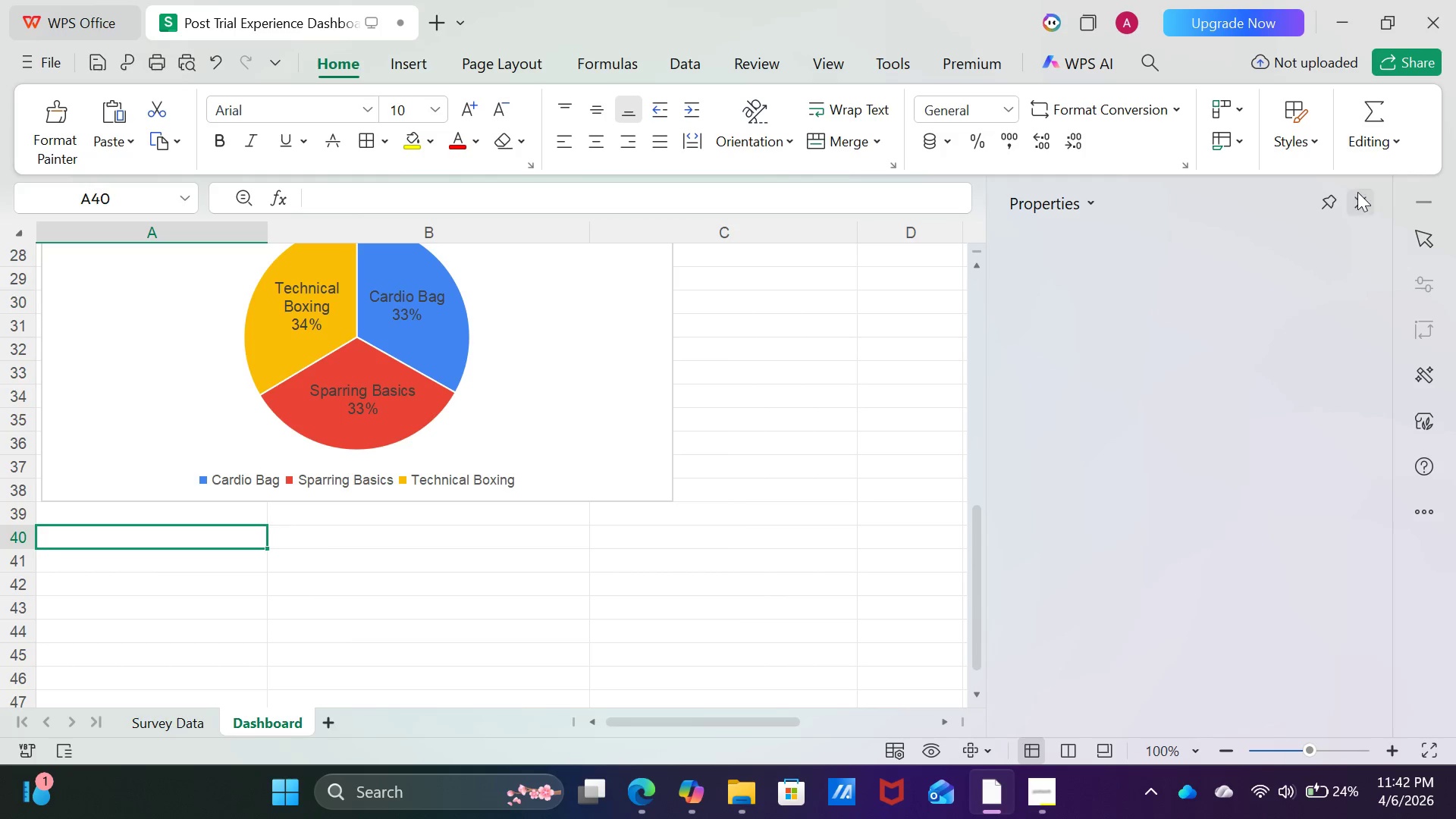 
left_click([1362, 193])
 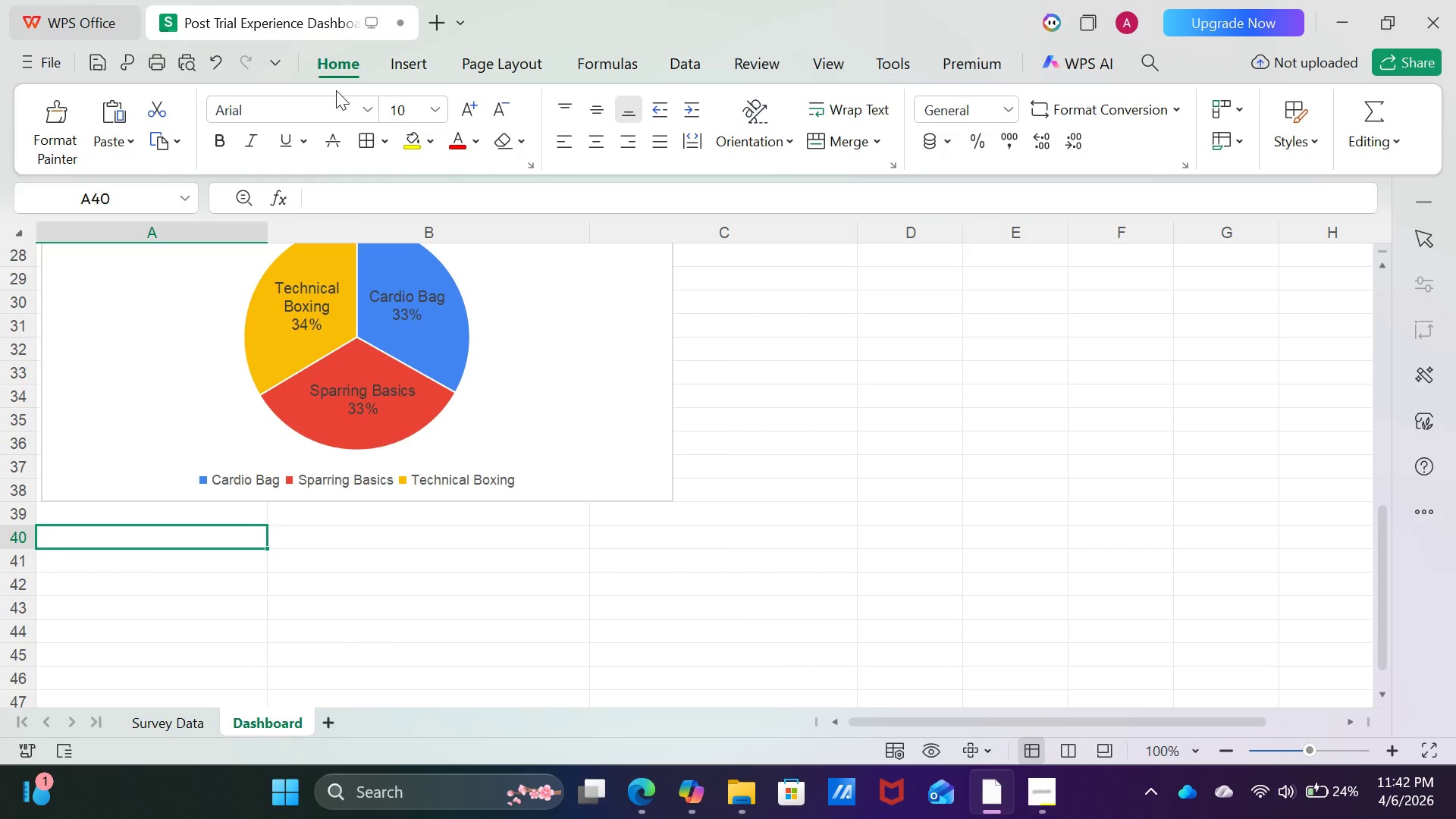 
left_click([414, 84])
 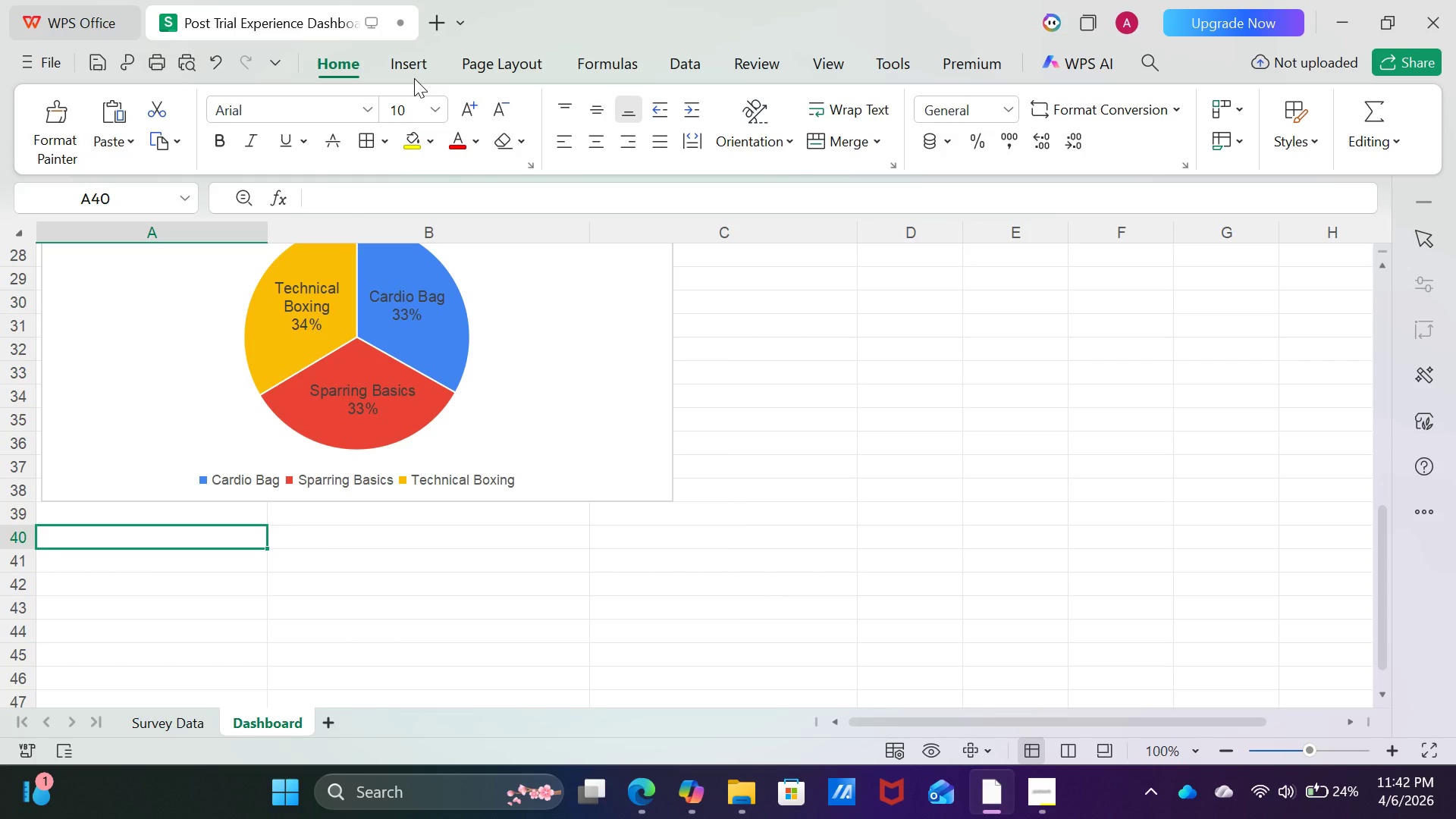 
left_click([414, 78])
 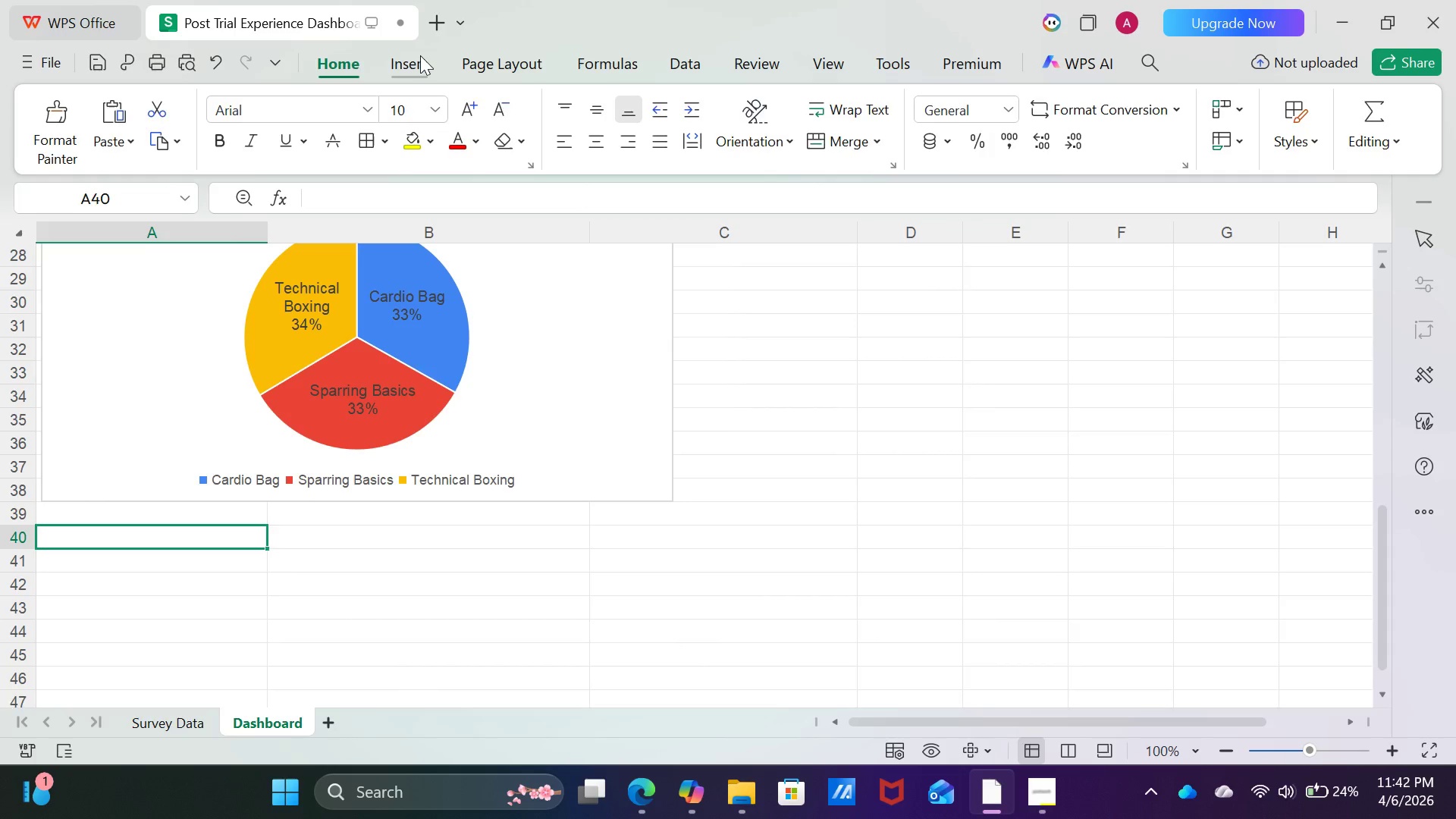 
left_click([420, 55])
 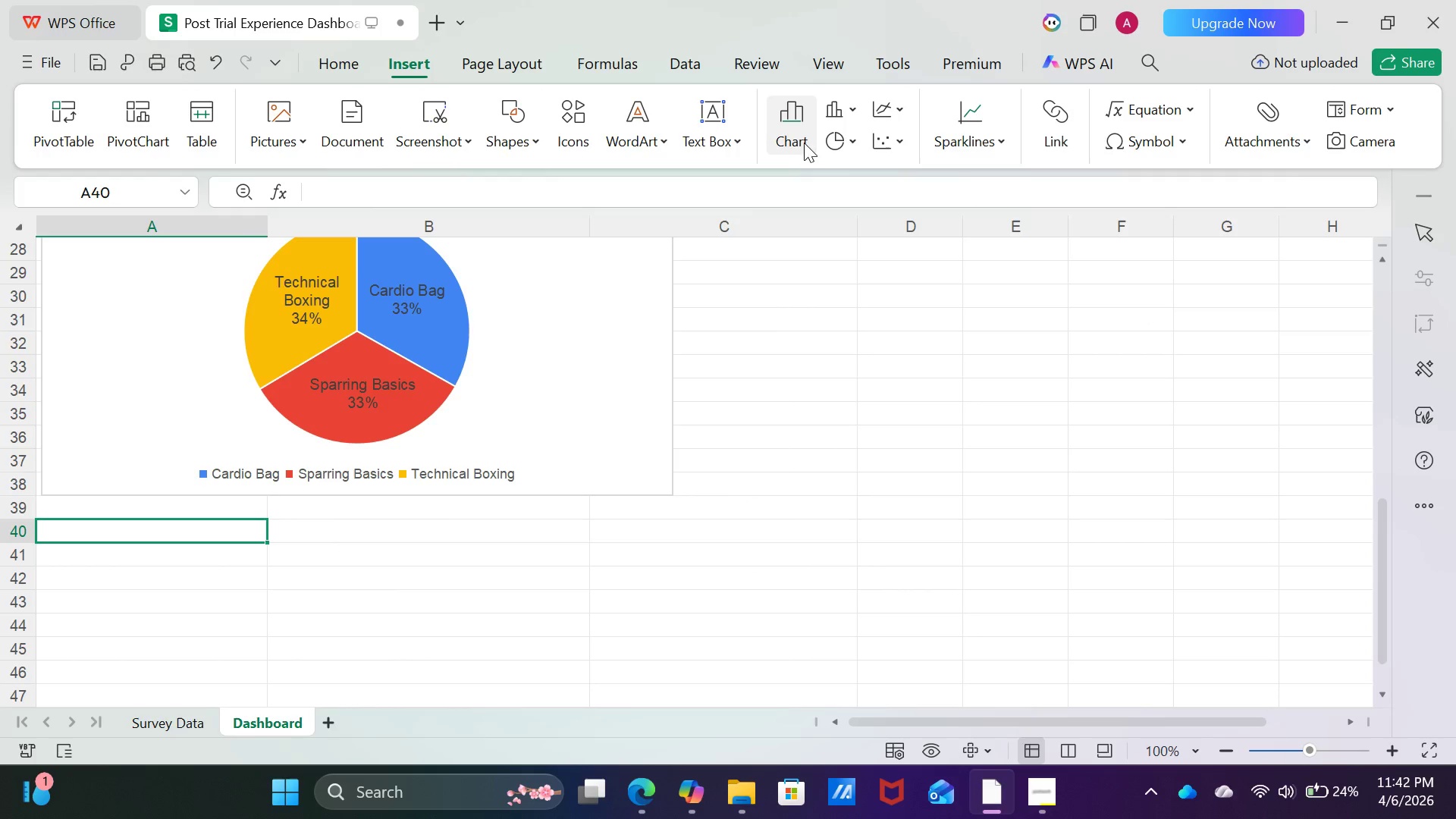 
left_click([805, 141])
 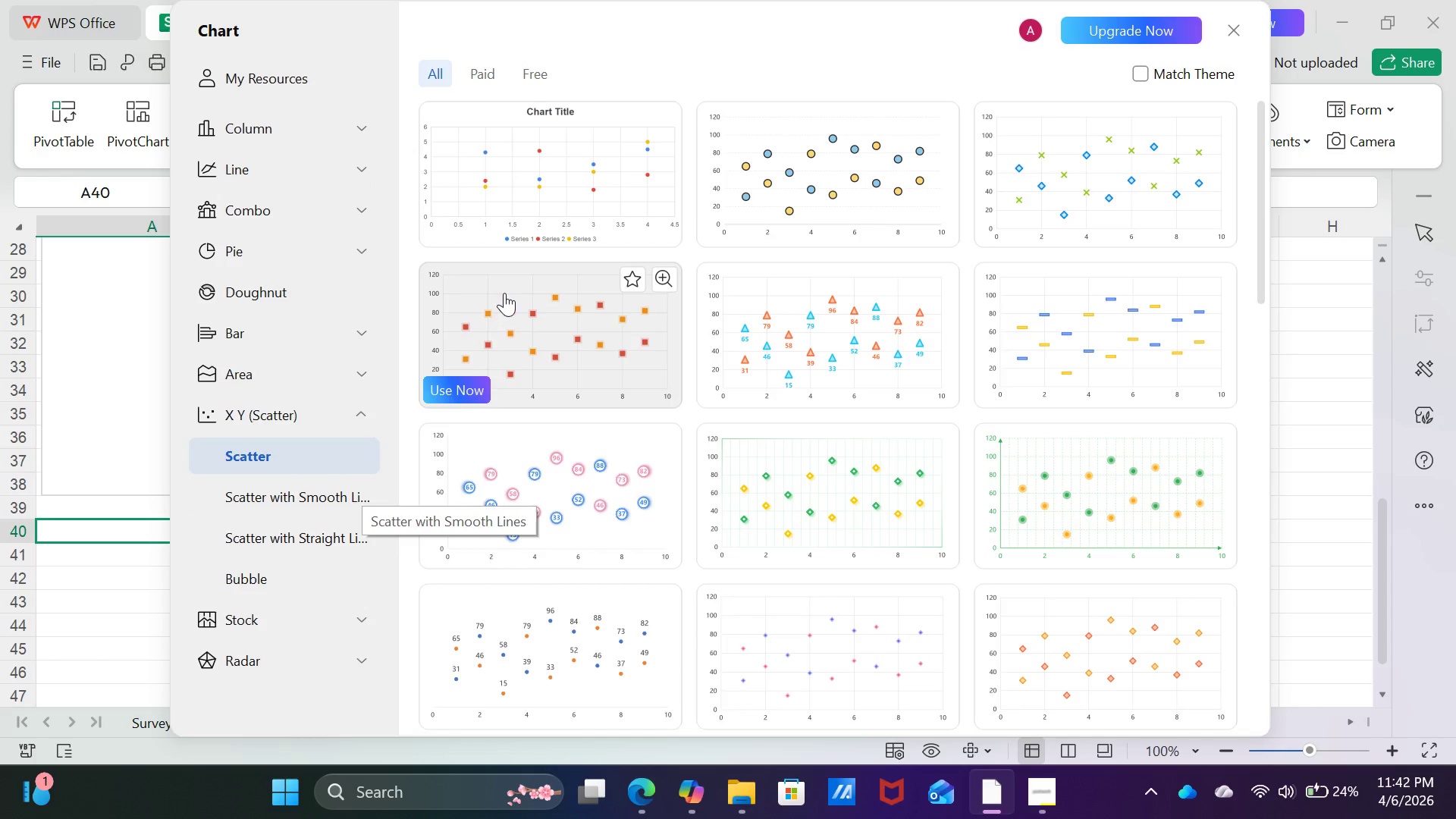 
left_click([548, 140])
 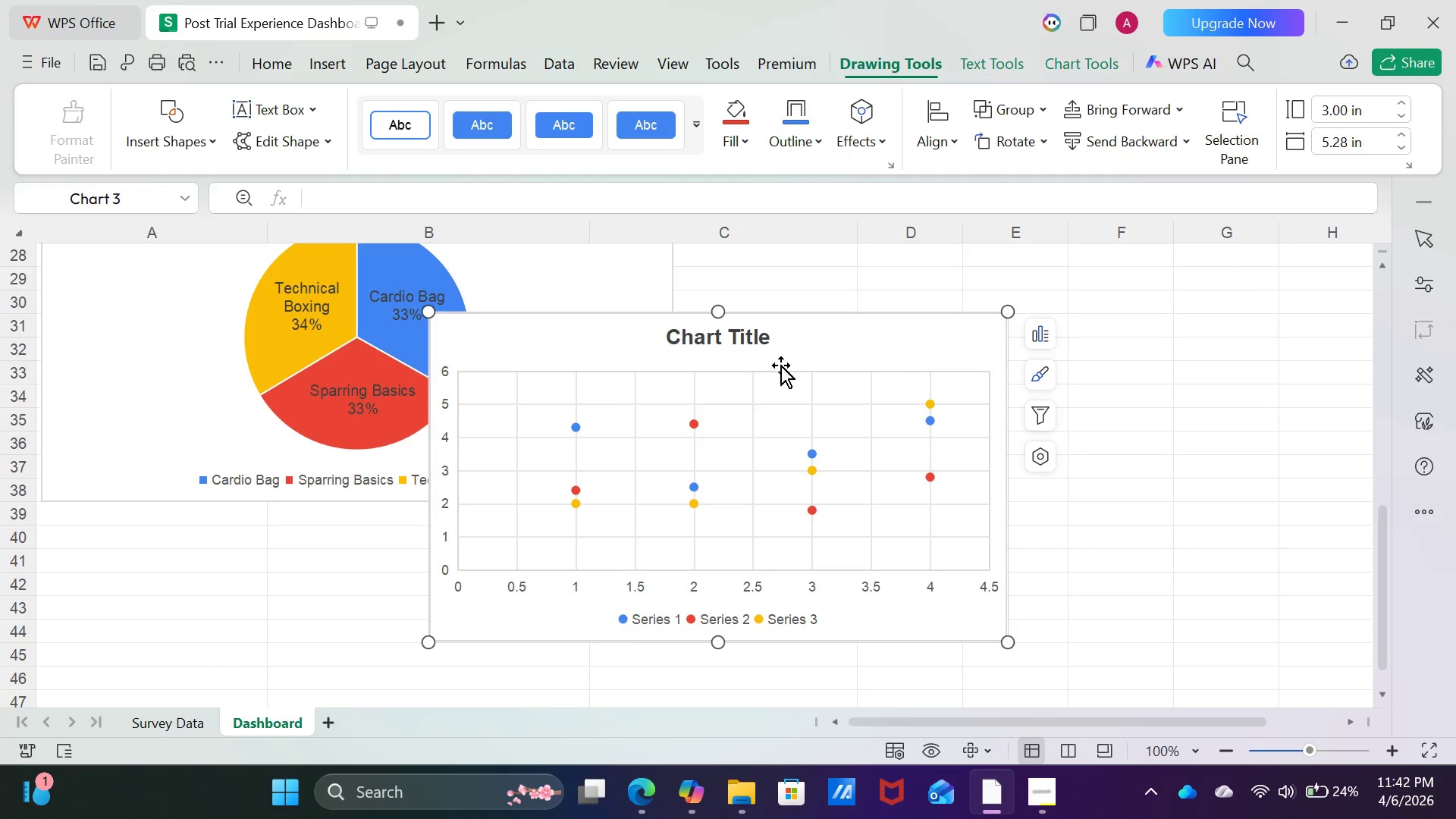 
left_click_drag(start_coordinate=[817, 337], to_coordinate=[425, 551])
 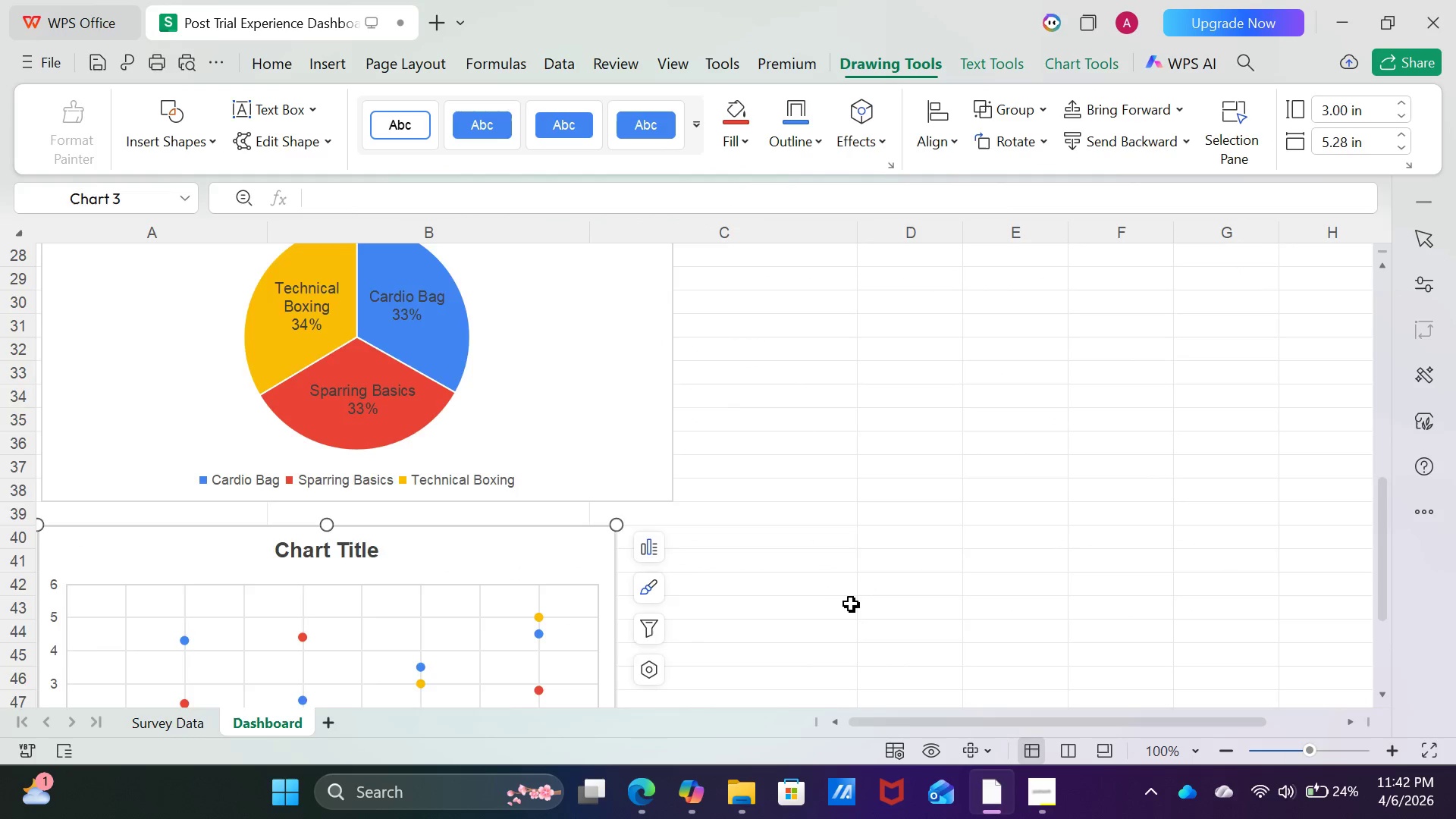 
scroll: coordinate [852, 606], scroll_direction: down, amount: 2.0
 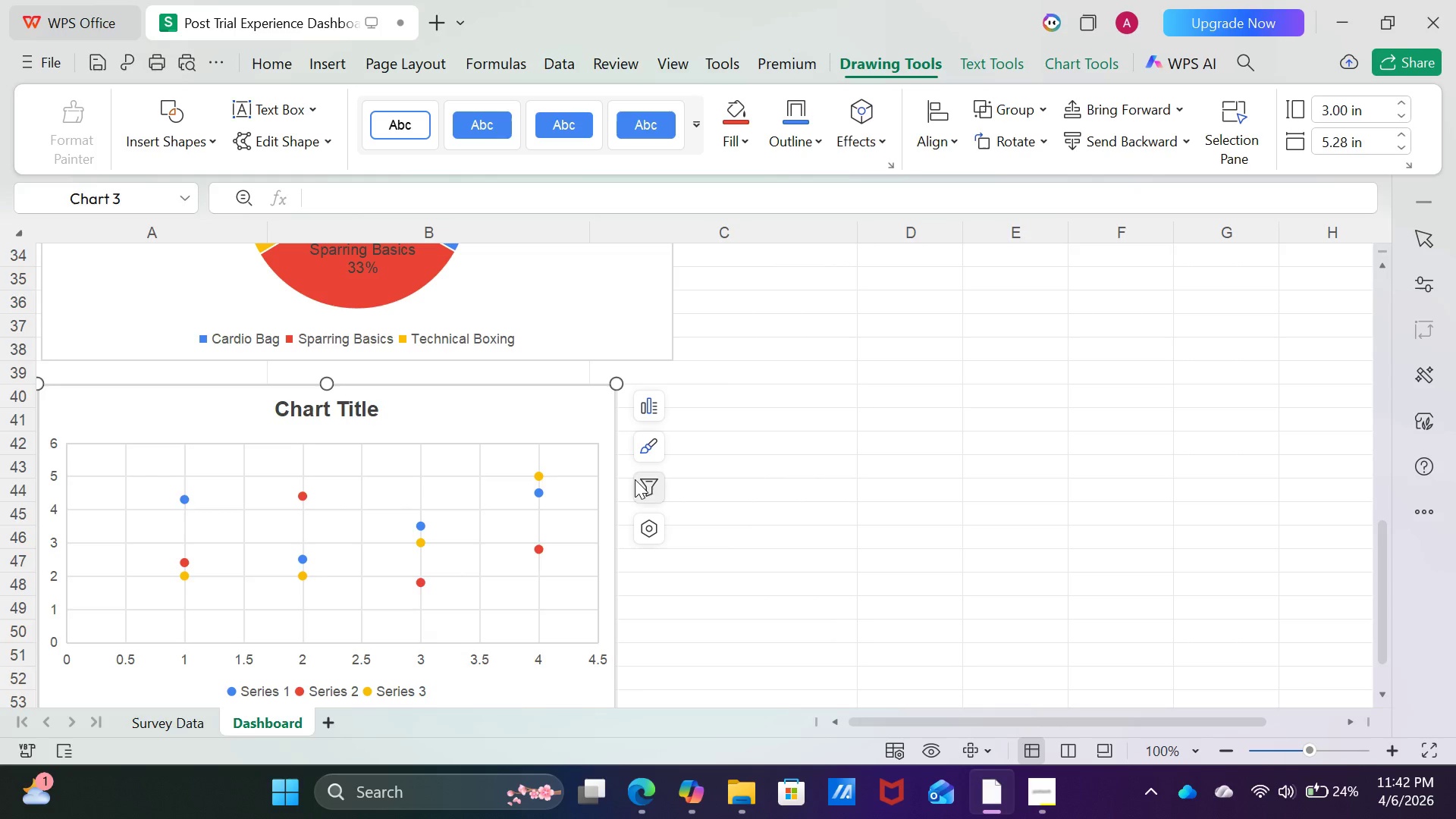 
left_click([641, 484])
 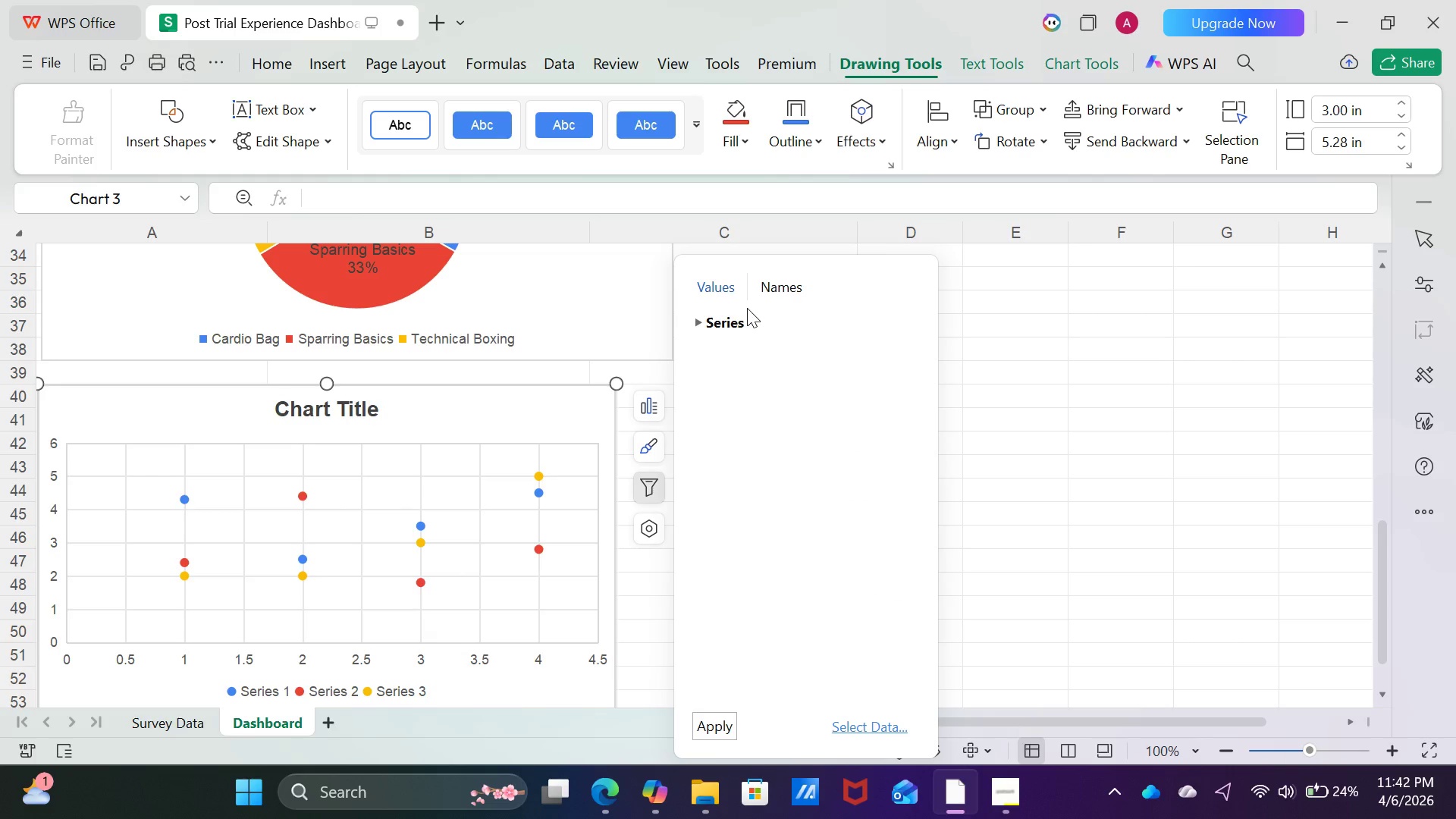 
left_click([740, 322])
 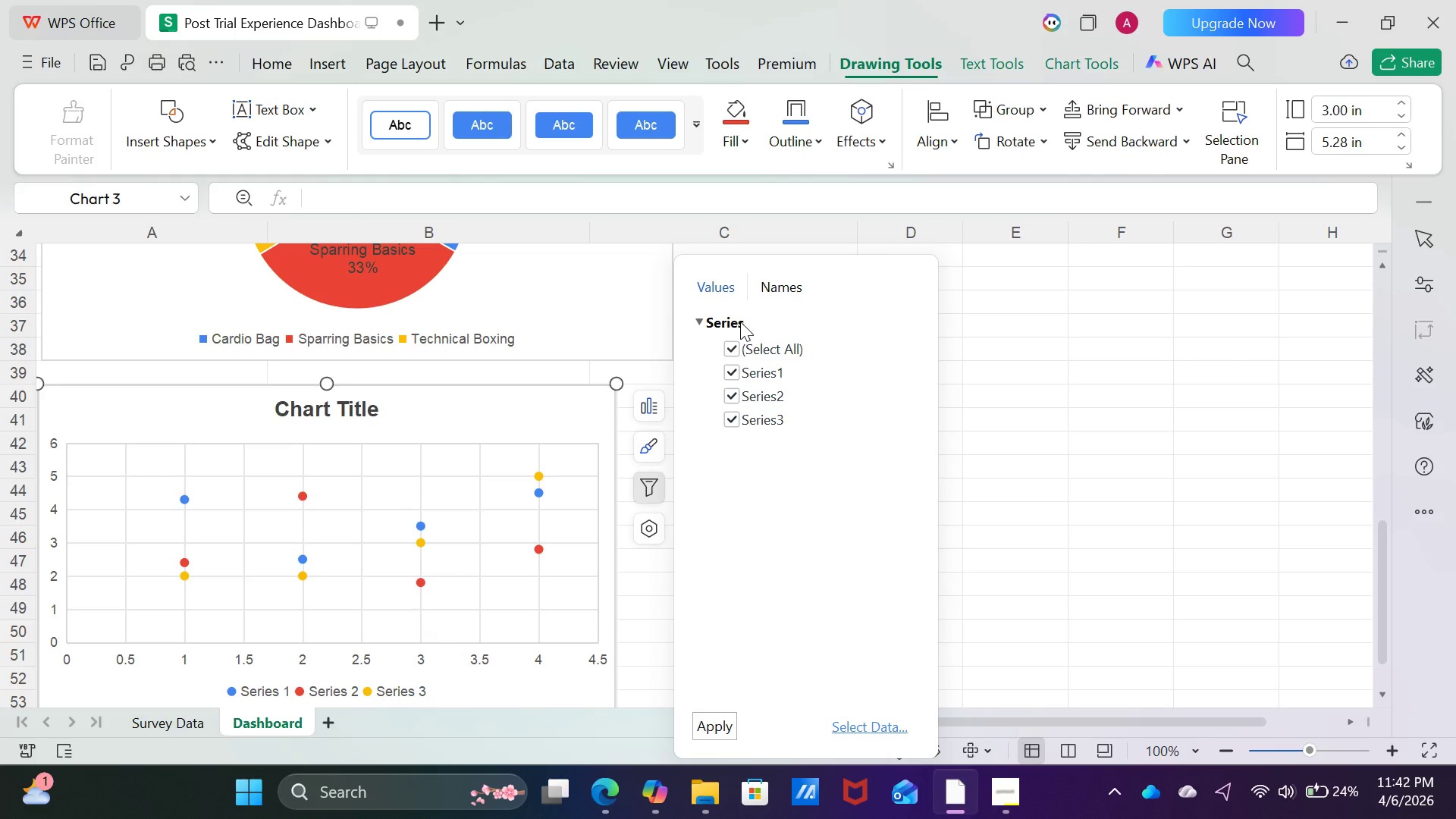 
left_click([740, 322])
 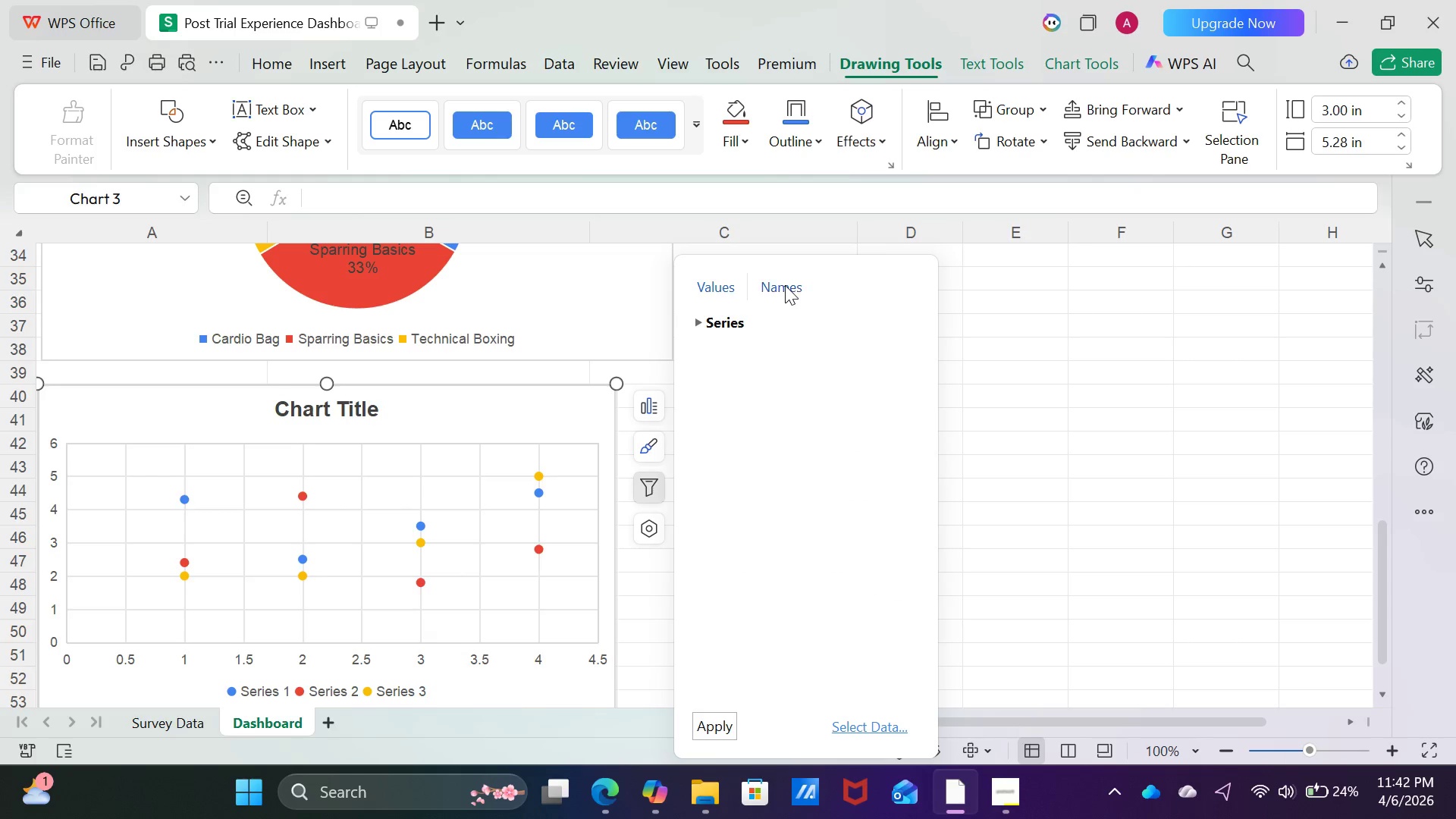 
left_click([785, 285])
 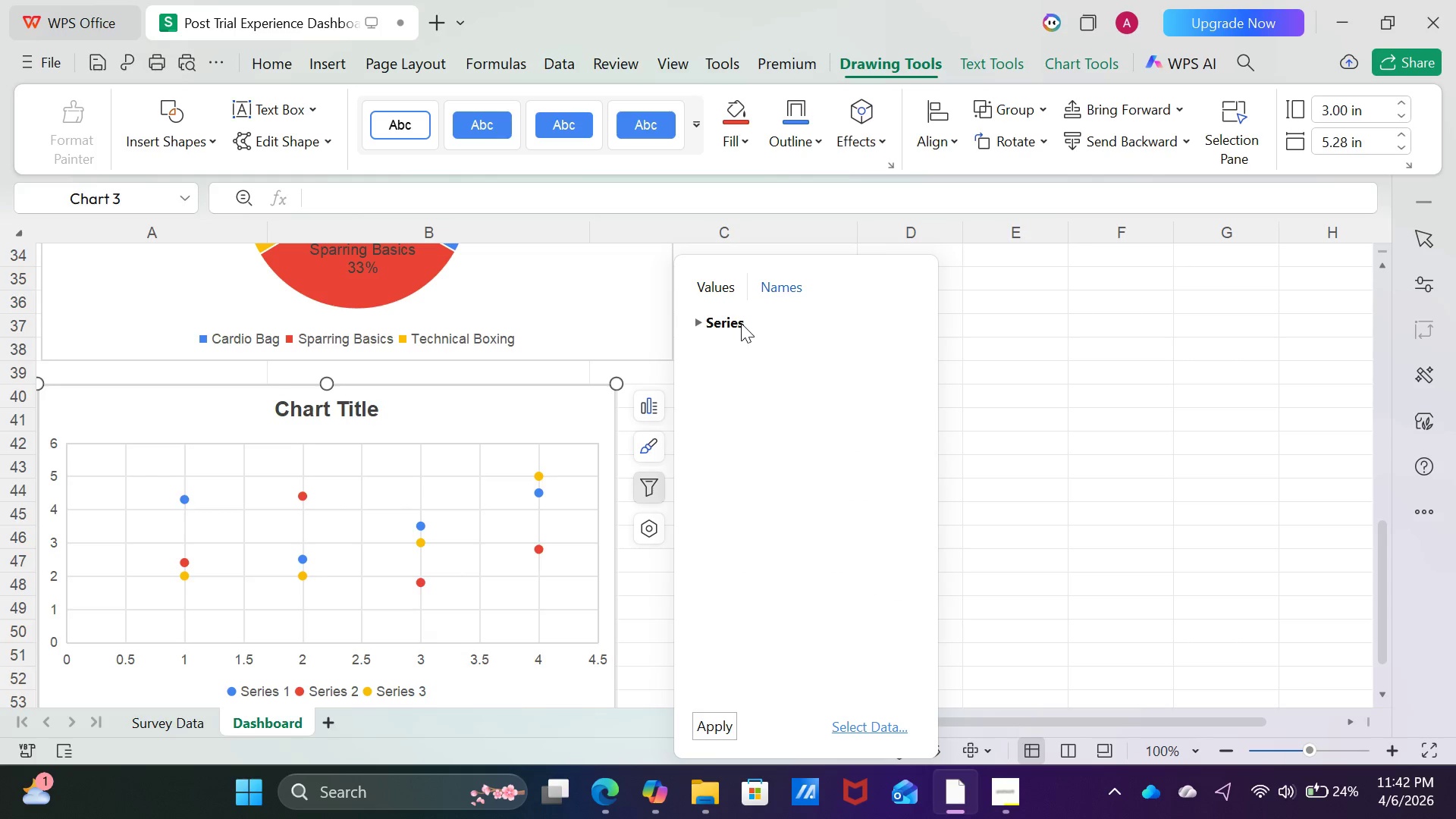 
left_click([741, 323])
 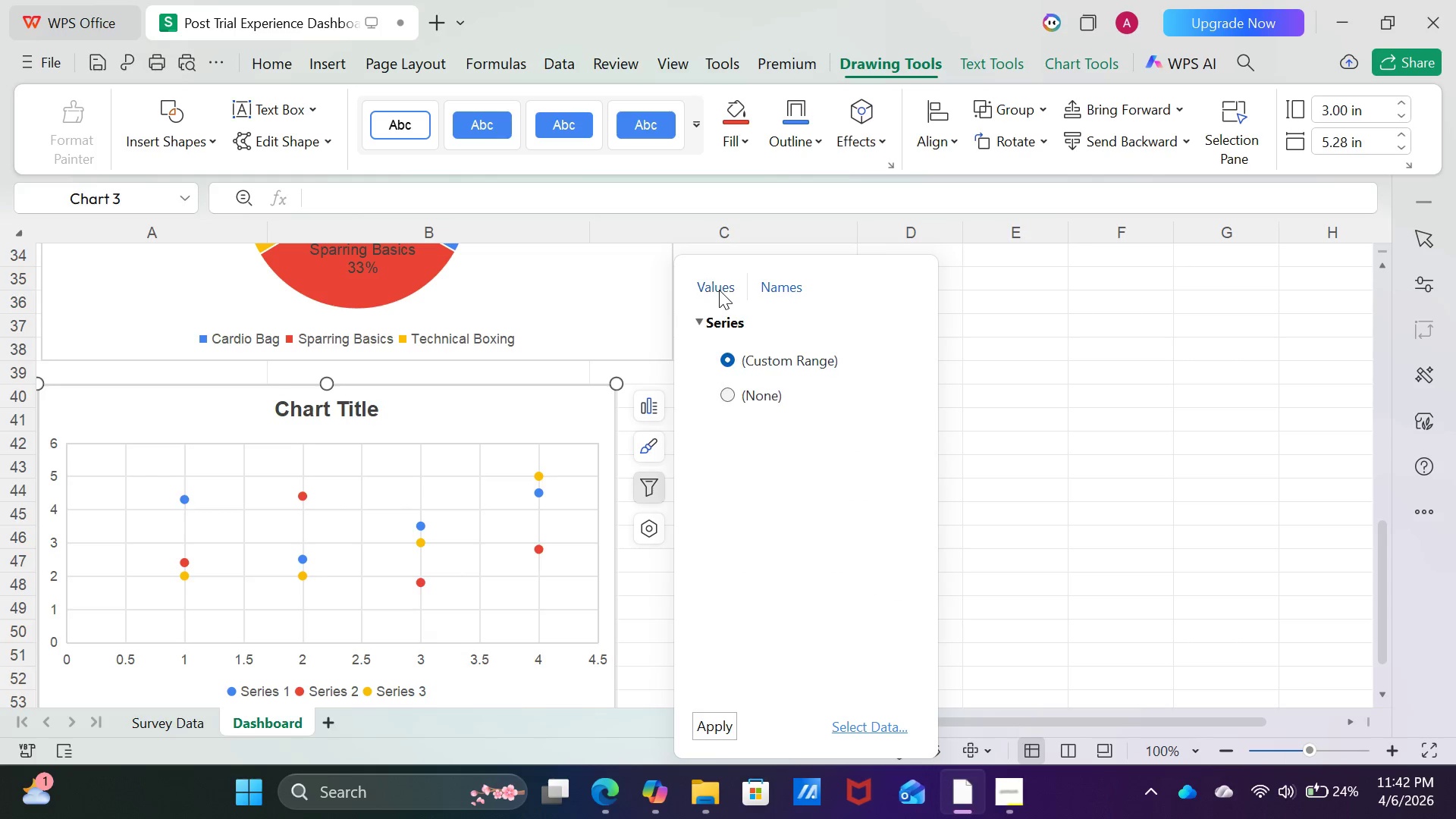 
left_click([719, 290])
 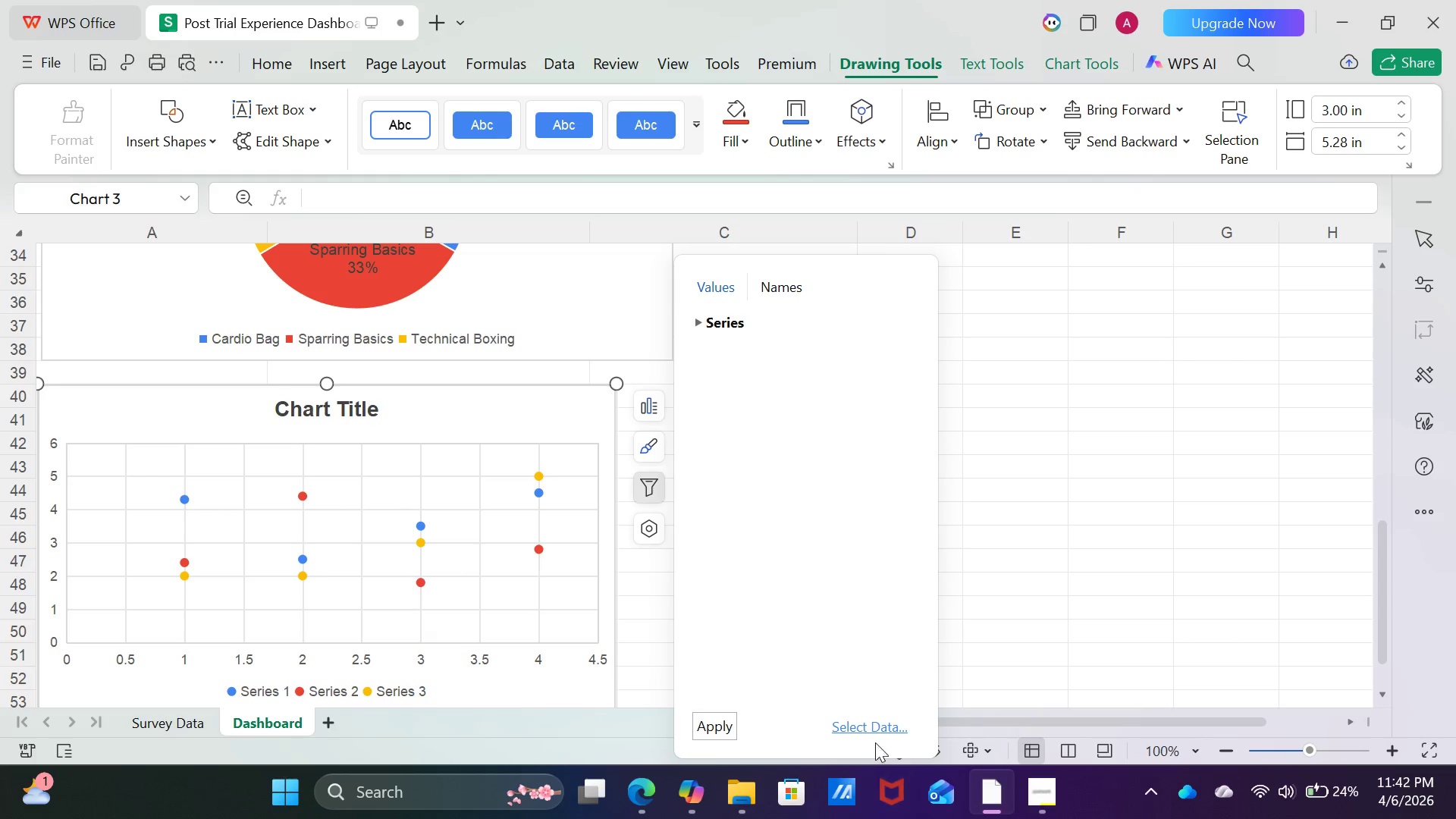 
left_click([877, 724])
 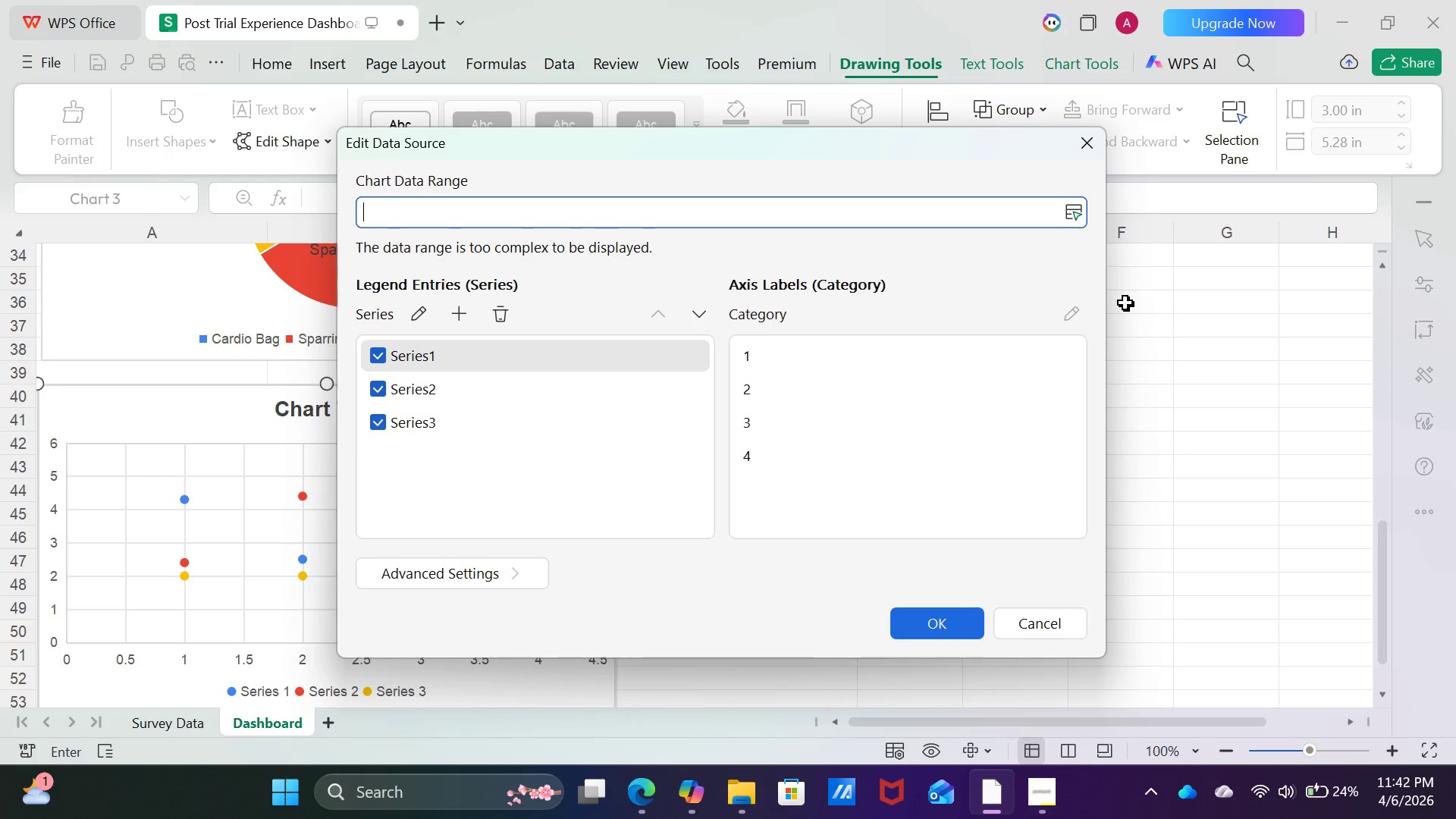 
left_click([1069, 212])
 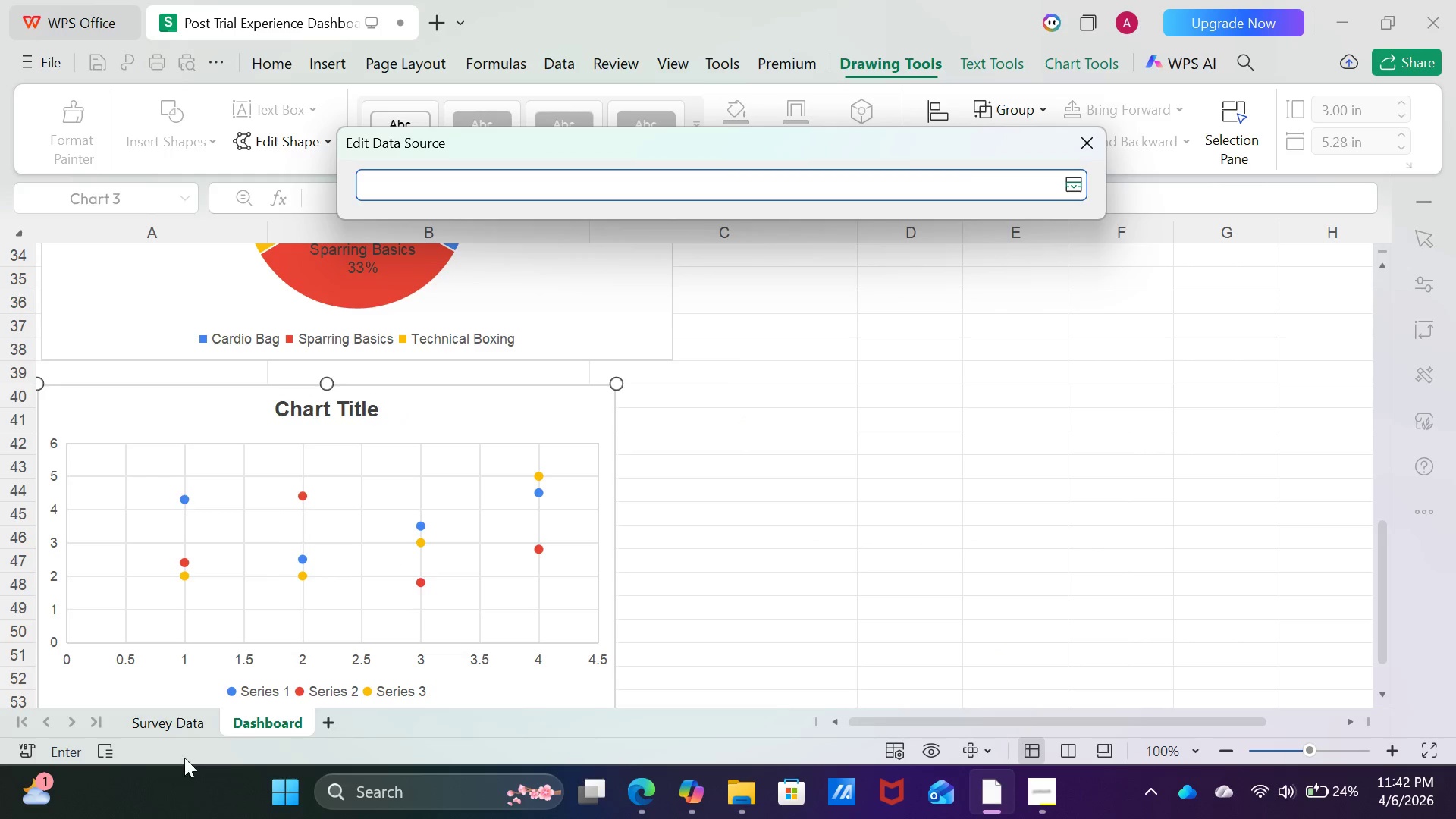 
left_click([187, 720])
 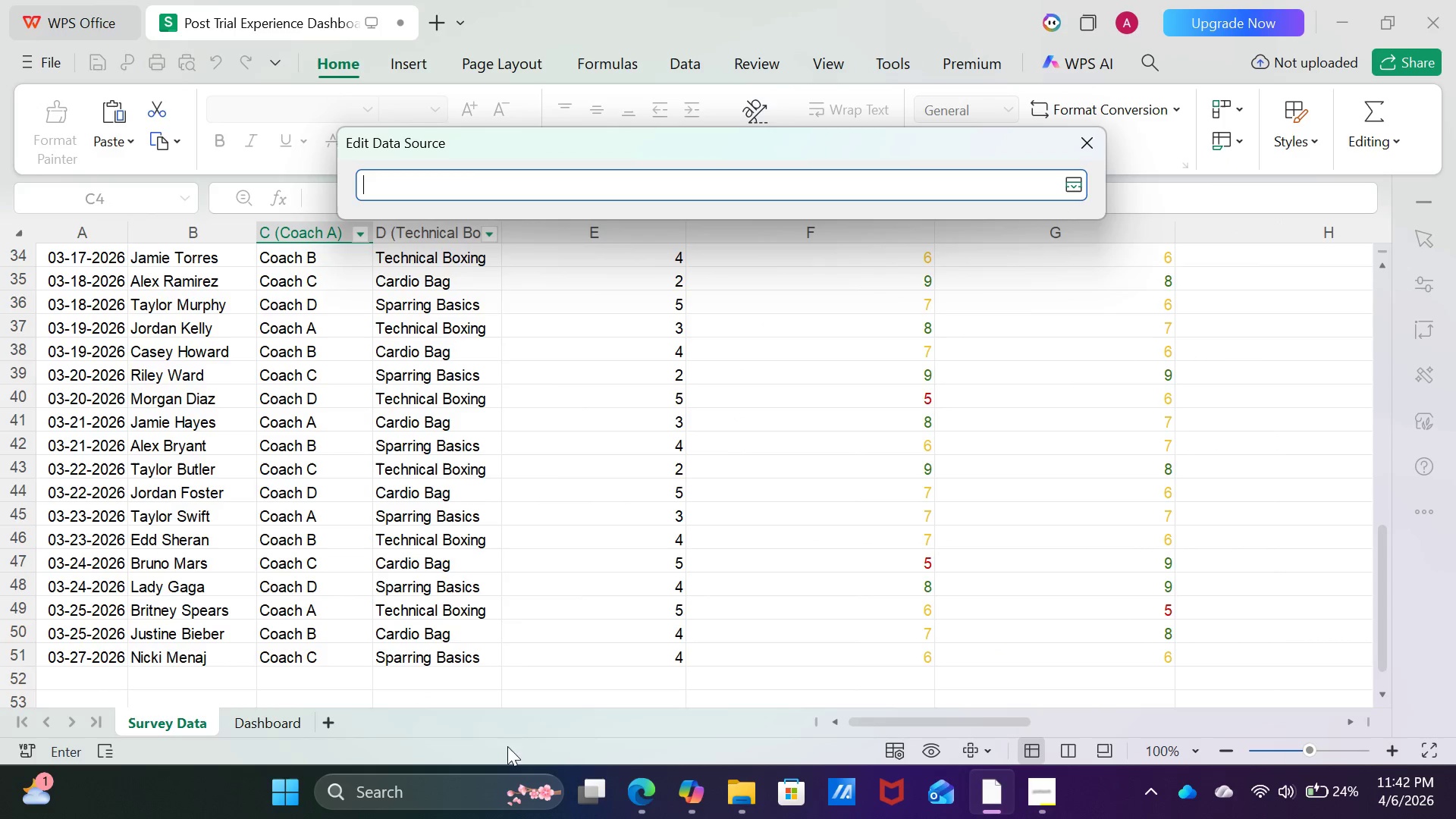 
scroll: coordinate [849, 574], scroll_direction: up, amount: 17.0
 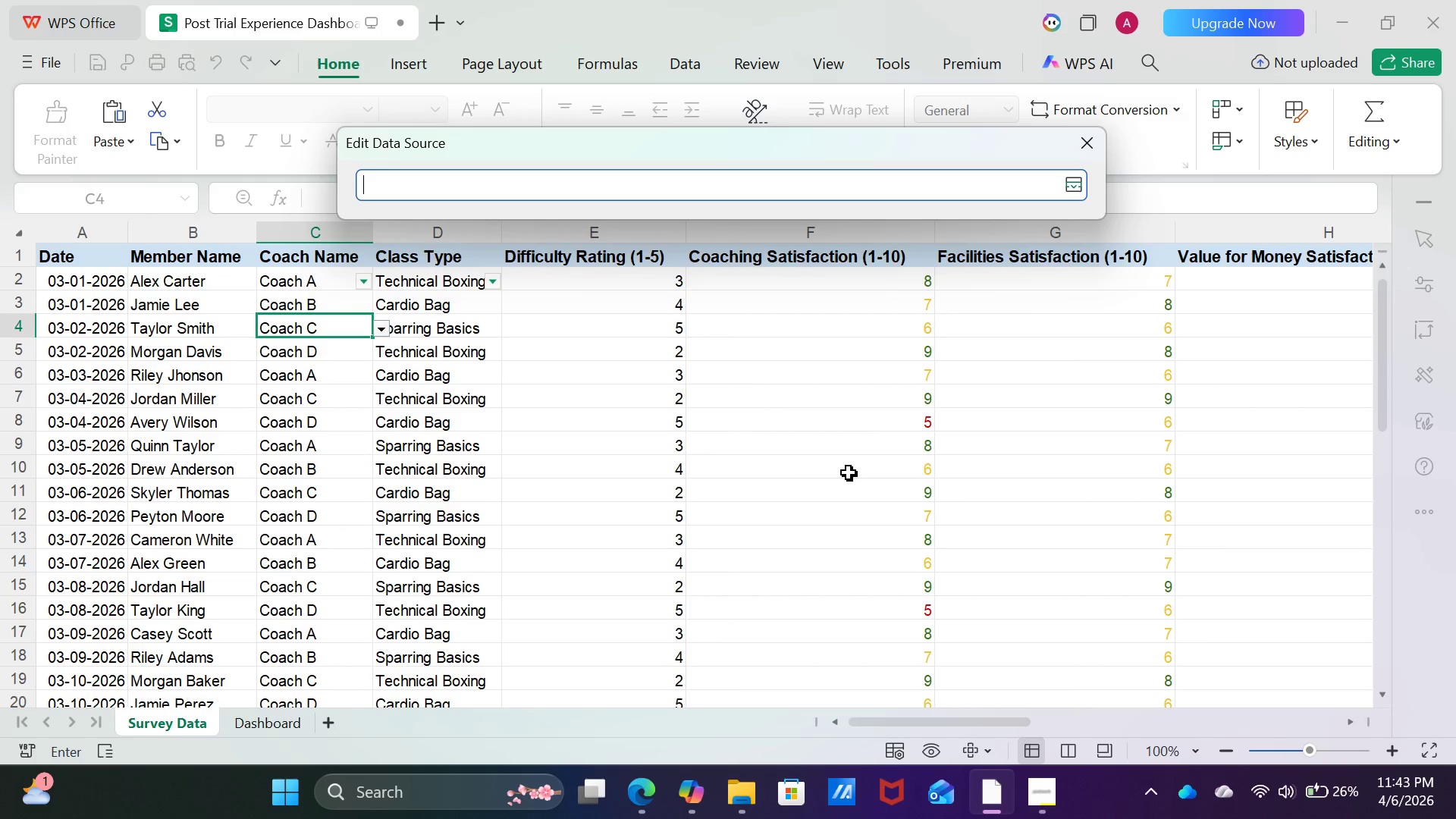 
wait(39.78)
 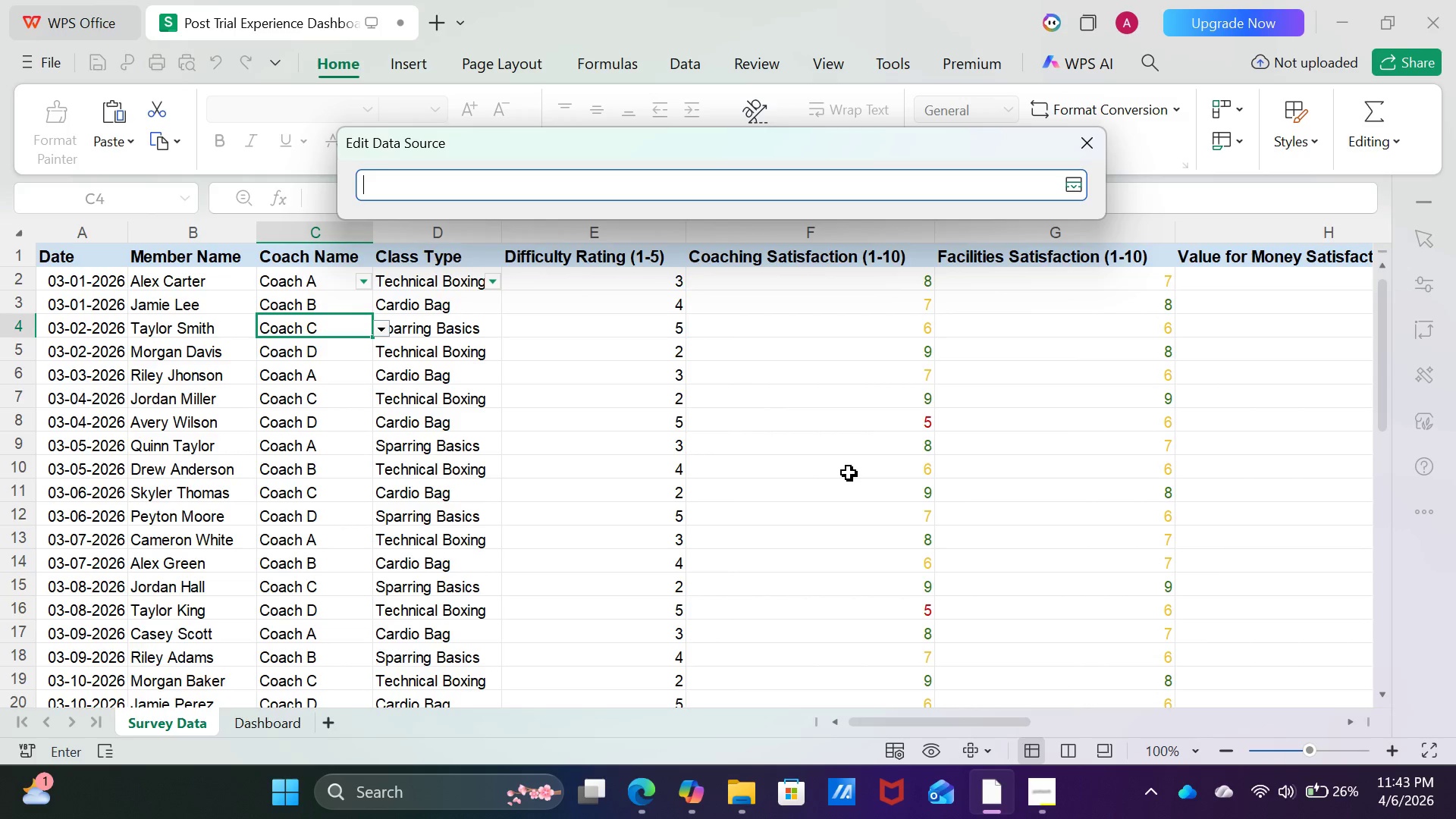 
left_click([590, 292])
 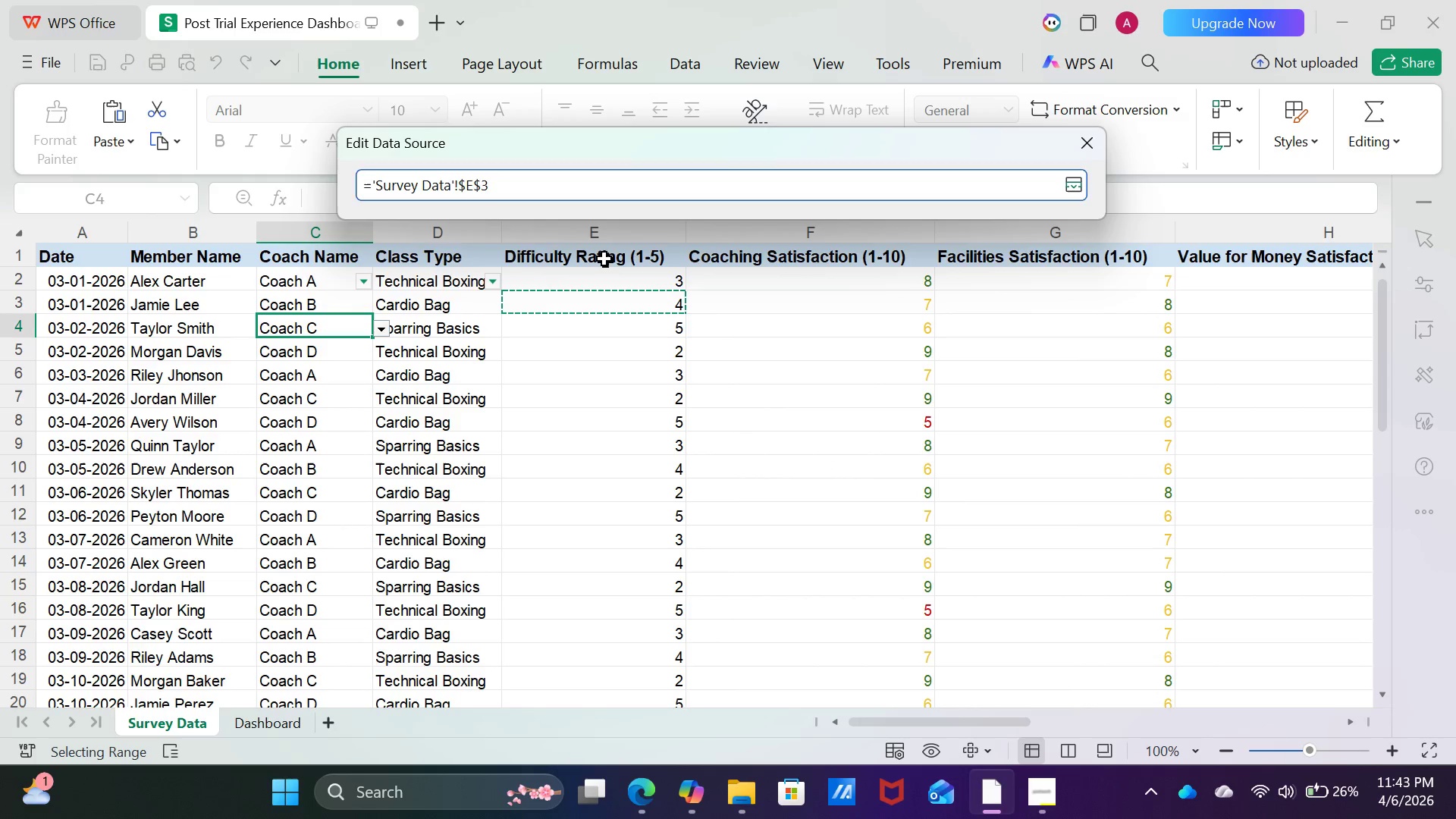 
left_click([604, 259])
 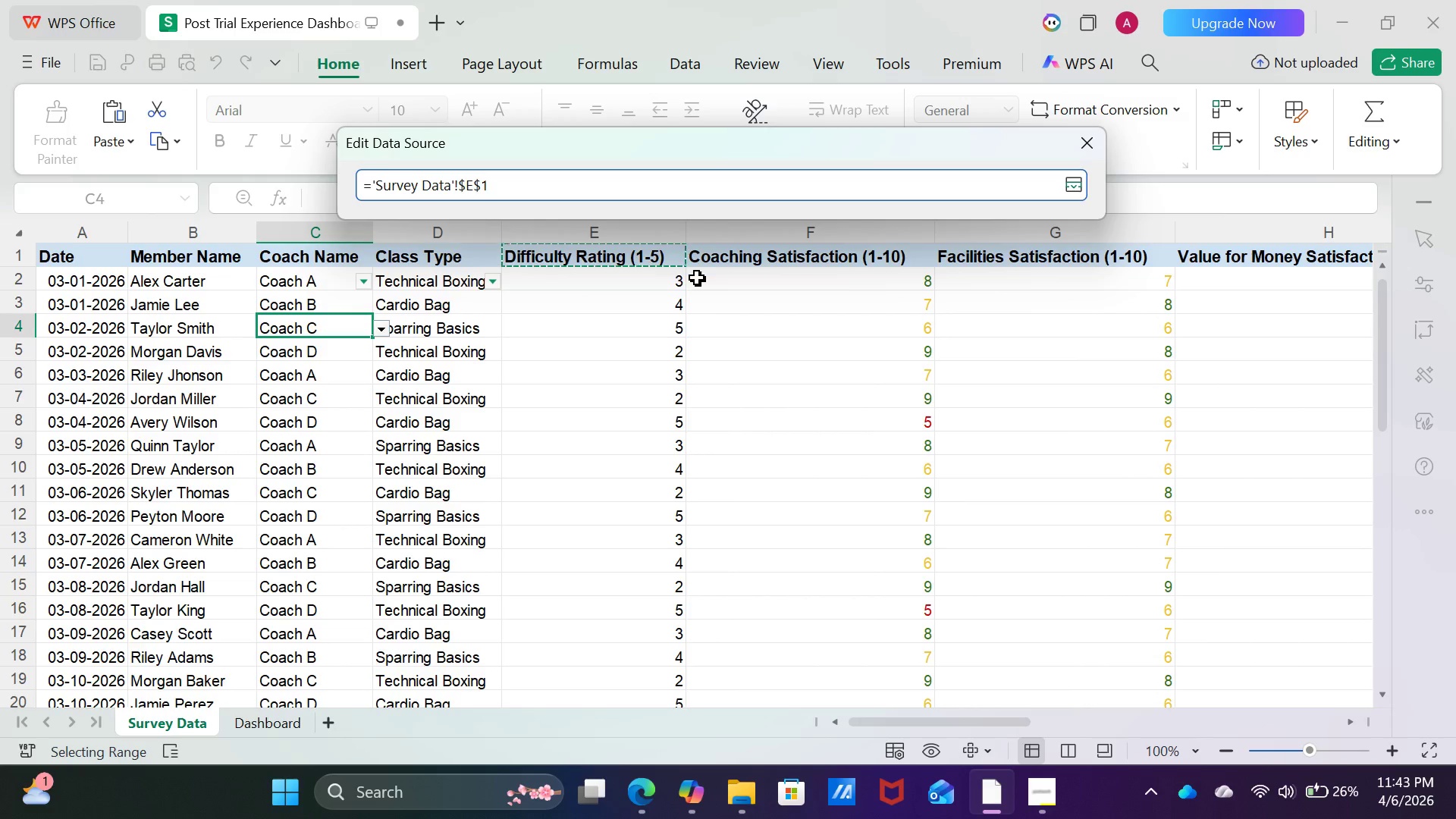 
wait(5.02)
 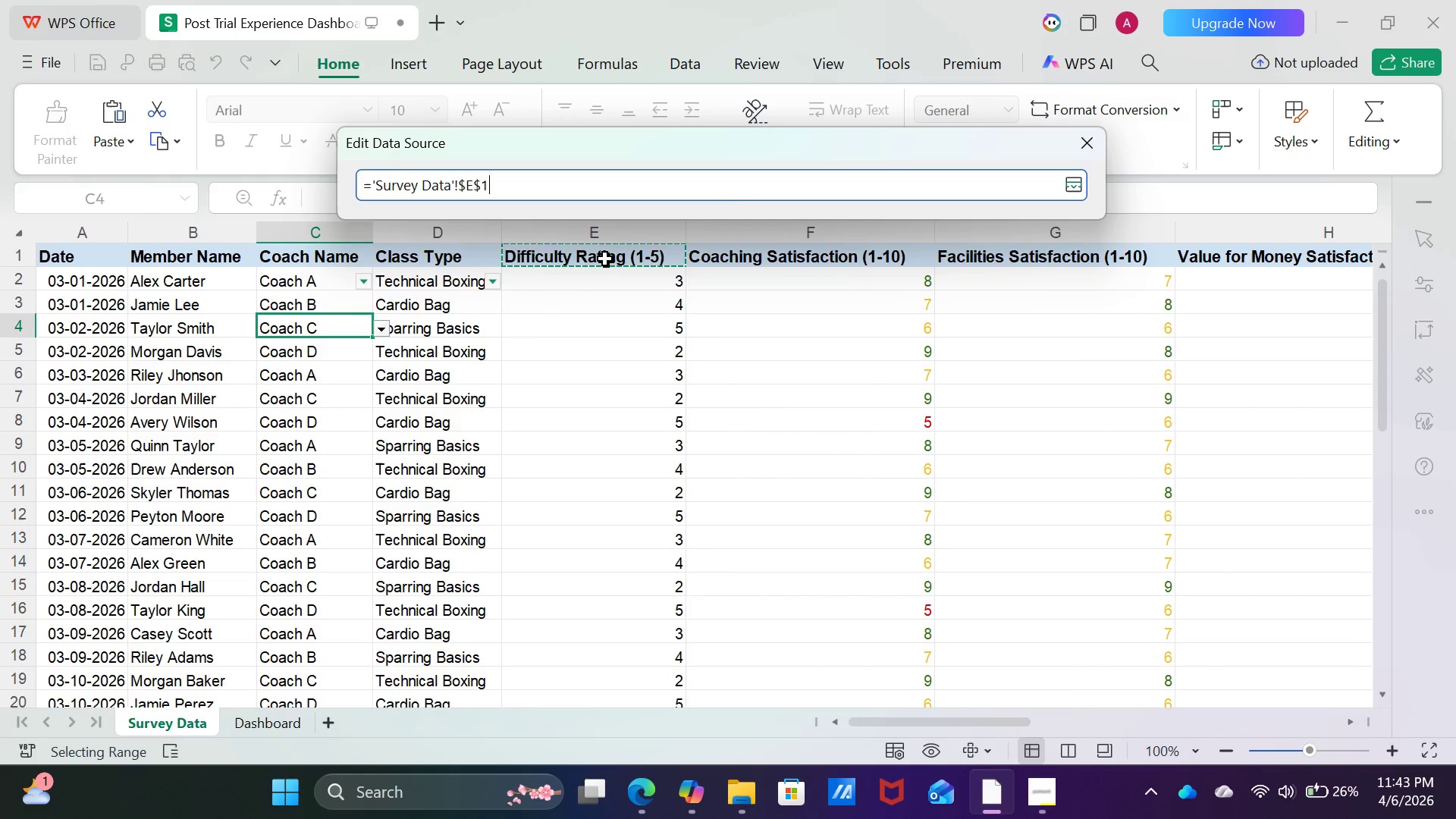 
left_click([635, 278])
 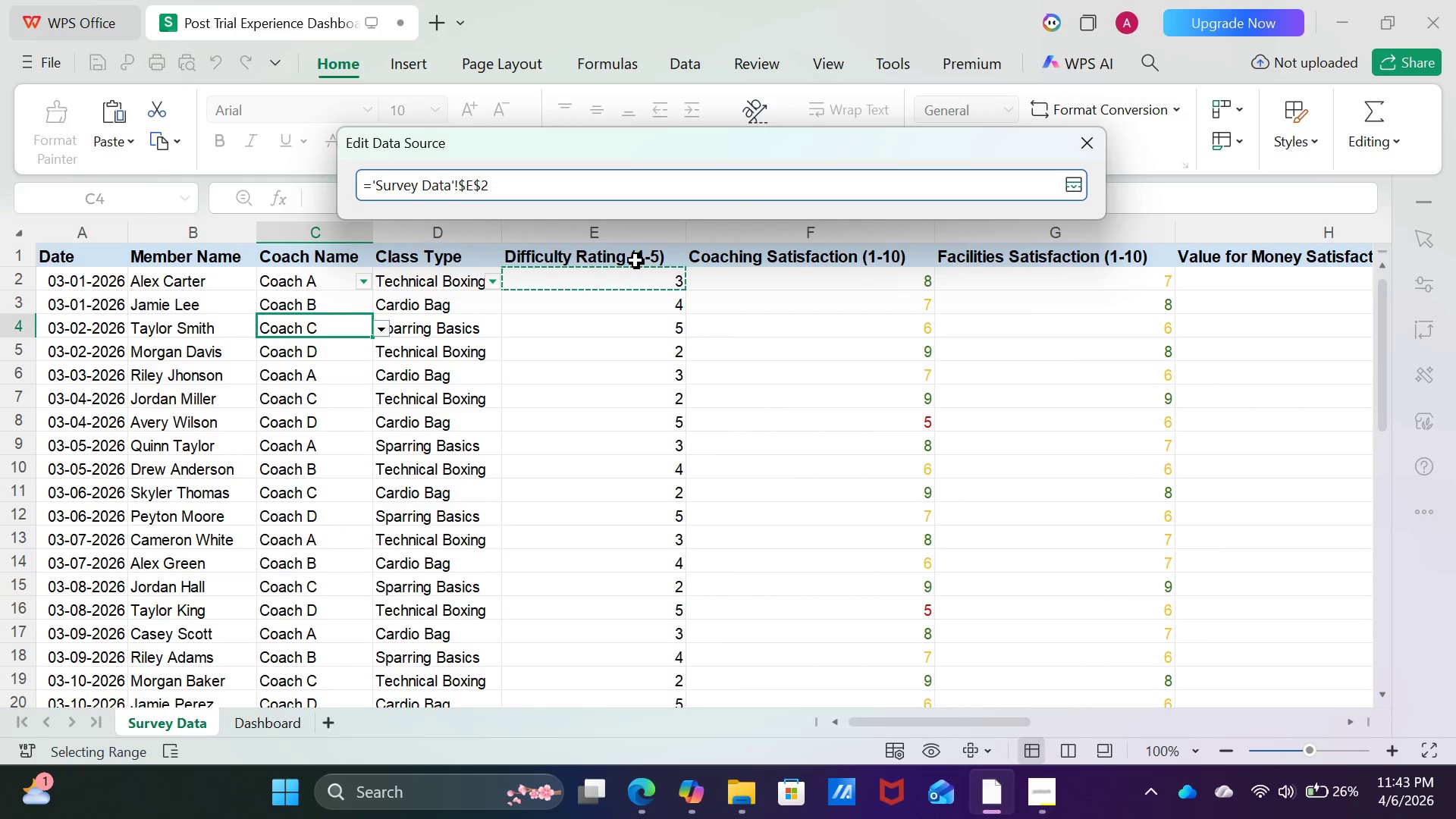 
left_click([635, 260])
 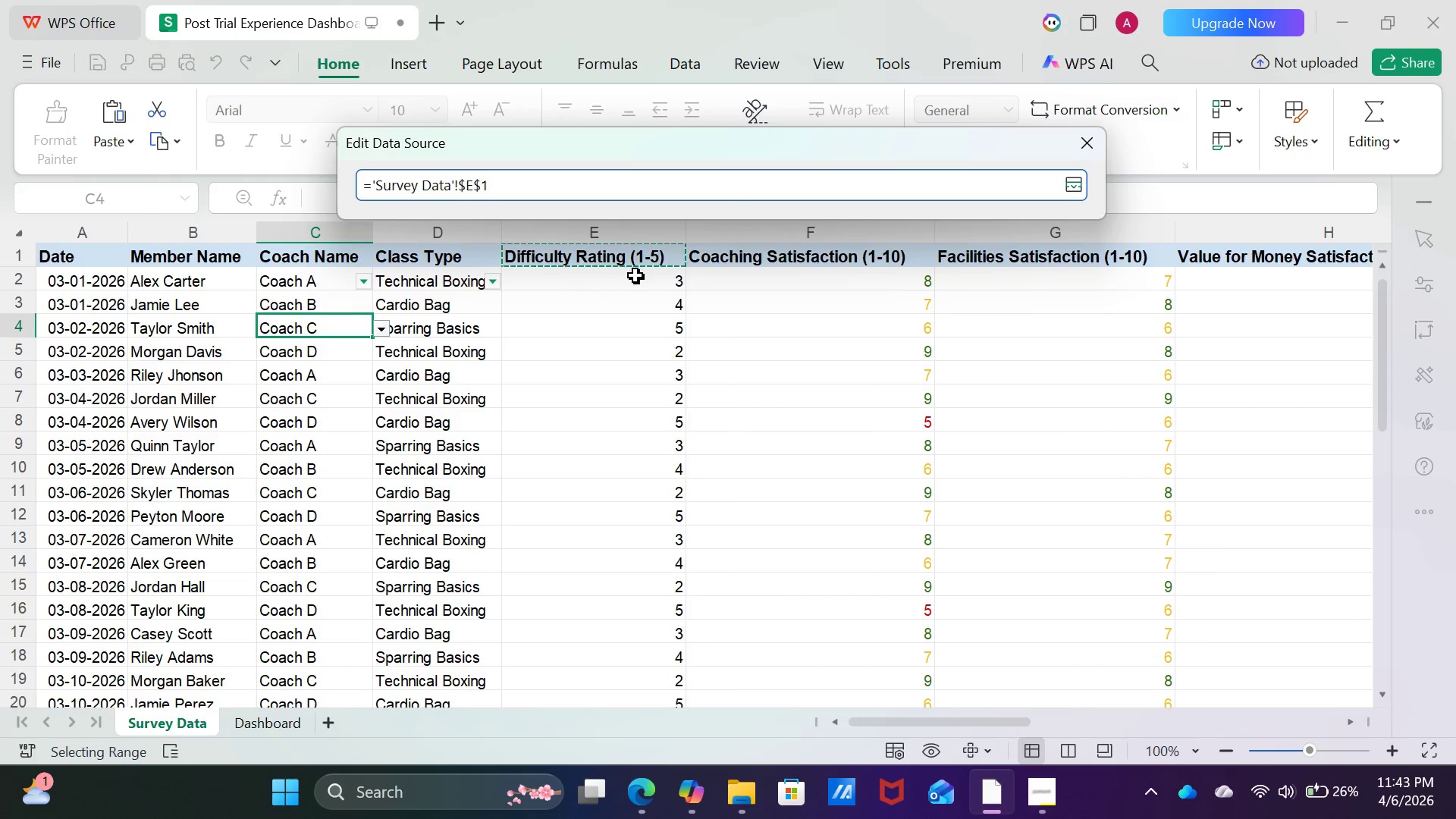 
left_click([635, 275])
 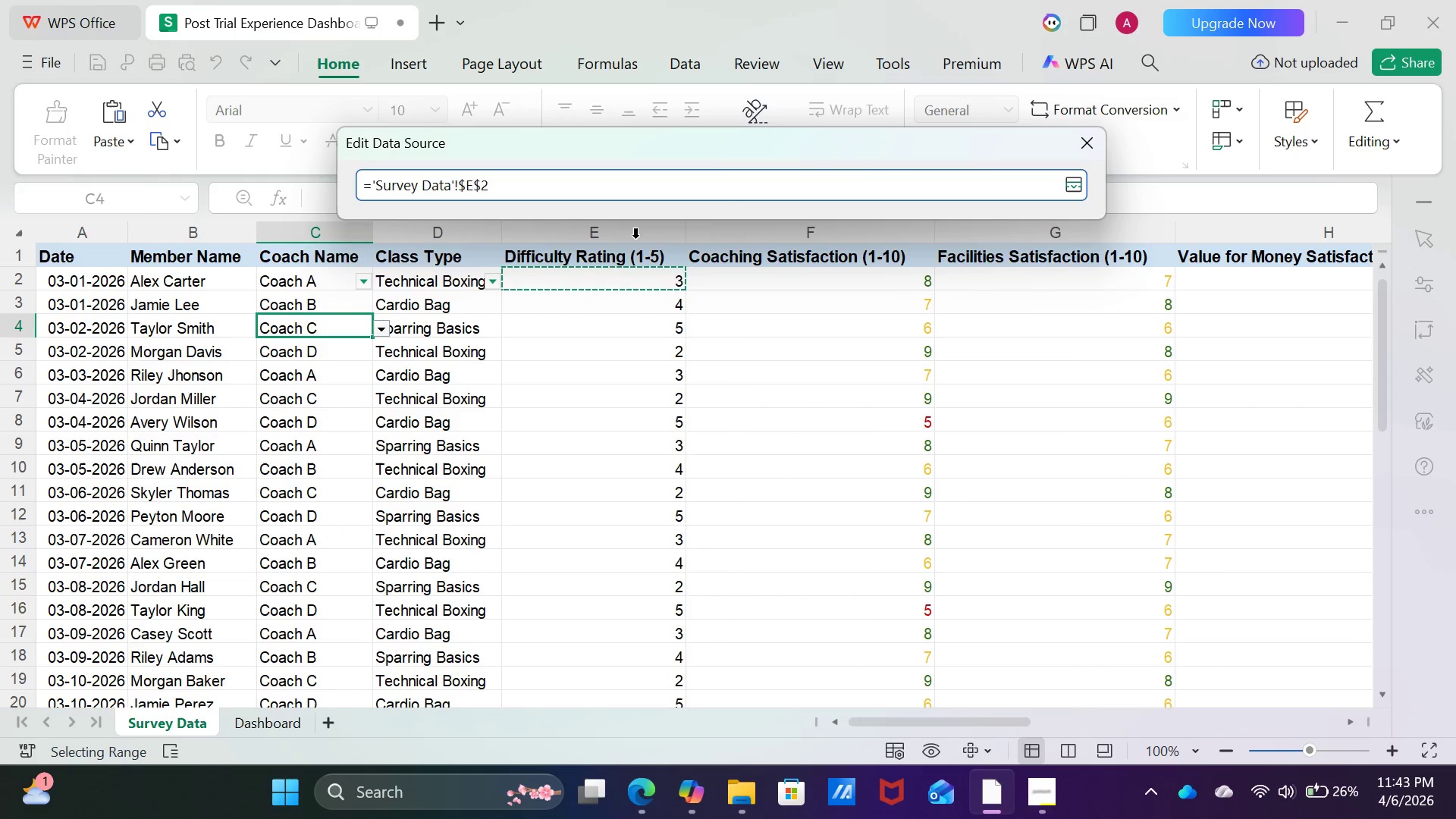 
left_click([635, 239])
 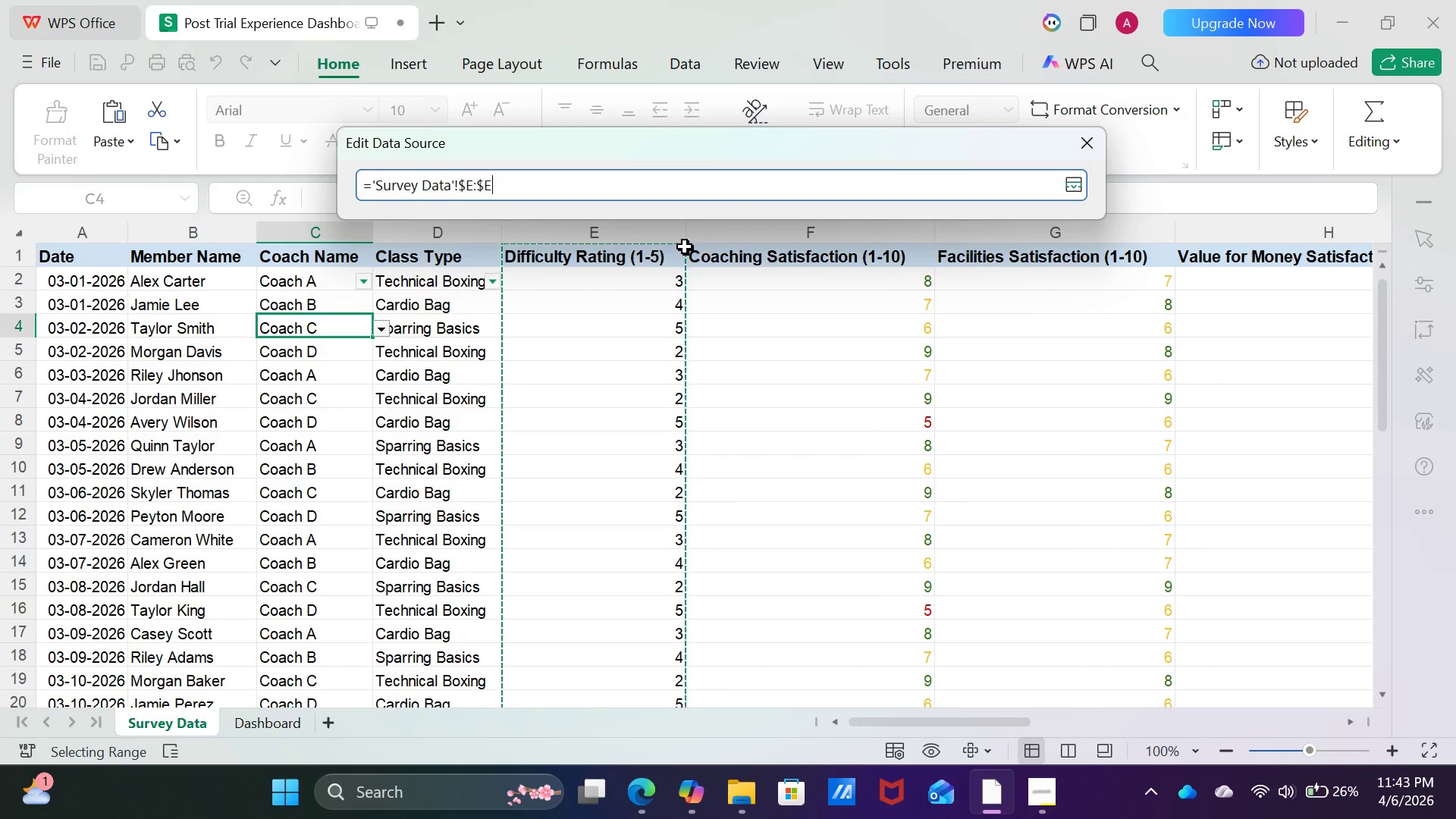 
left_click_drag(start_coordinate=[684, 244], to_coordinate=[679, 257])
 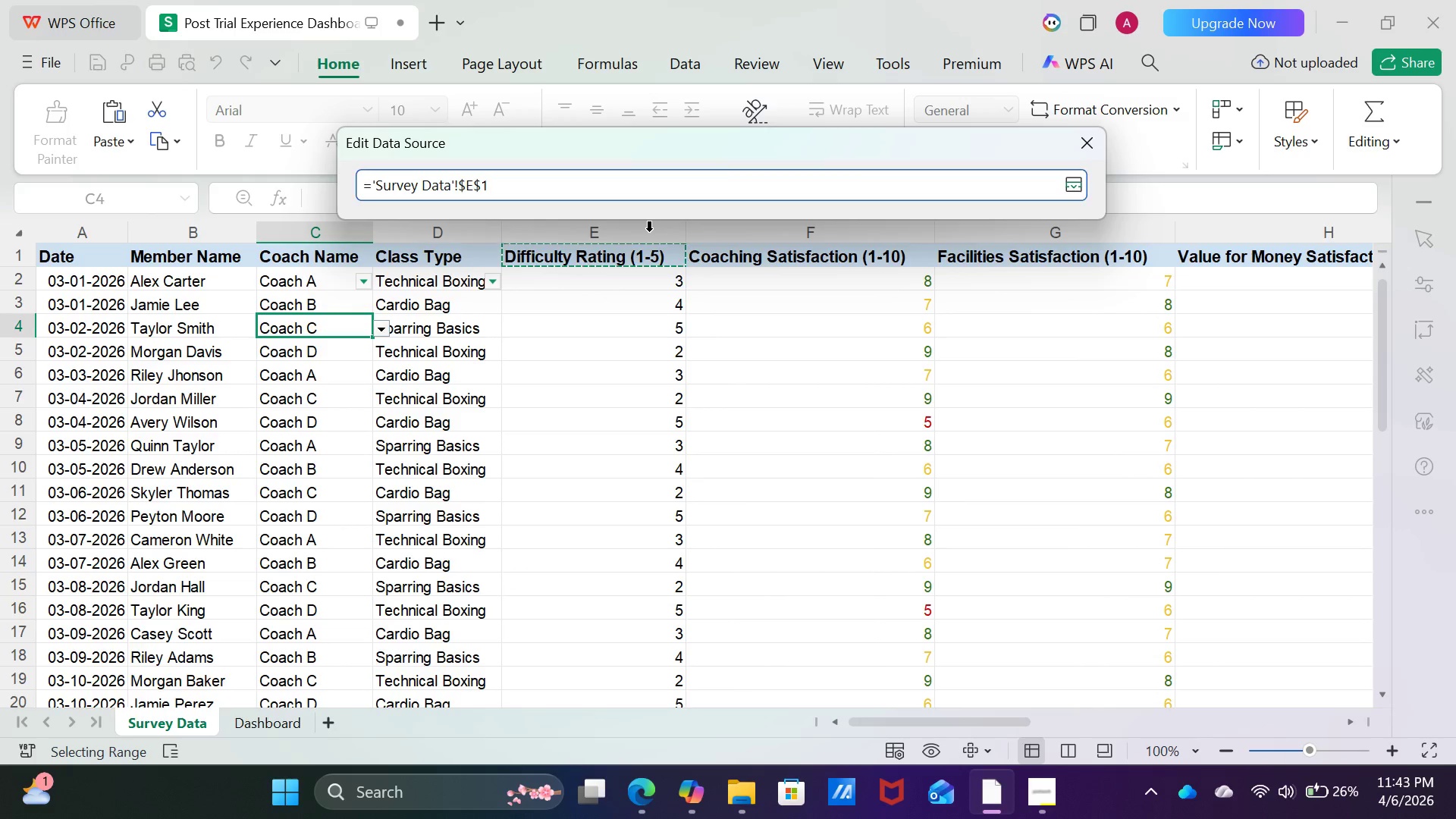 
left_click([649, 232])
 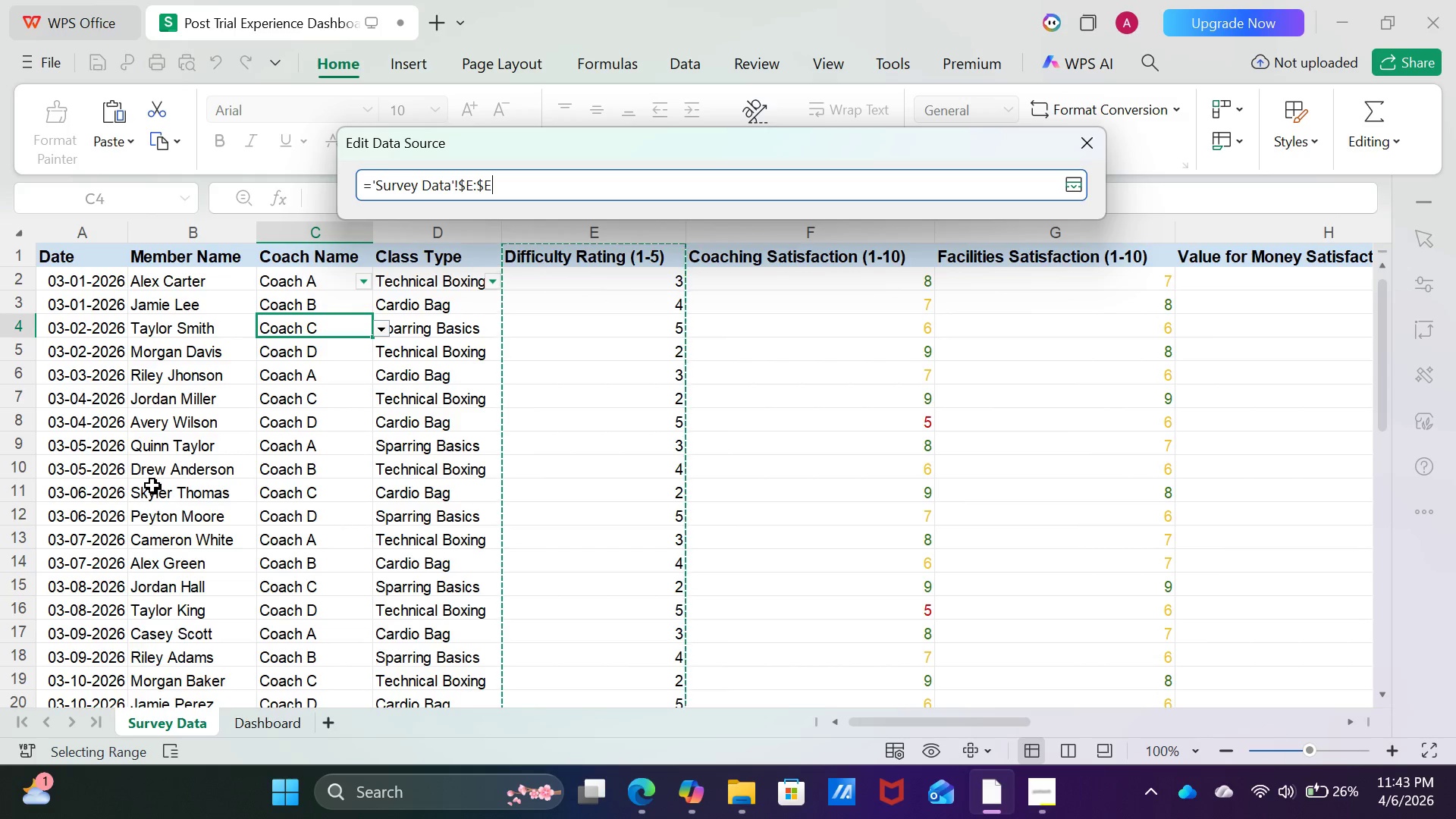 
key(Enter)
 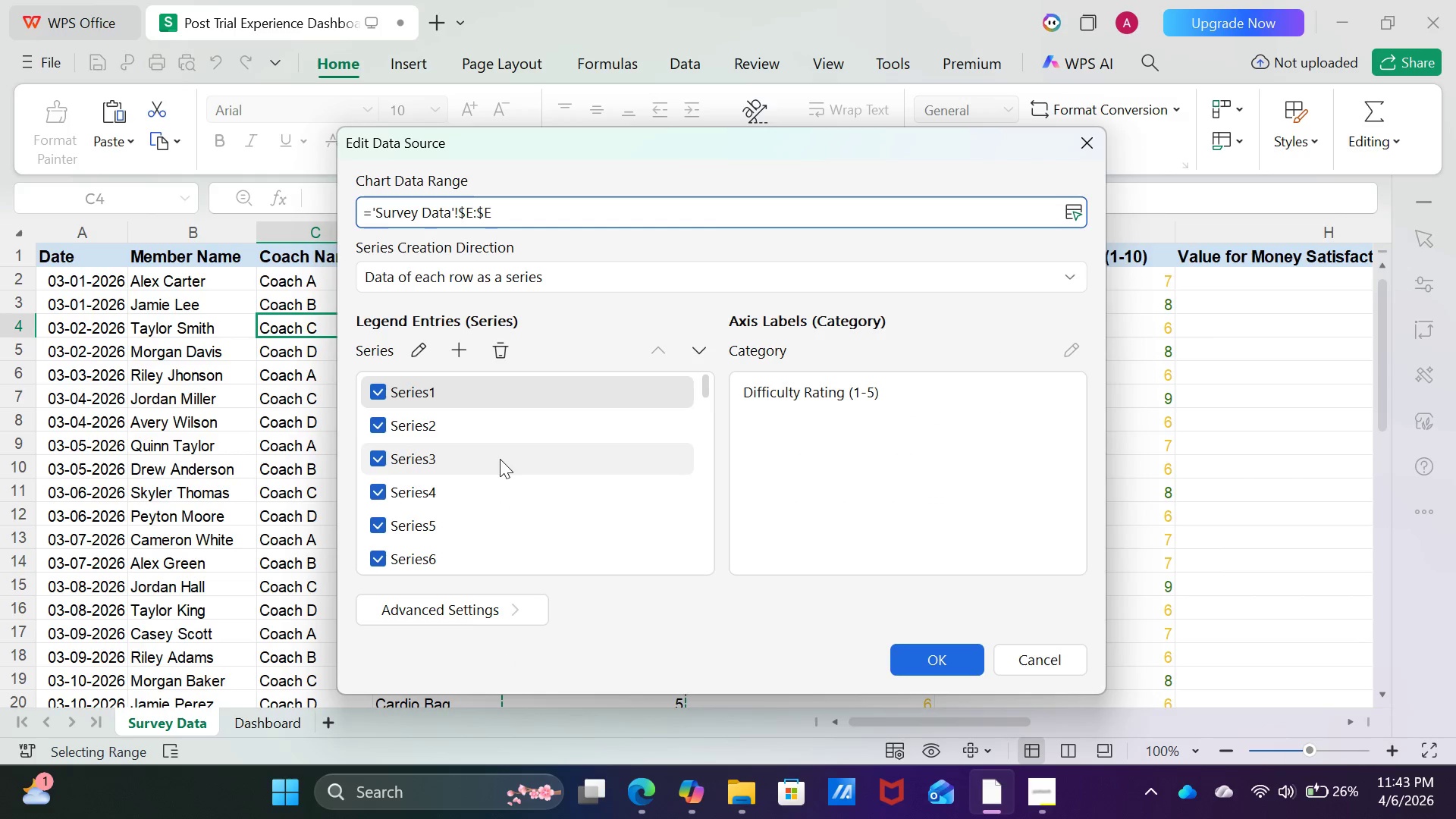 
wait(5.25)
 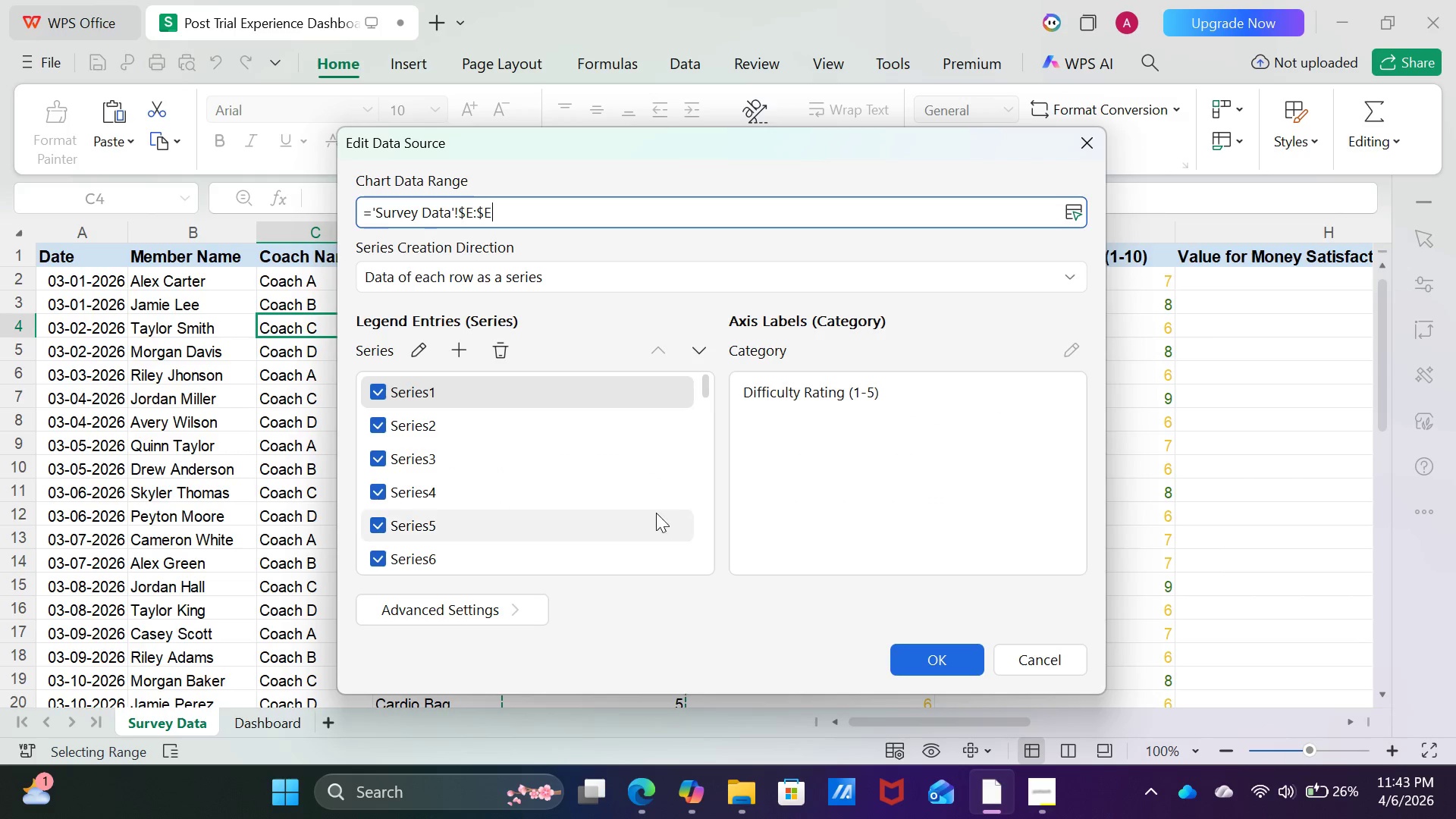 
left_click([522, 281])
 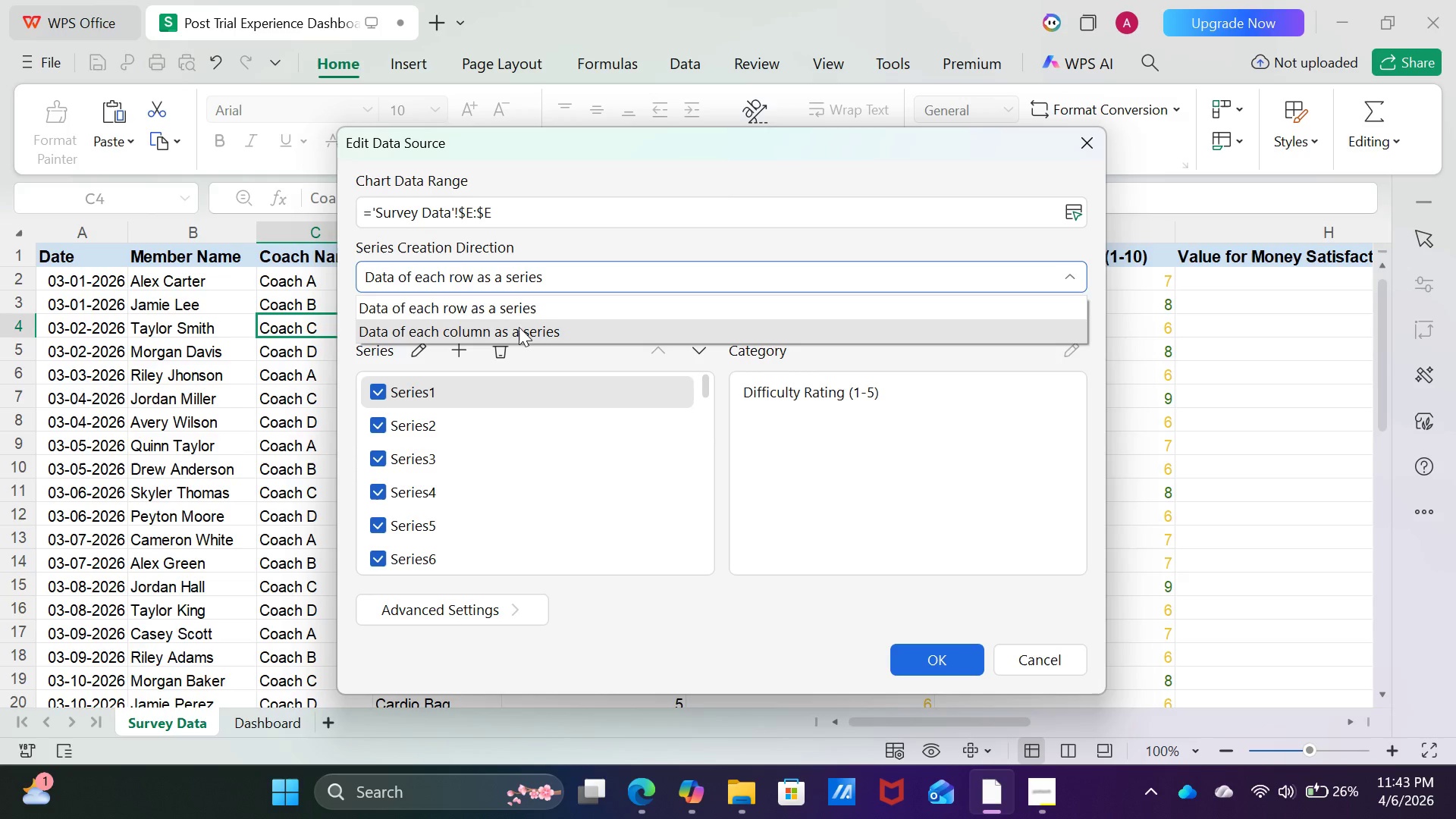 
wait(5.31)
 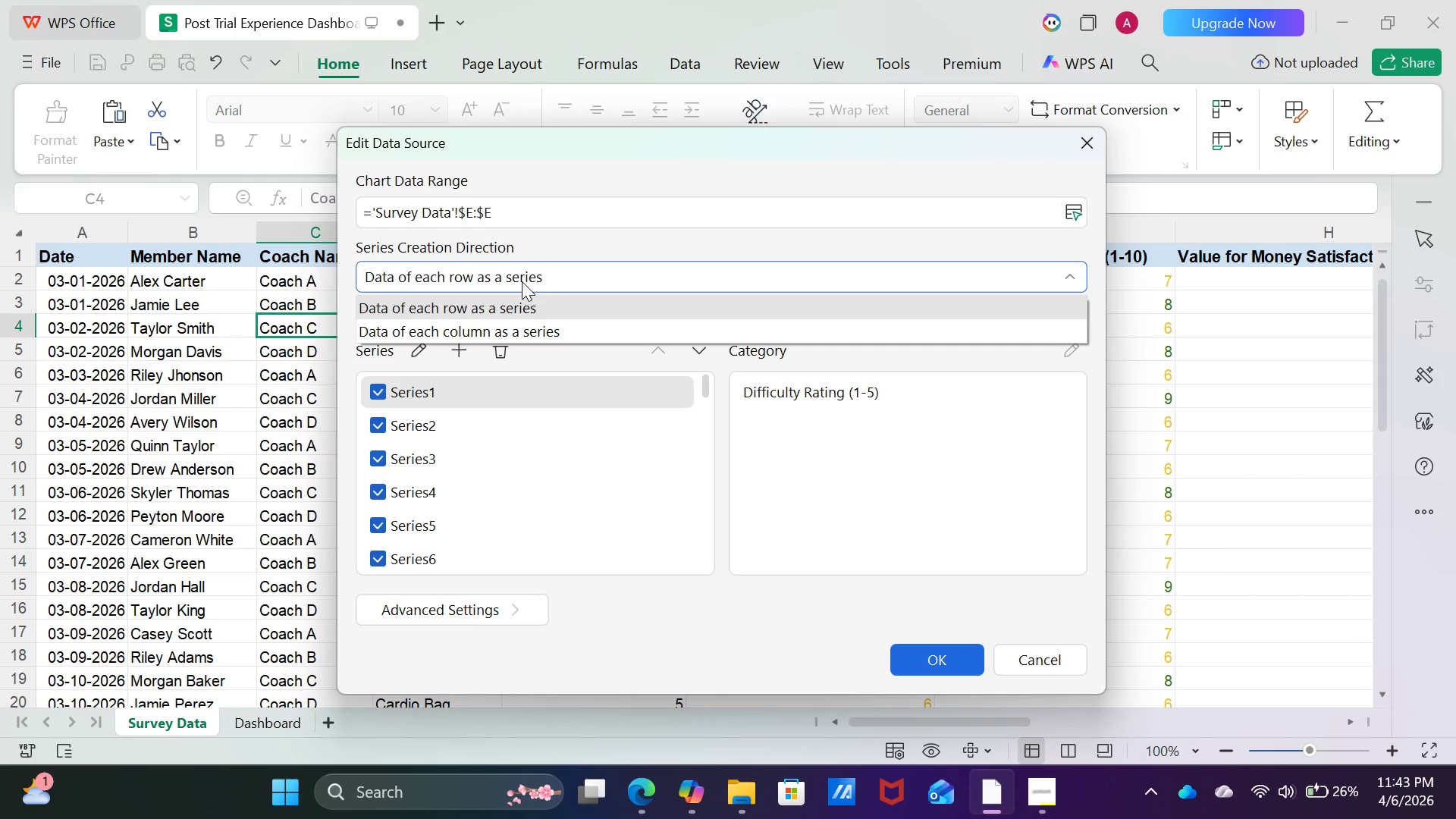 
left_click([519, 309])
 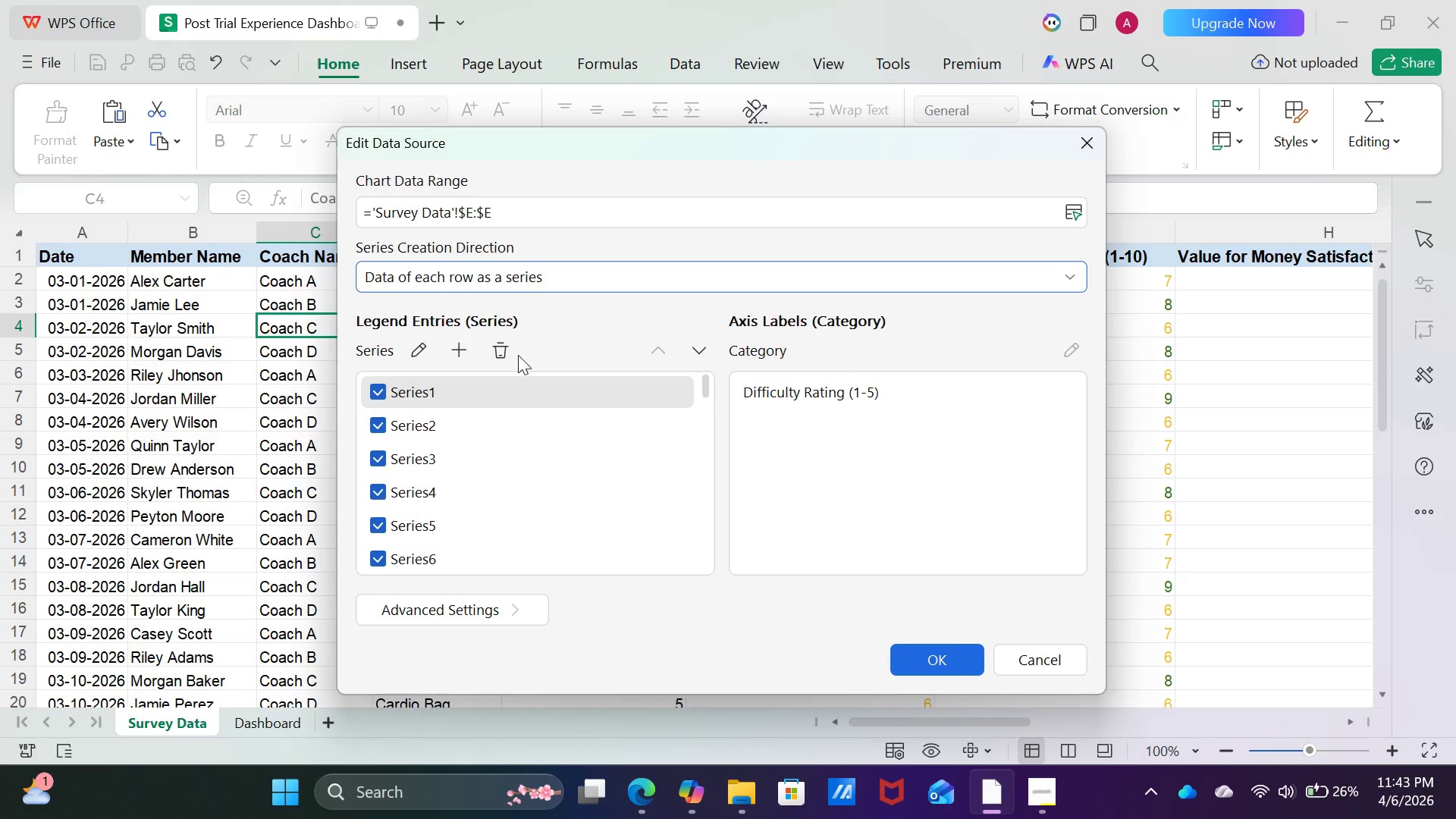 
scroll: coordinate [532, 535], scroll_direction: up, amount: 1.0
 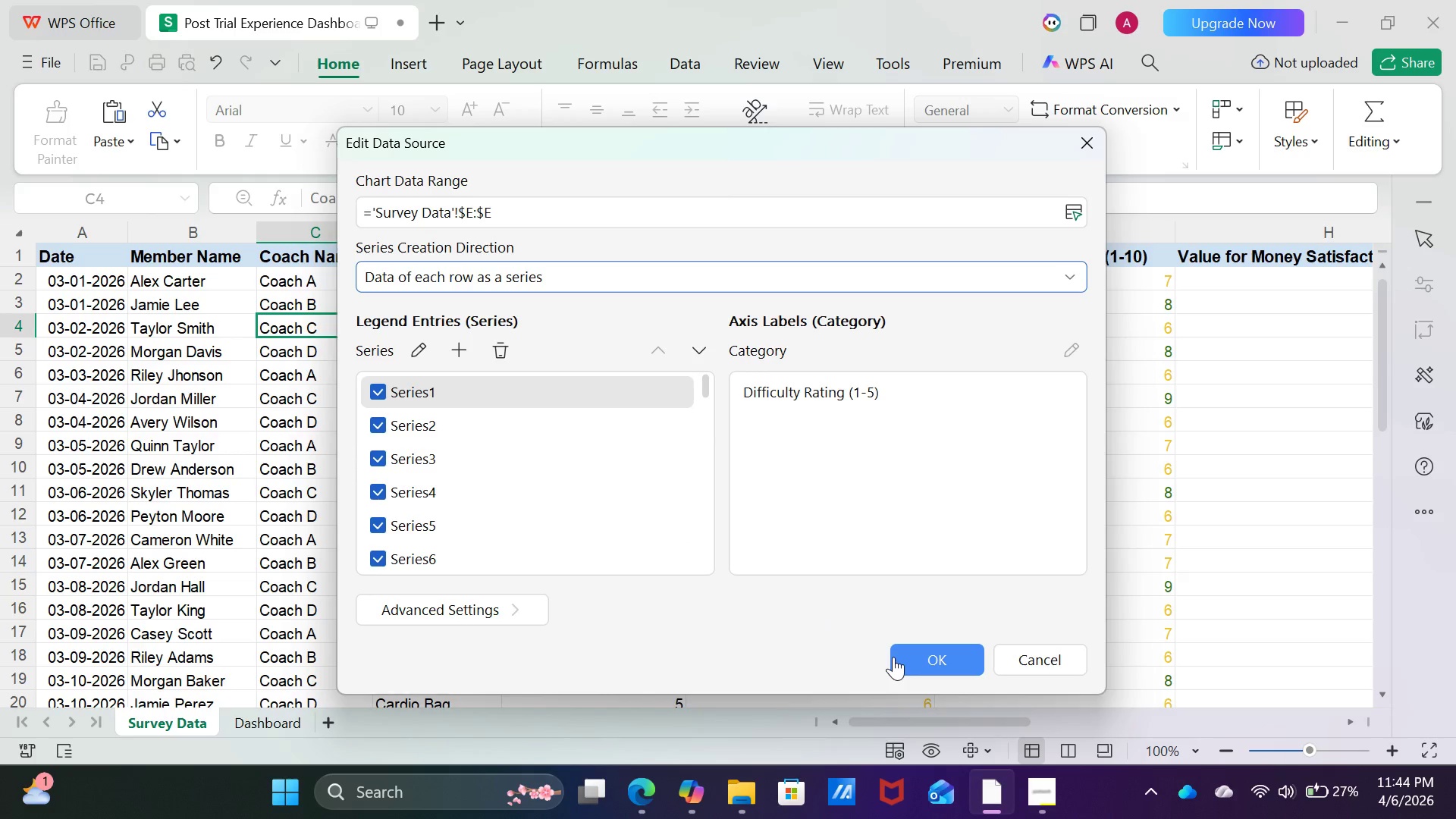 
left_click([893, 657])
 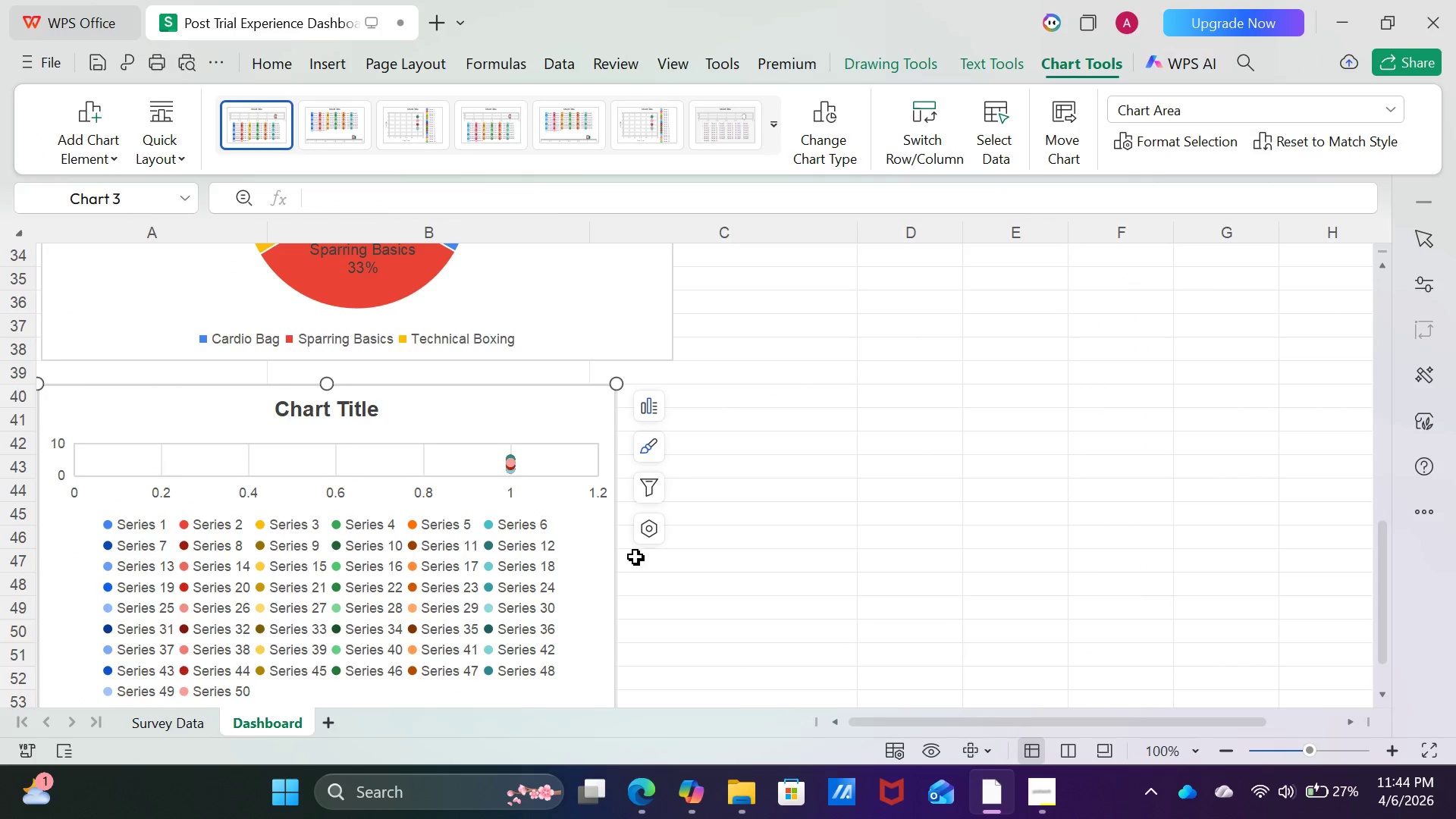 
wait(11.01)
 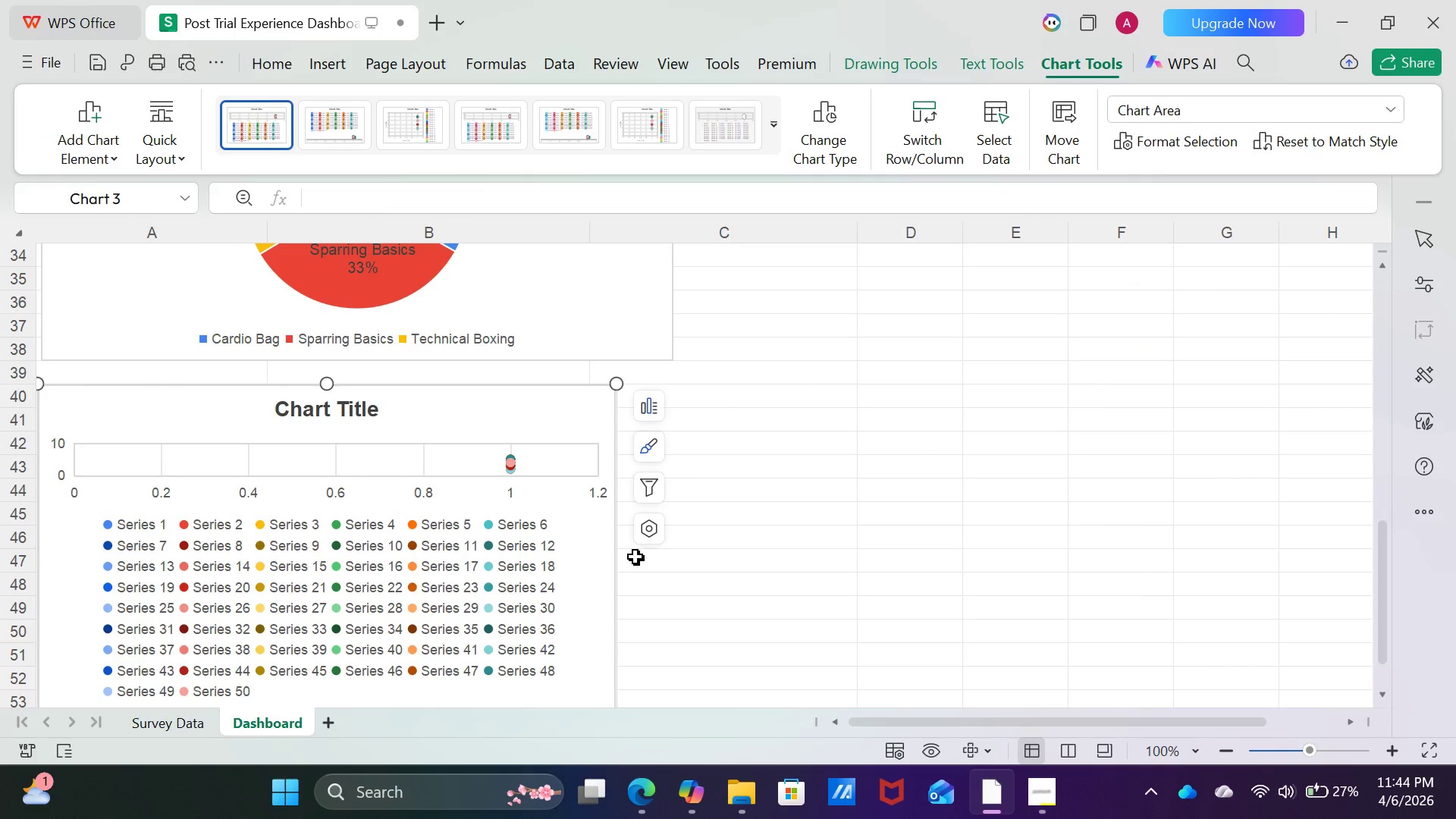 
scroll: coordinate [443, 621], scroll_direction: up, amount: 1.0
 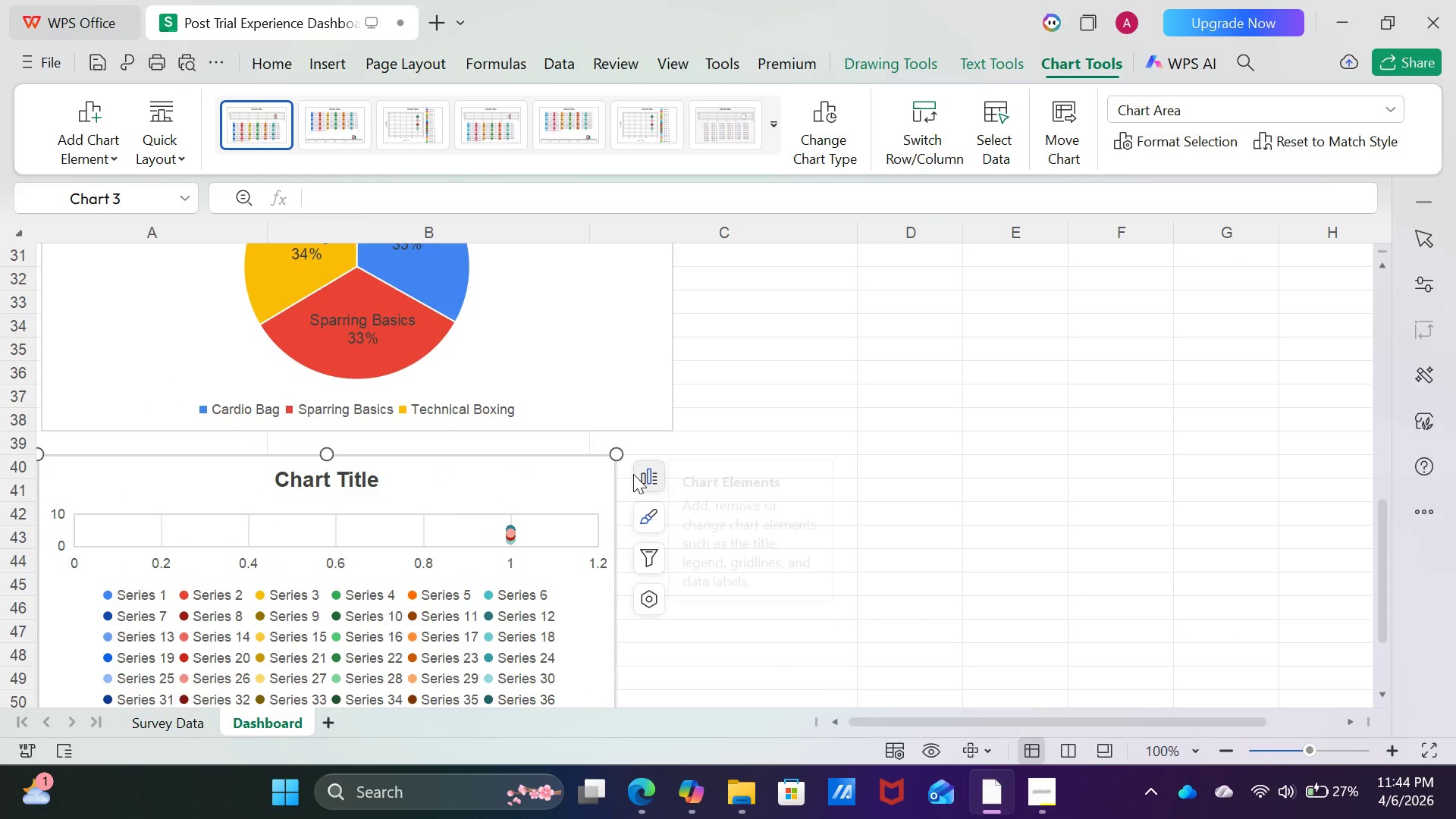 
left_click([648, 474])
 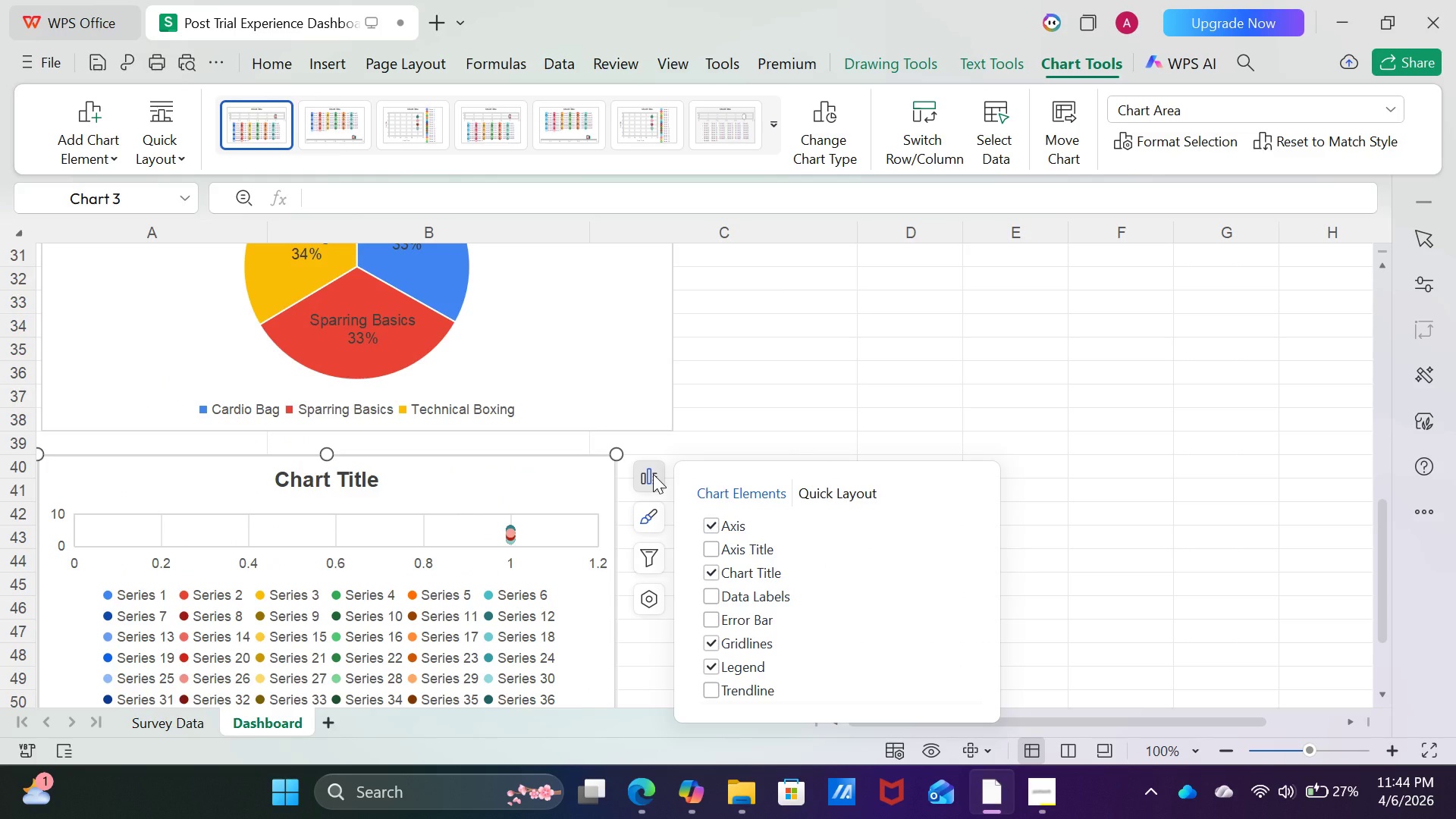 
left_click([768, 529])
 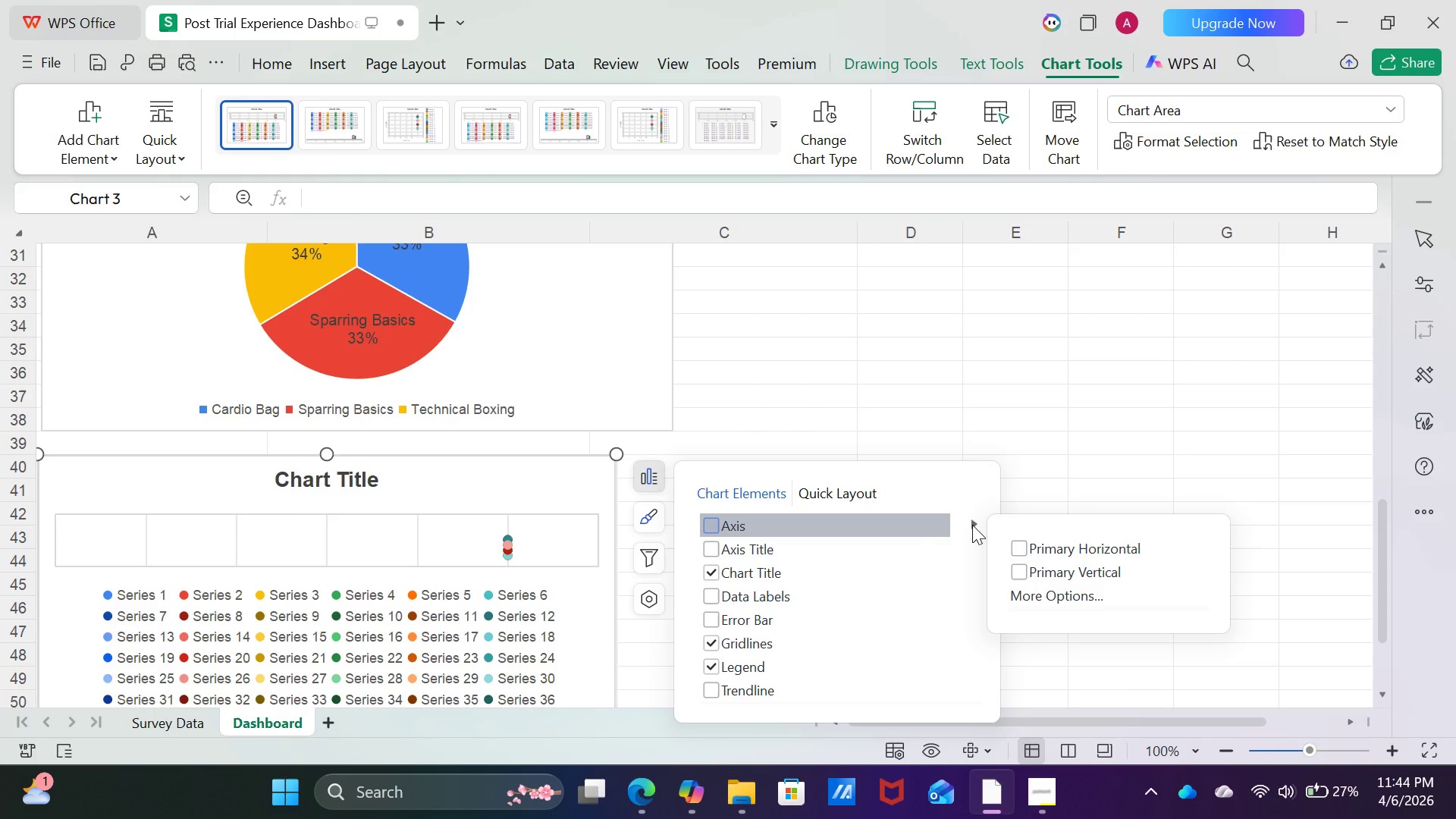 
left_click([972, 525])
 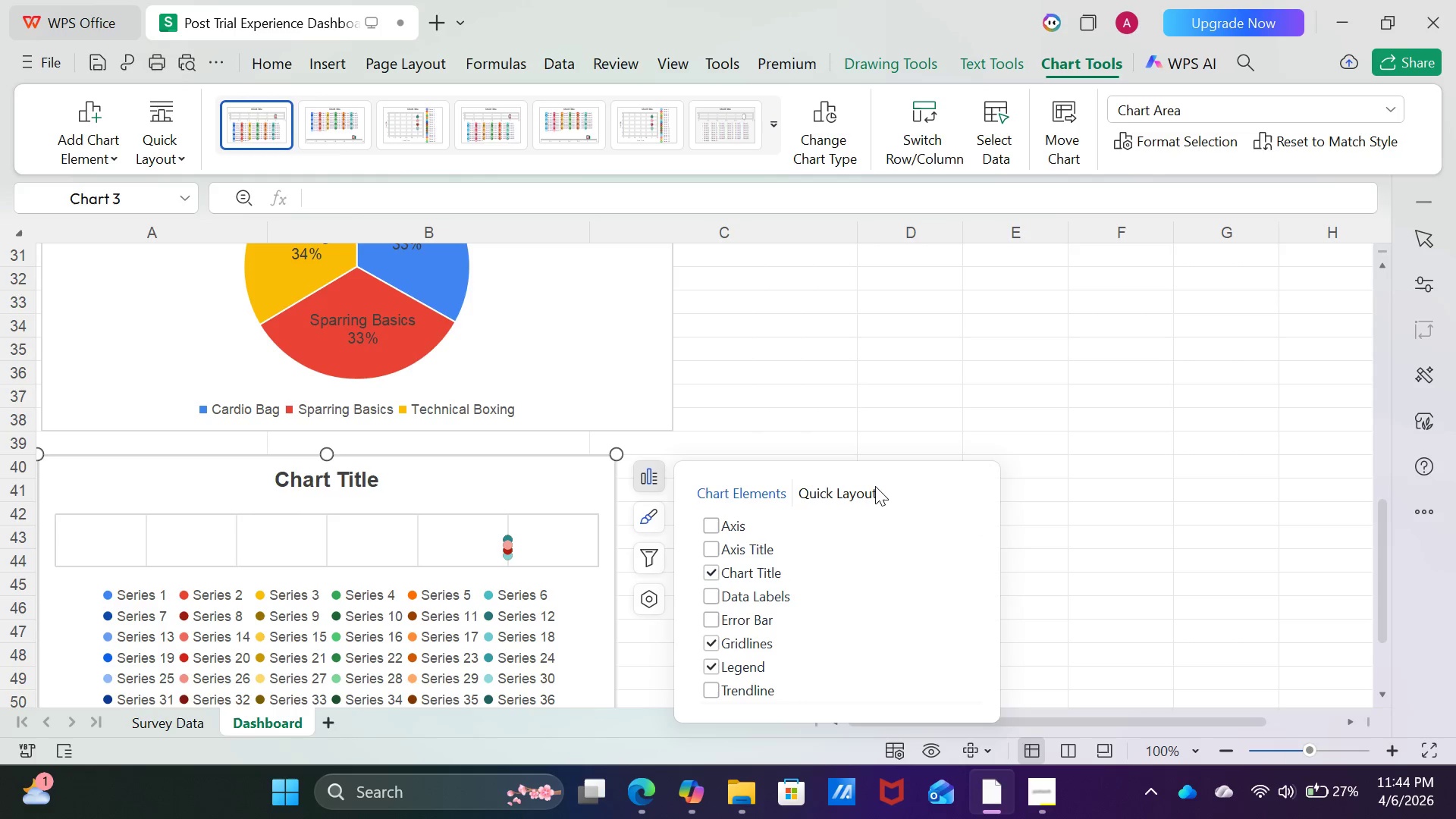 
left_click([873, 491])
 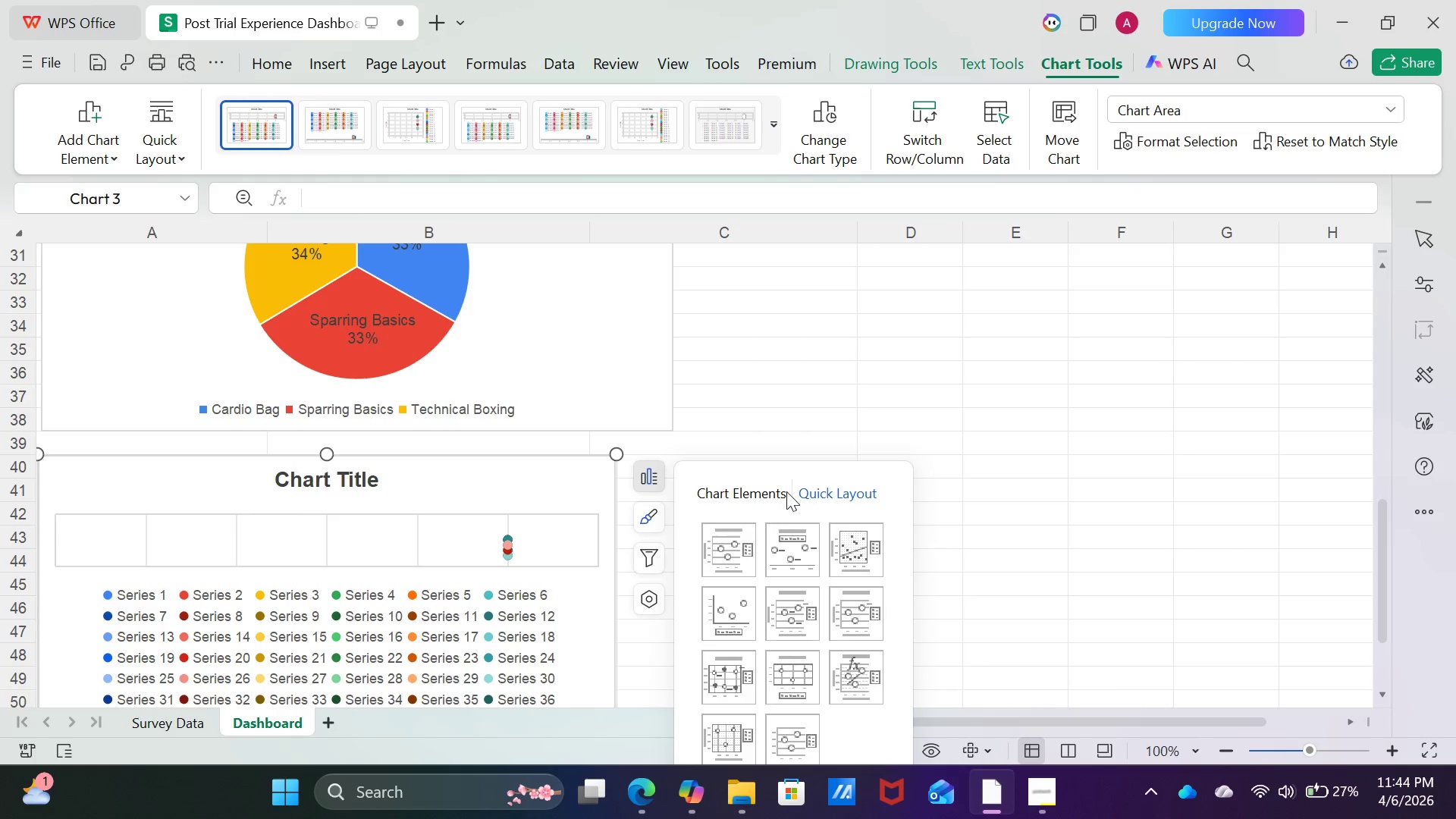 
left_click([772, 491])
 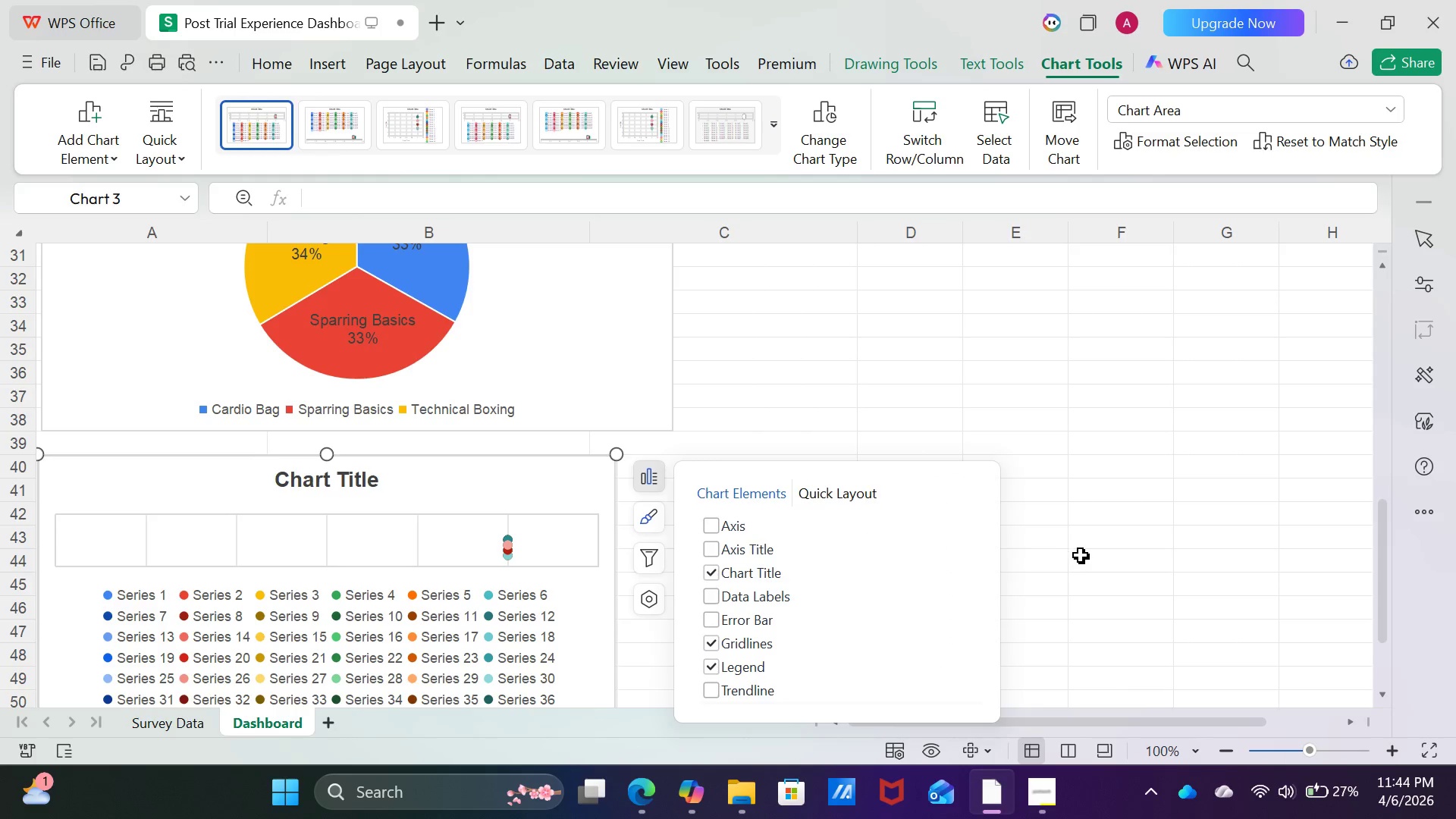 
left_click([1081, 555])
 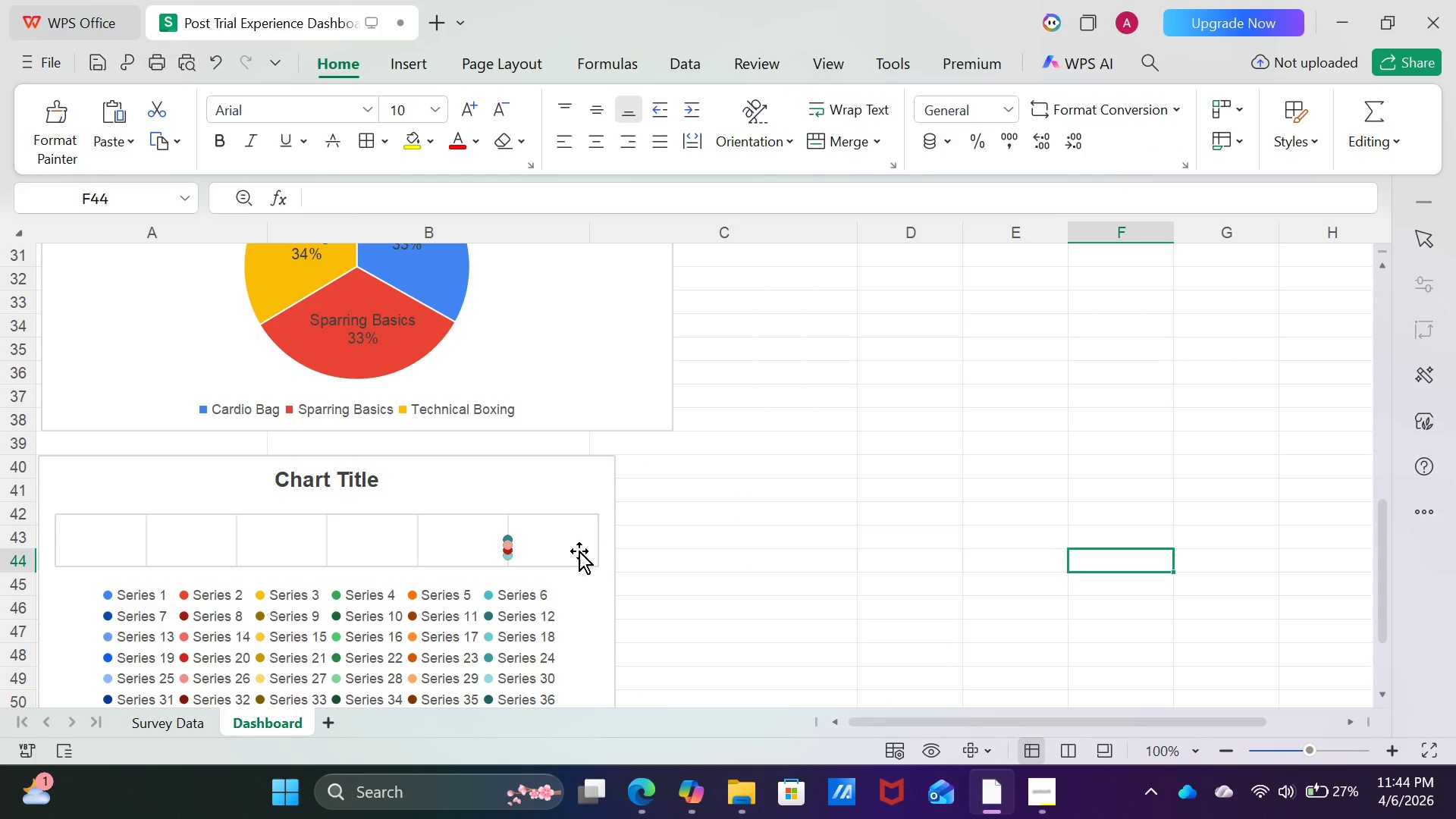 
left_click([579, 551])
 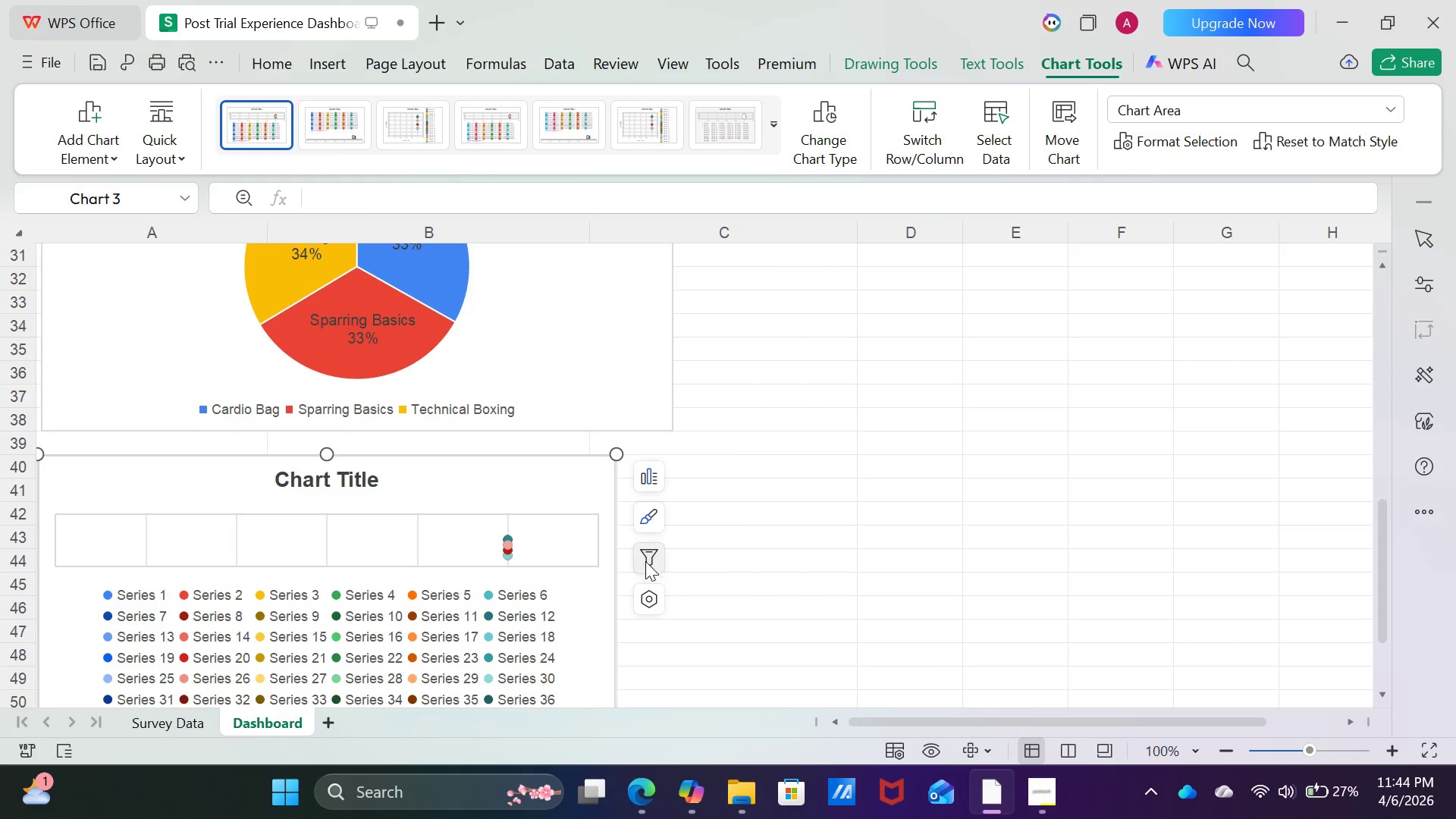 
left_click([645, 563])
 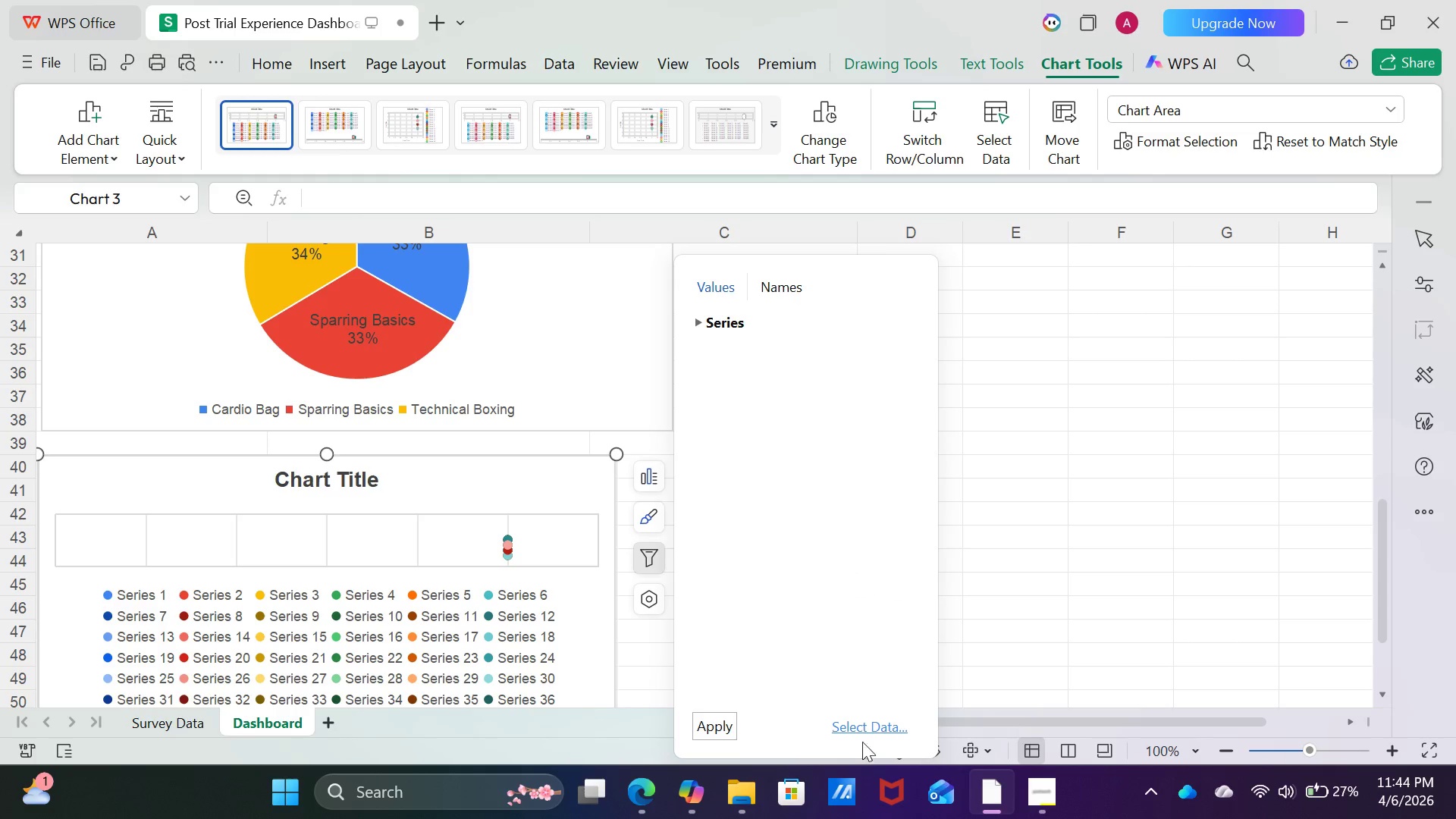 
left_click([866, 717])
 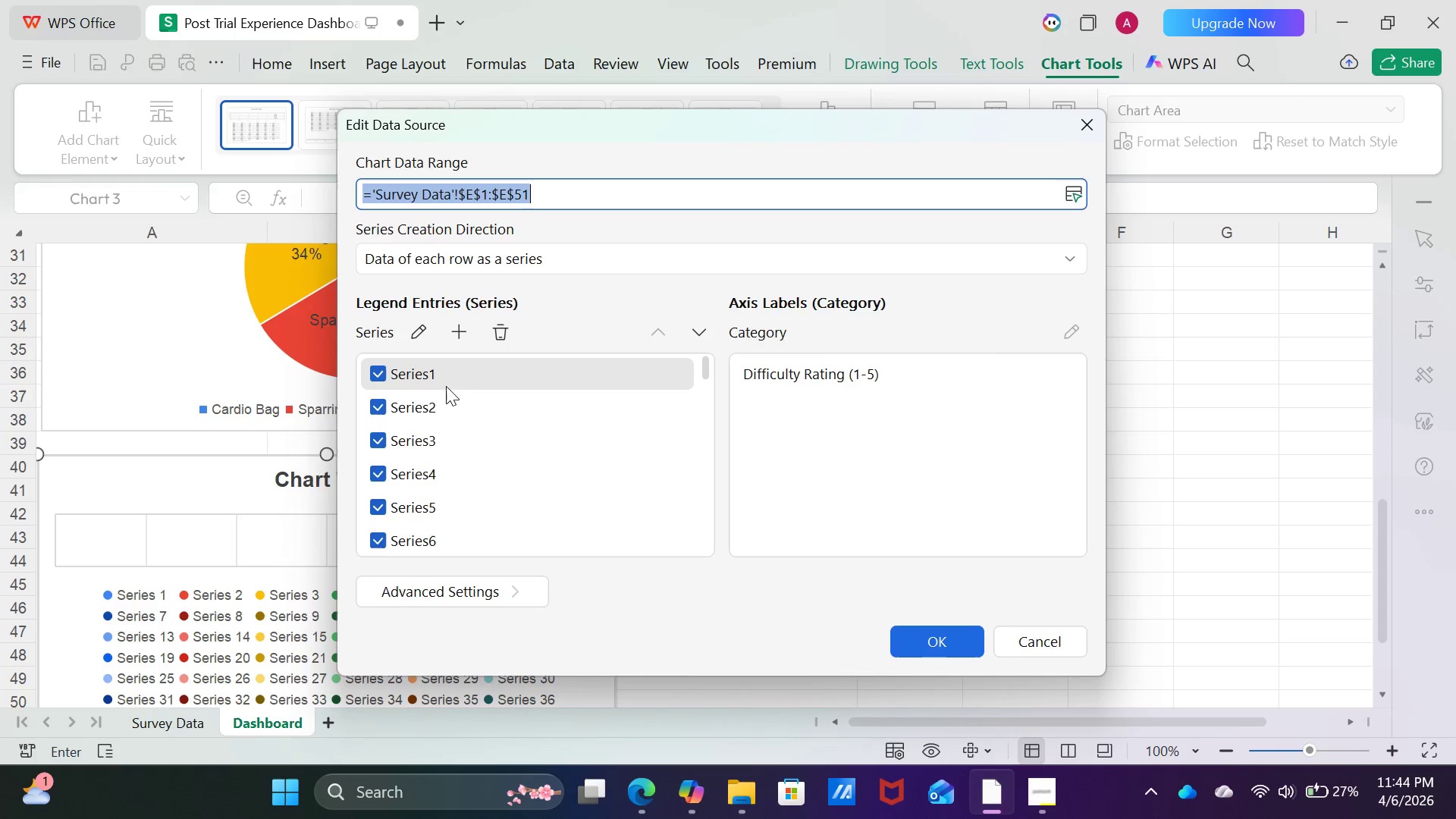 
scroll: coordinate [494, 466], scroll_direction: up, amount: 4.0
 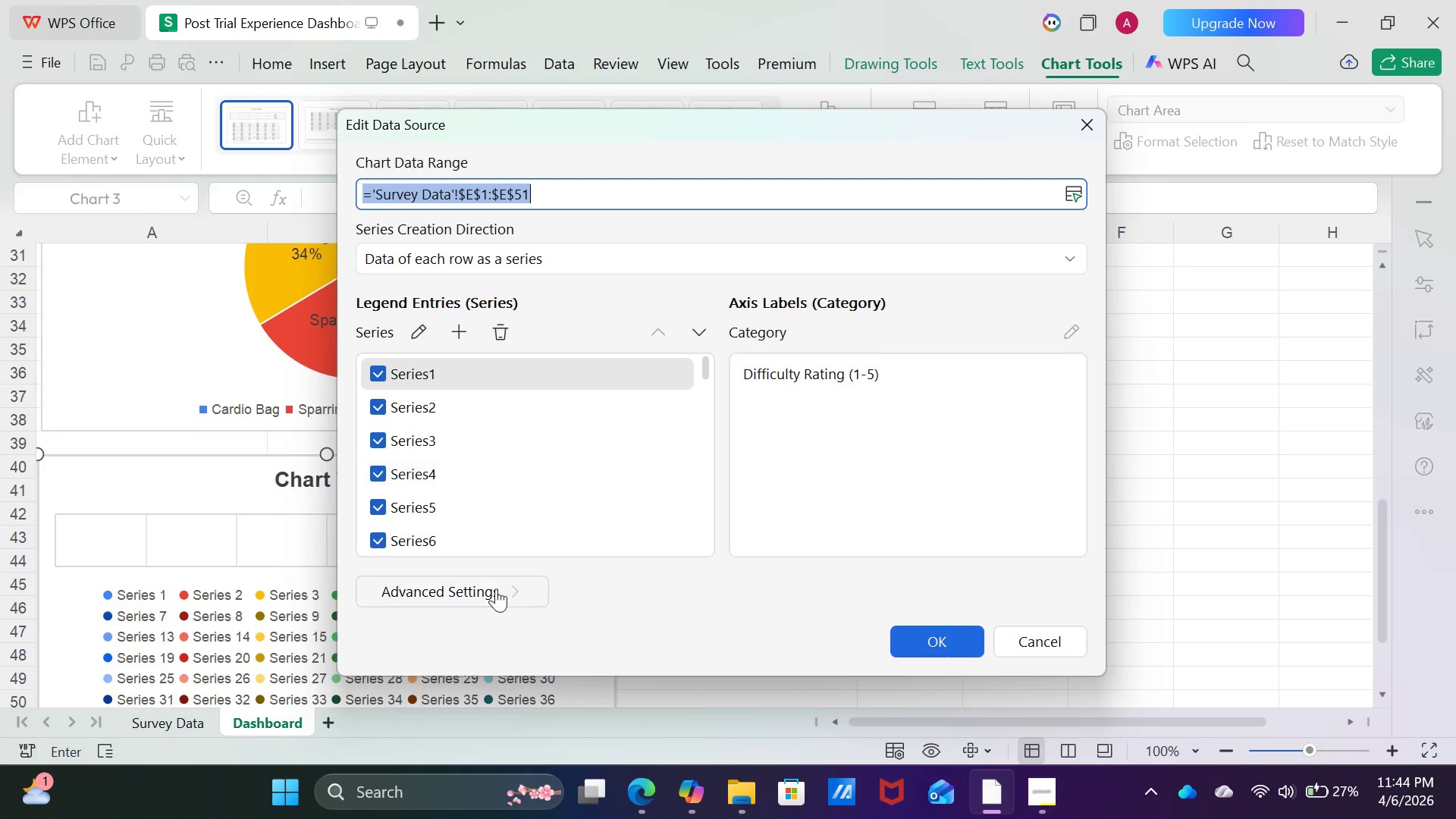 
left_click([497, 585])
 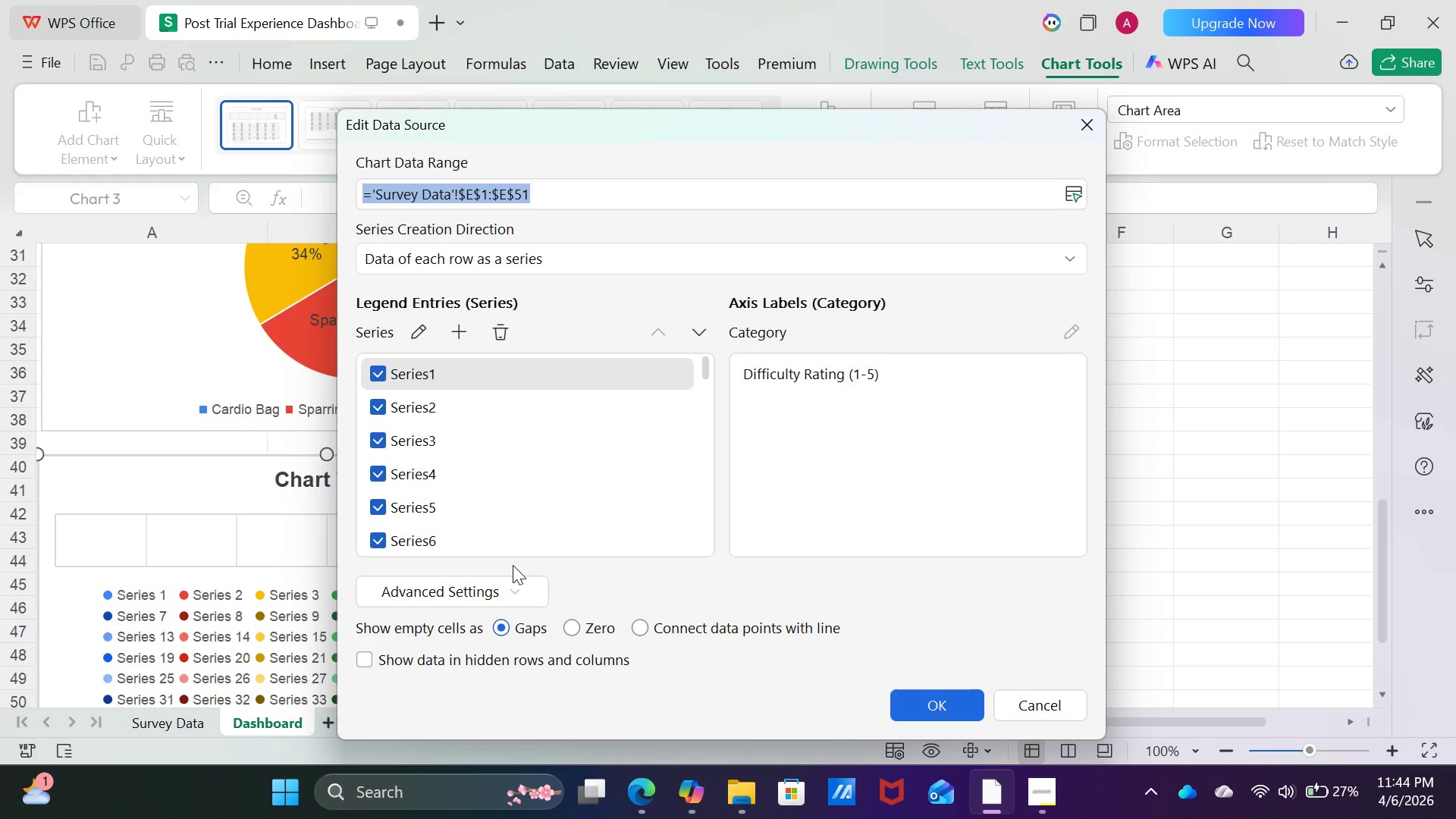 
left_click([644, 632])
 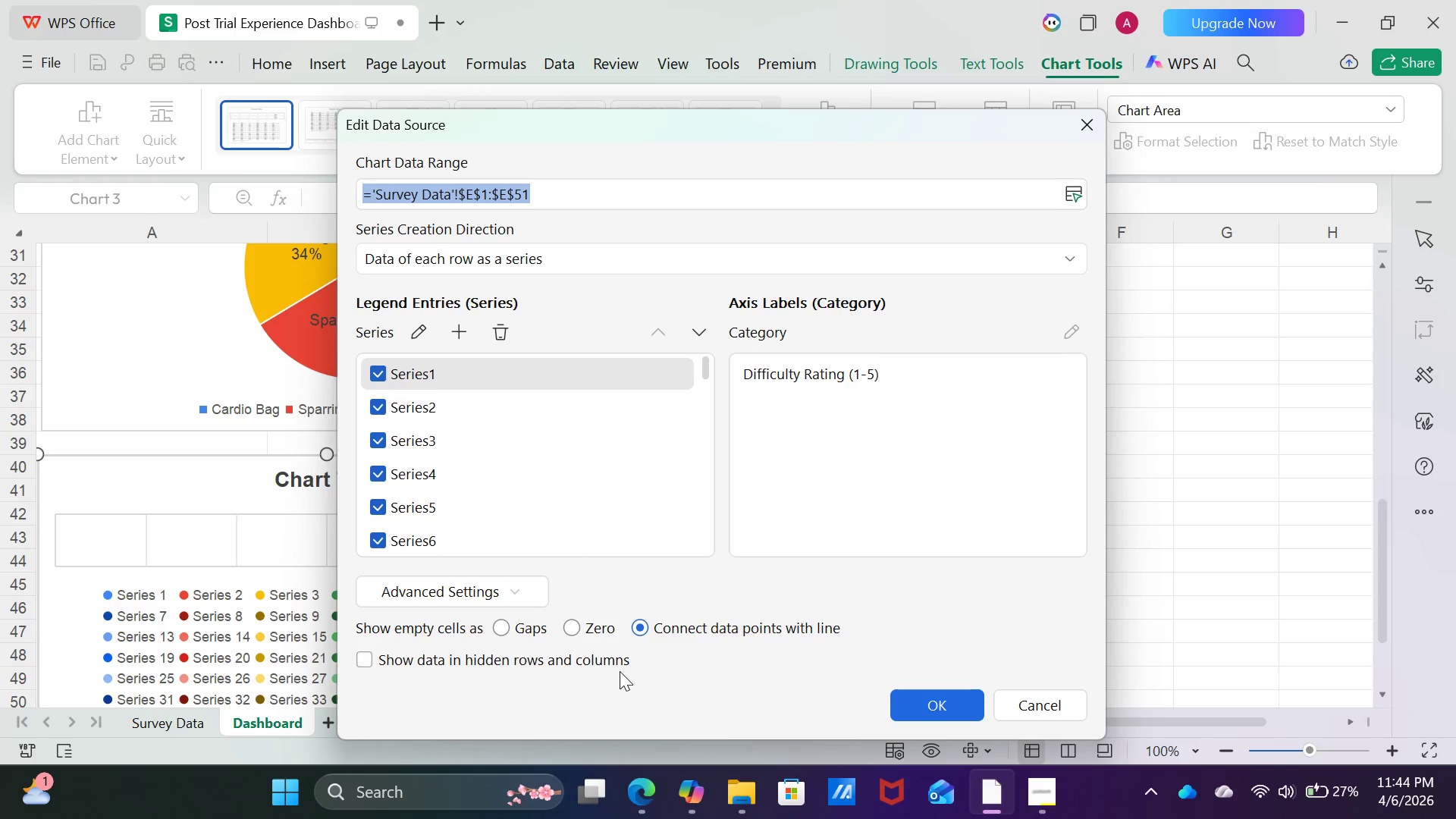 
left_click([613, 664])
 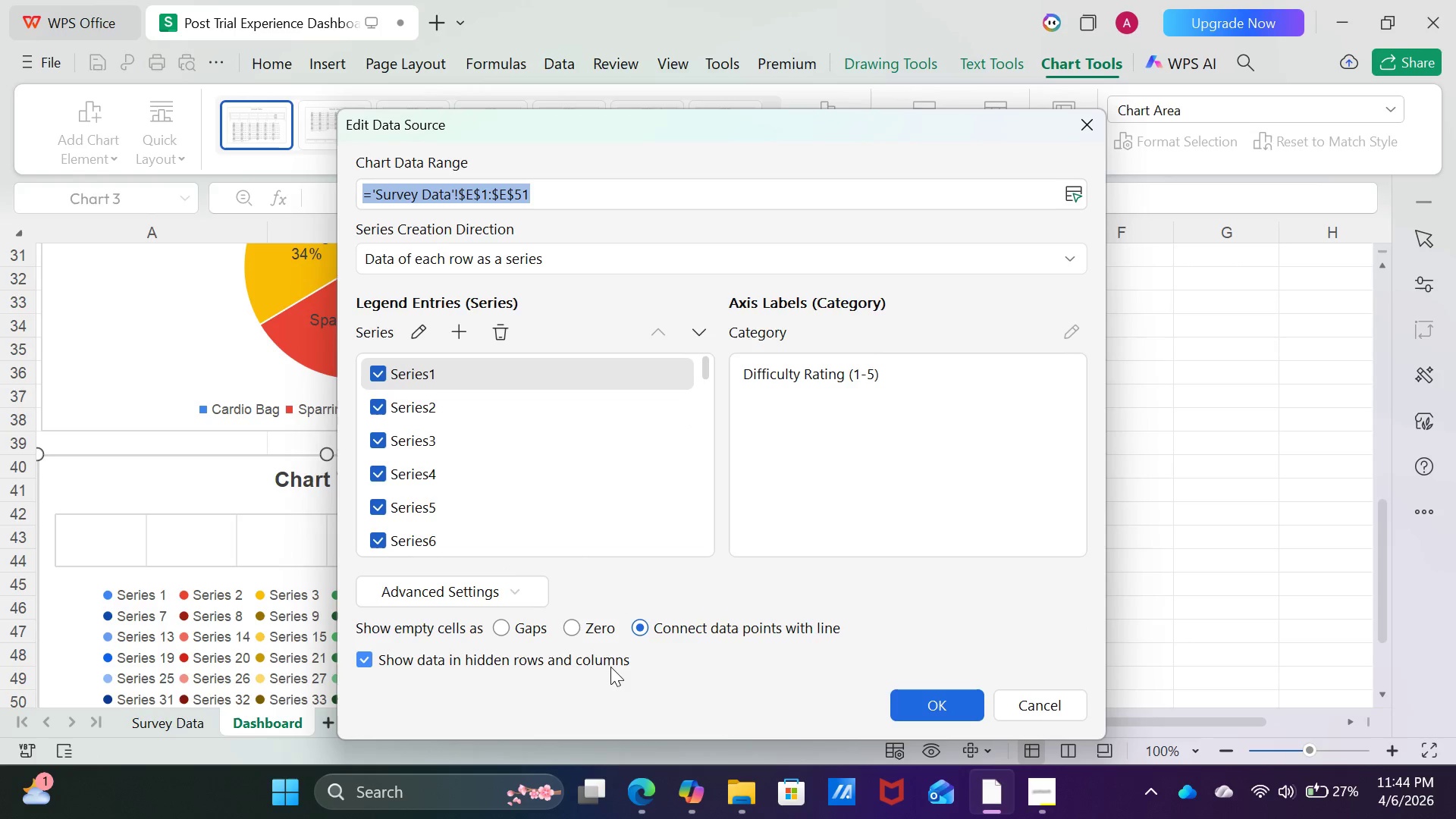 
left_click([610, 667])
 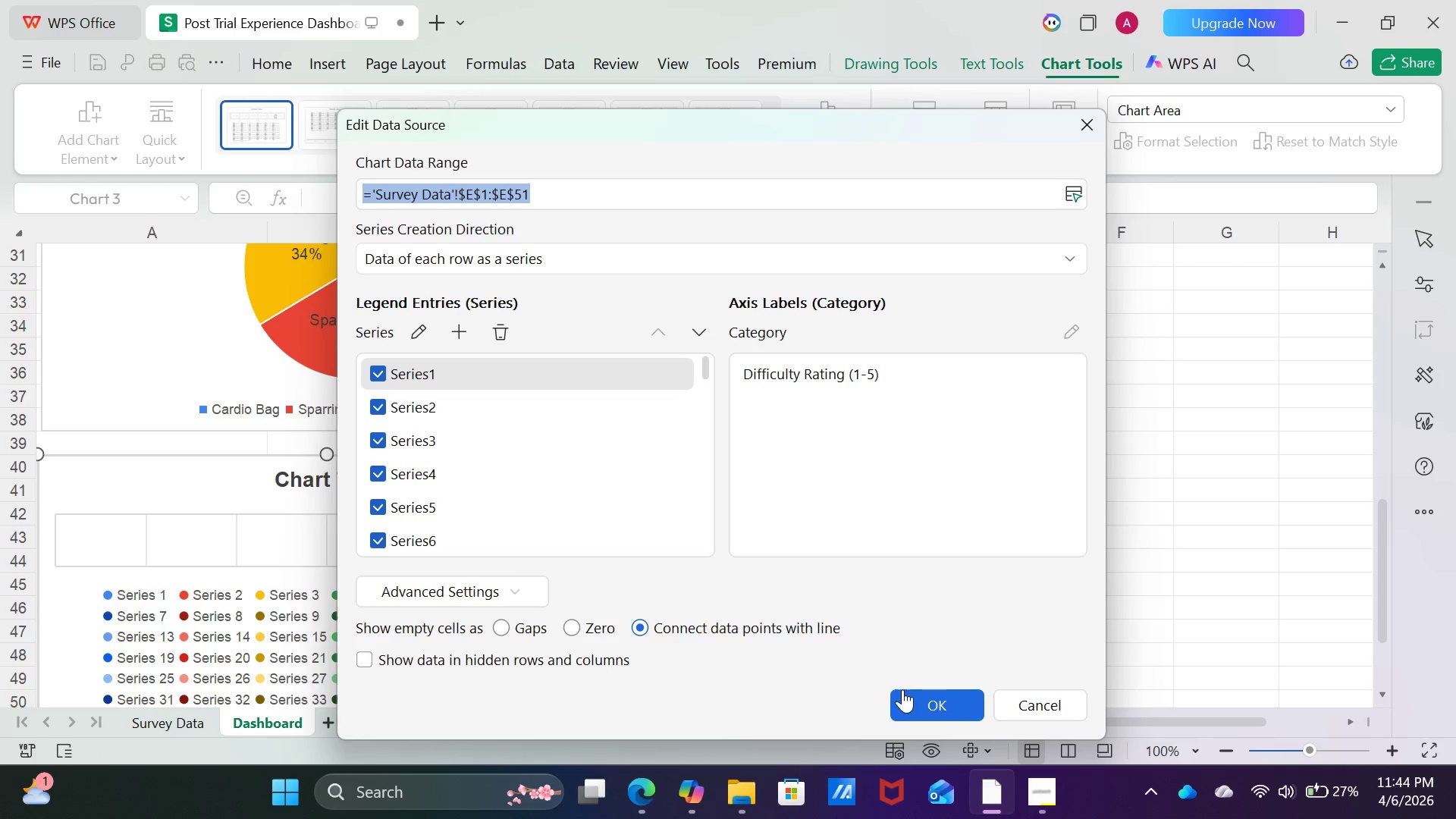 
left_click([909, 693])
 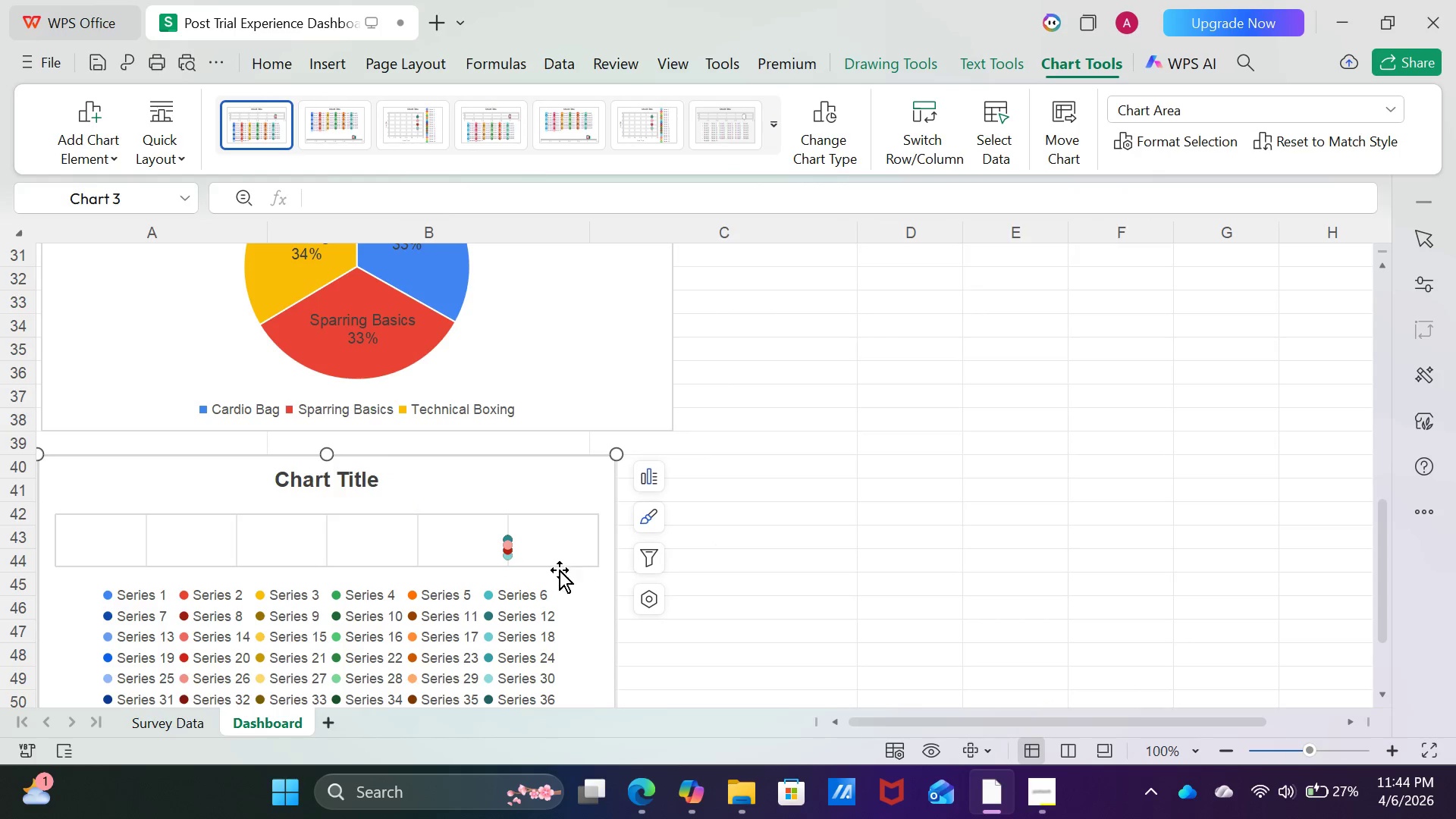 
left_click([529, 563])
 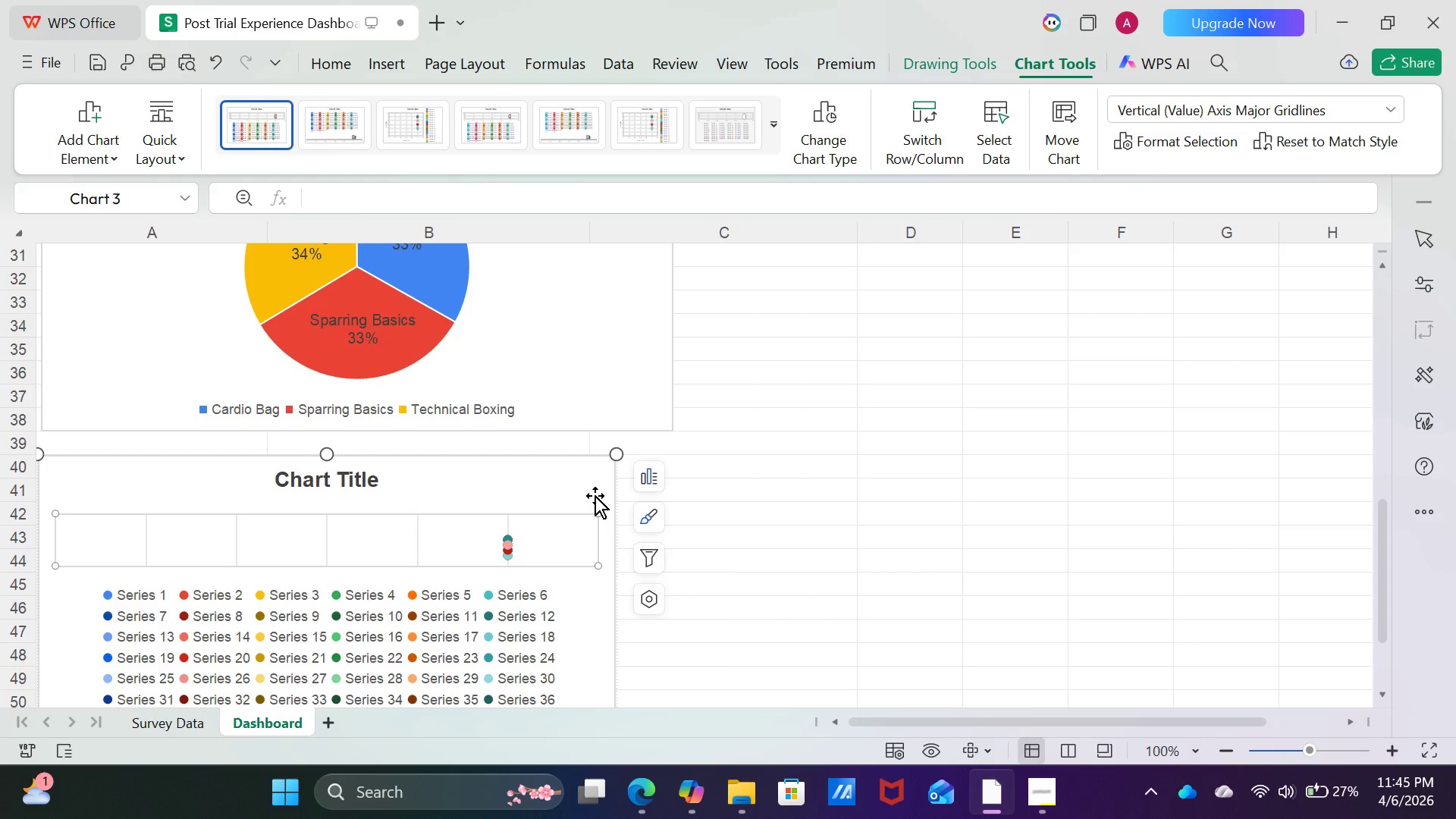 
wait(22.22)
 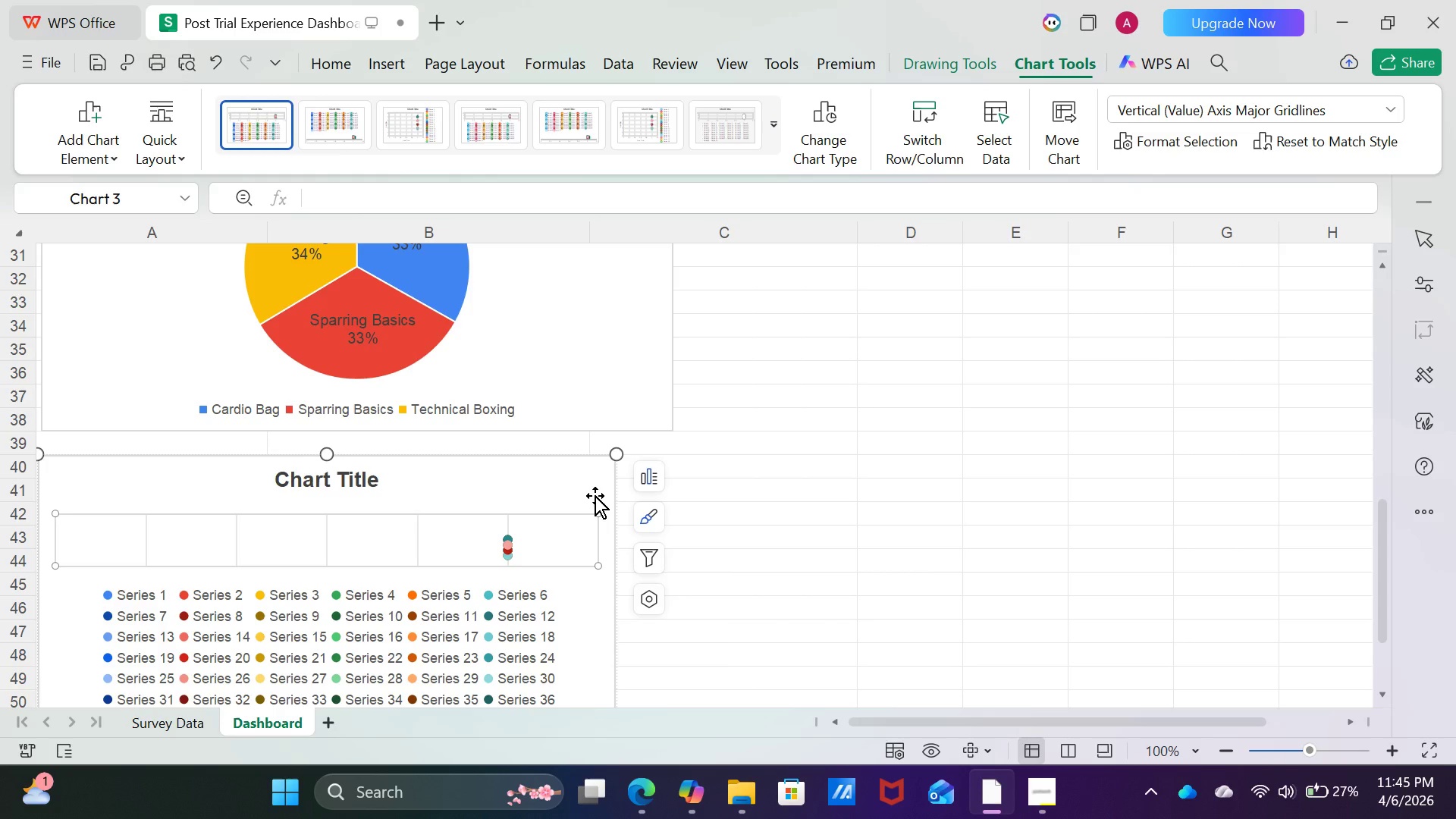 
left_click([648, 551])
 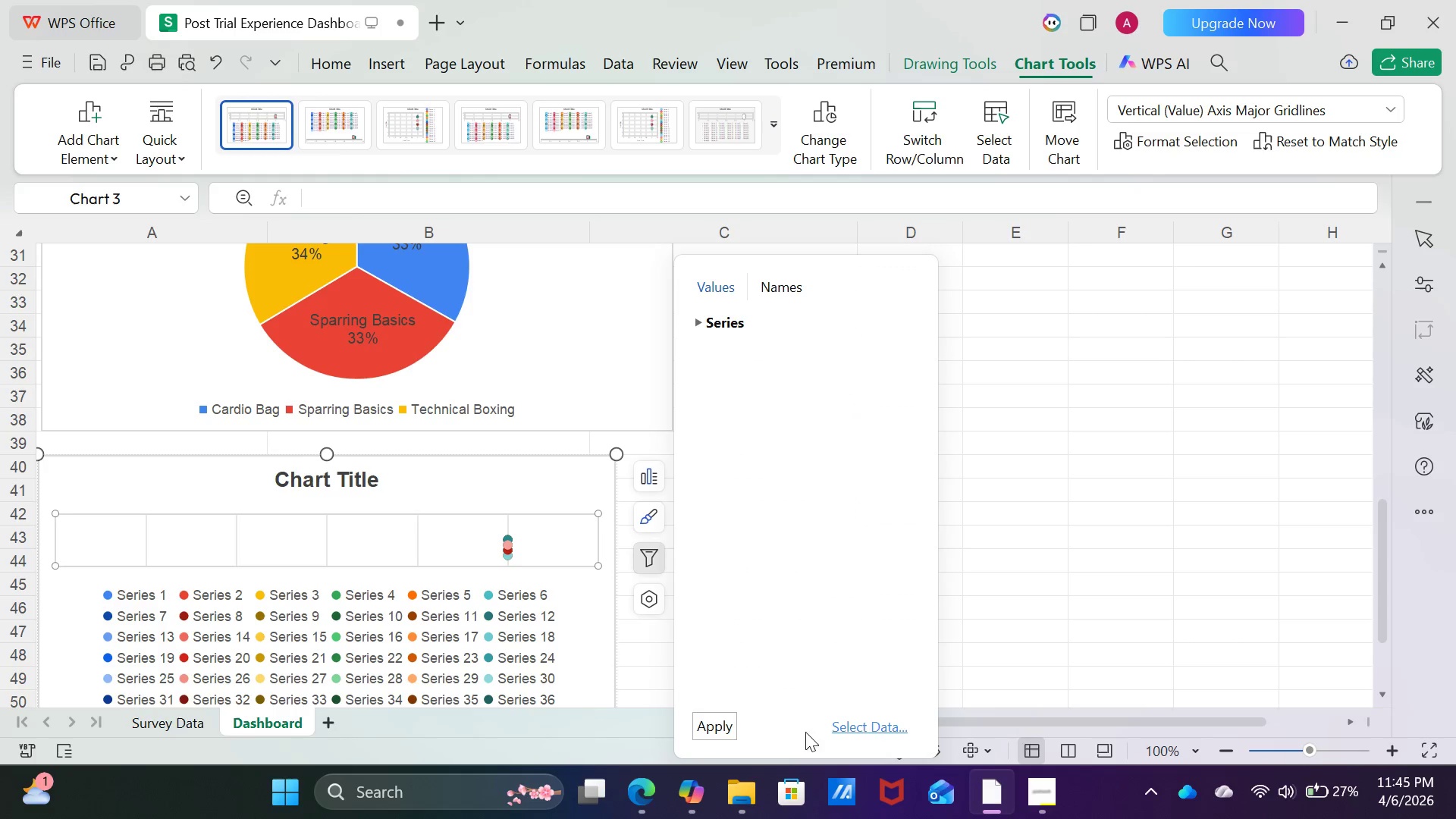 
left_click([880, 717])
 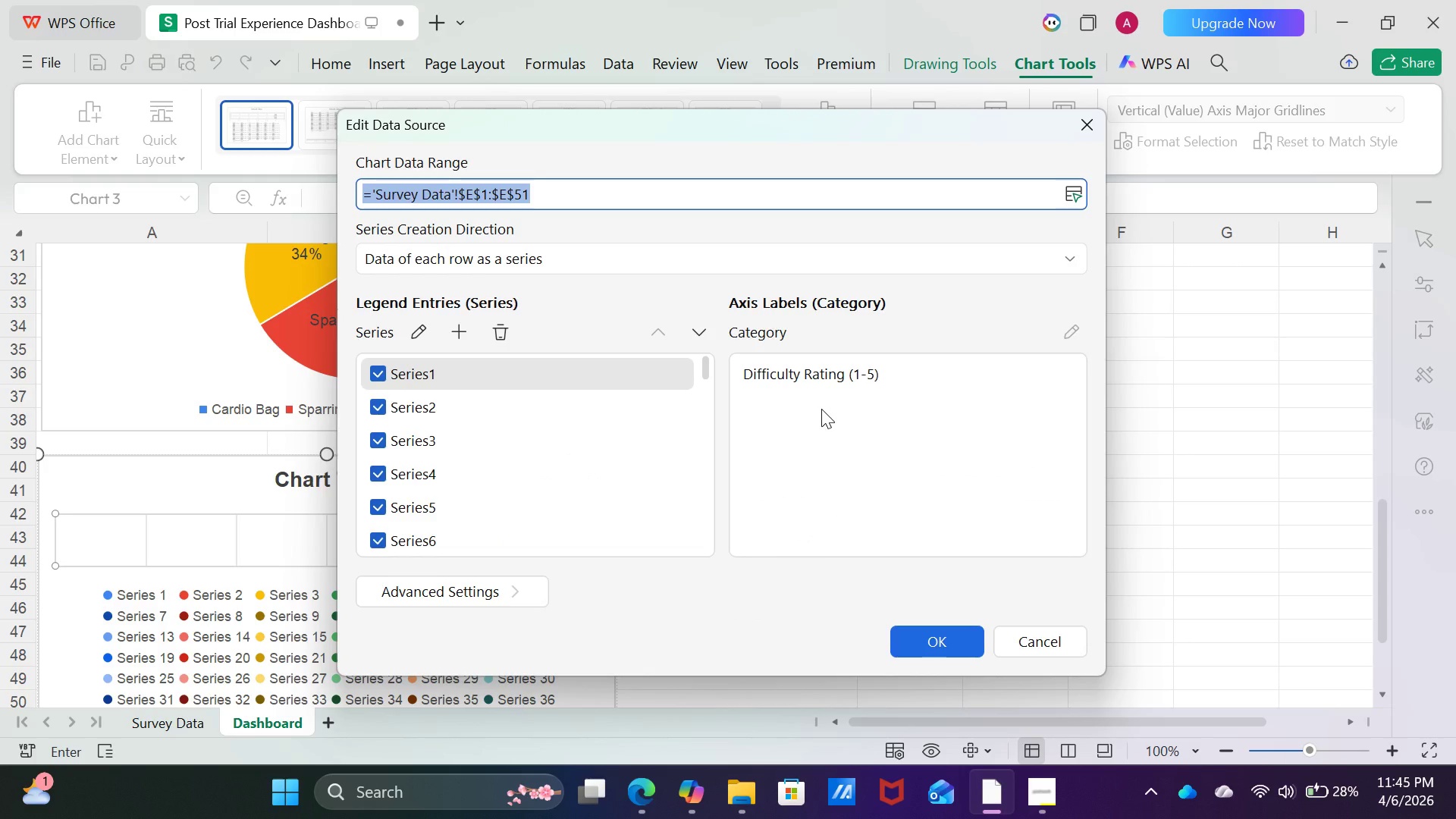 
wait(5.34)
 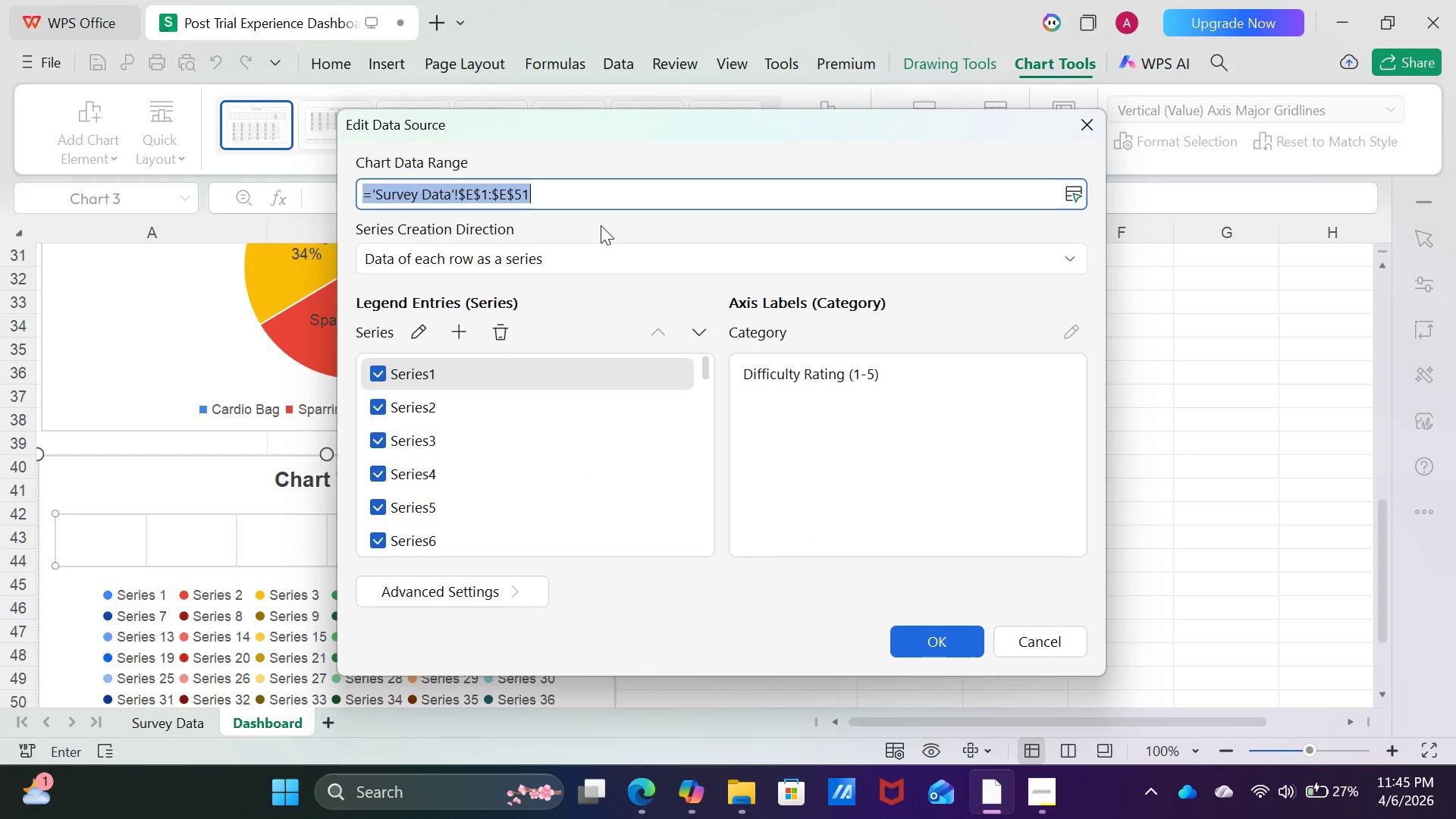 
left_click([824, 369])
 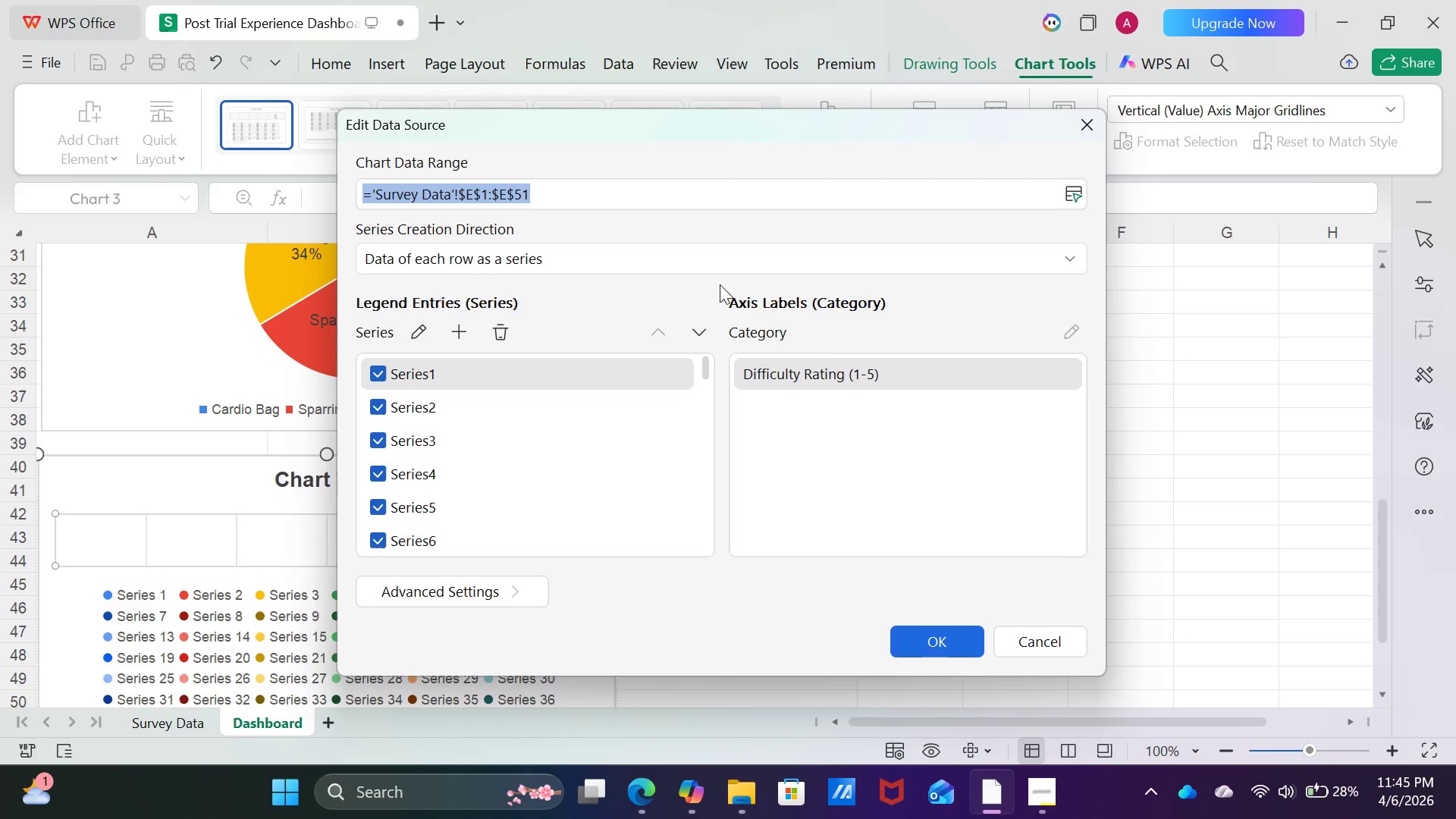 
left_click([683, 255])
 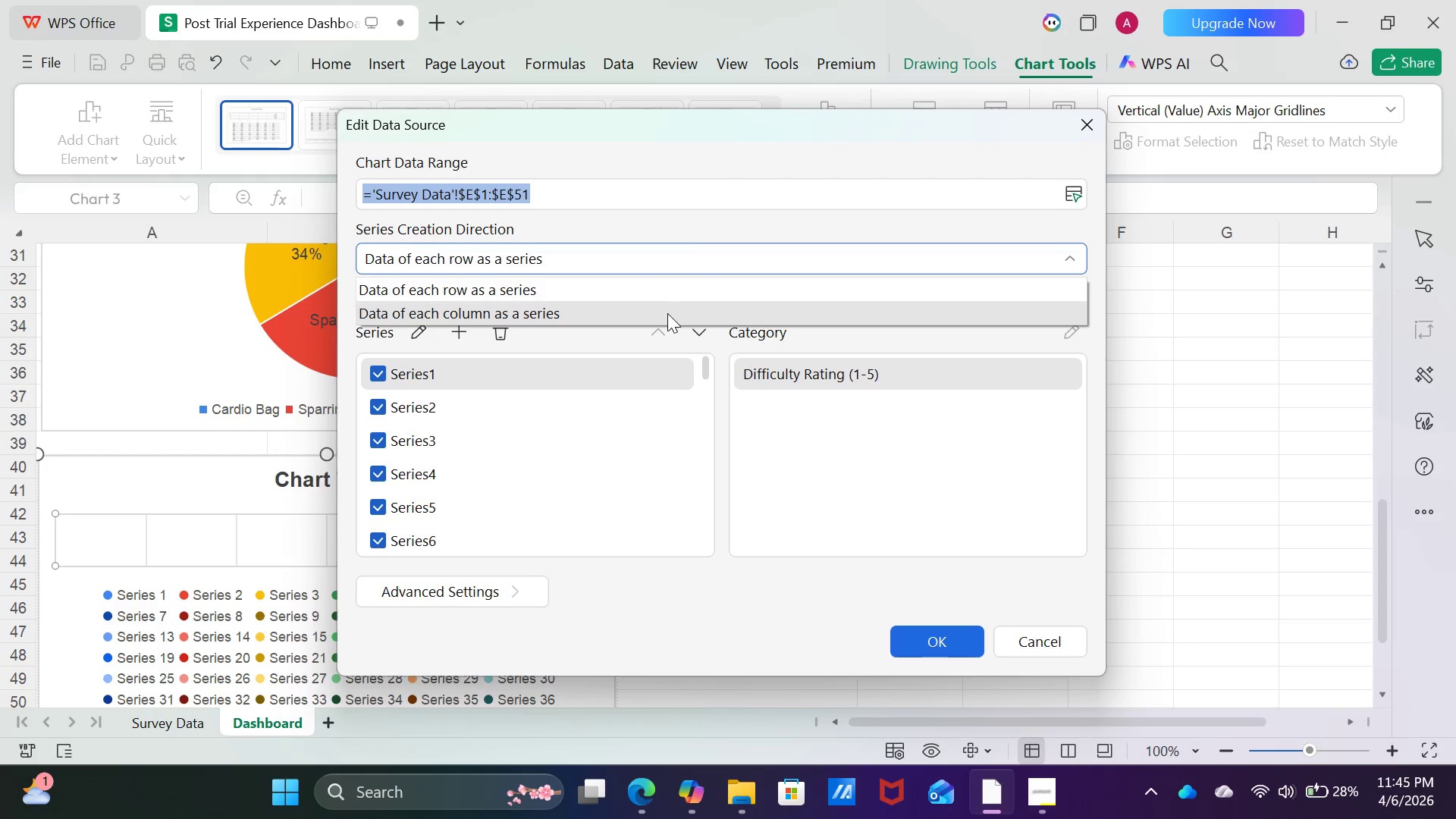 
left_click([667, 313])
 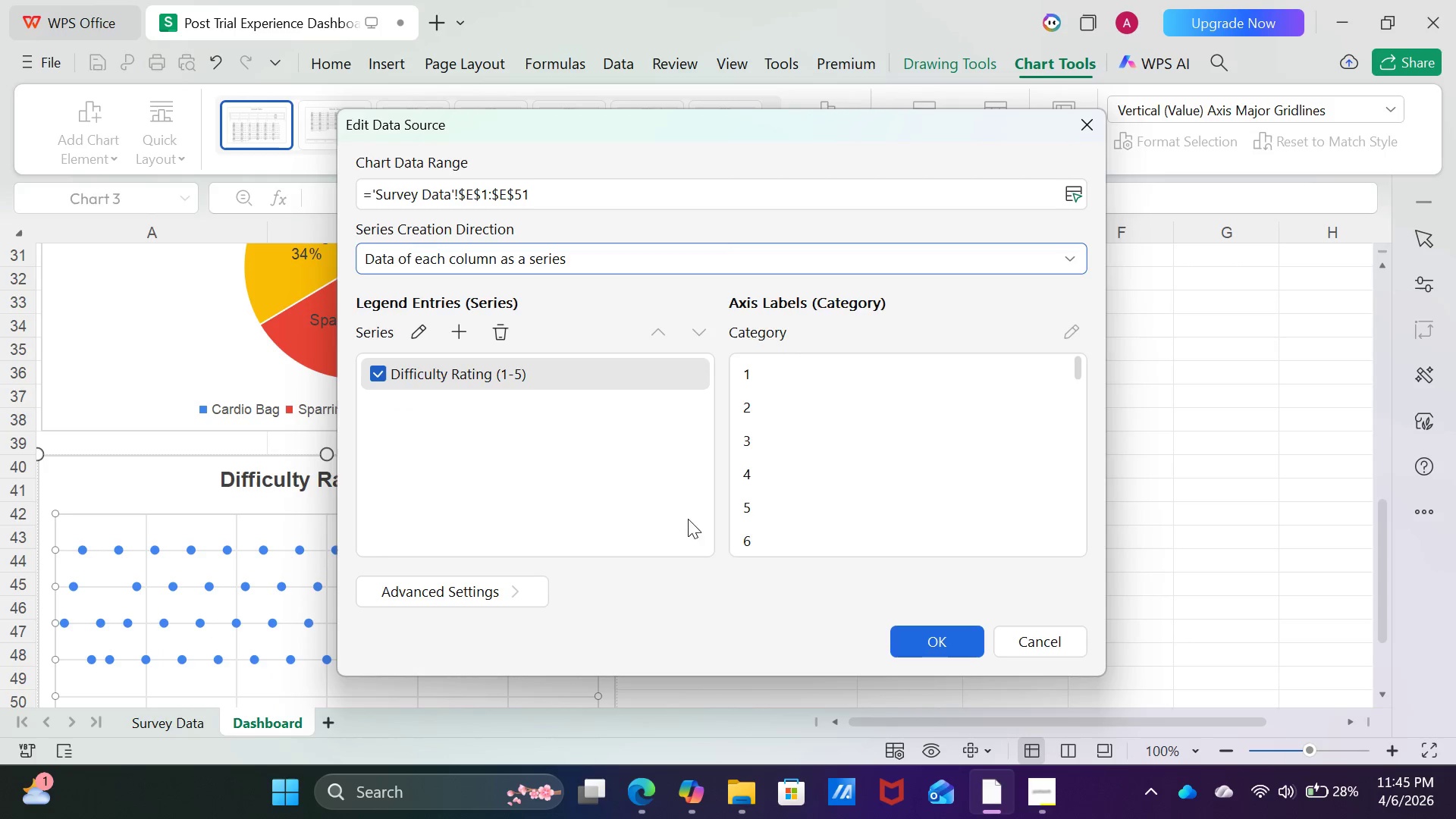 
scroll: coordinate [774, 557], scroll_direction: down, amount: 6.0
 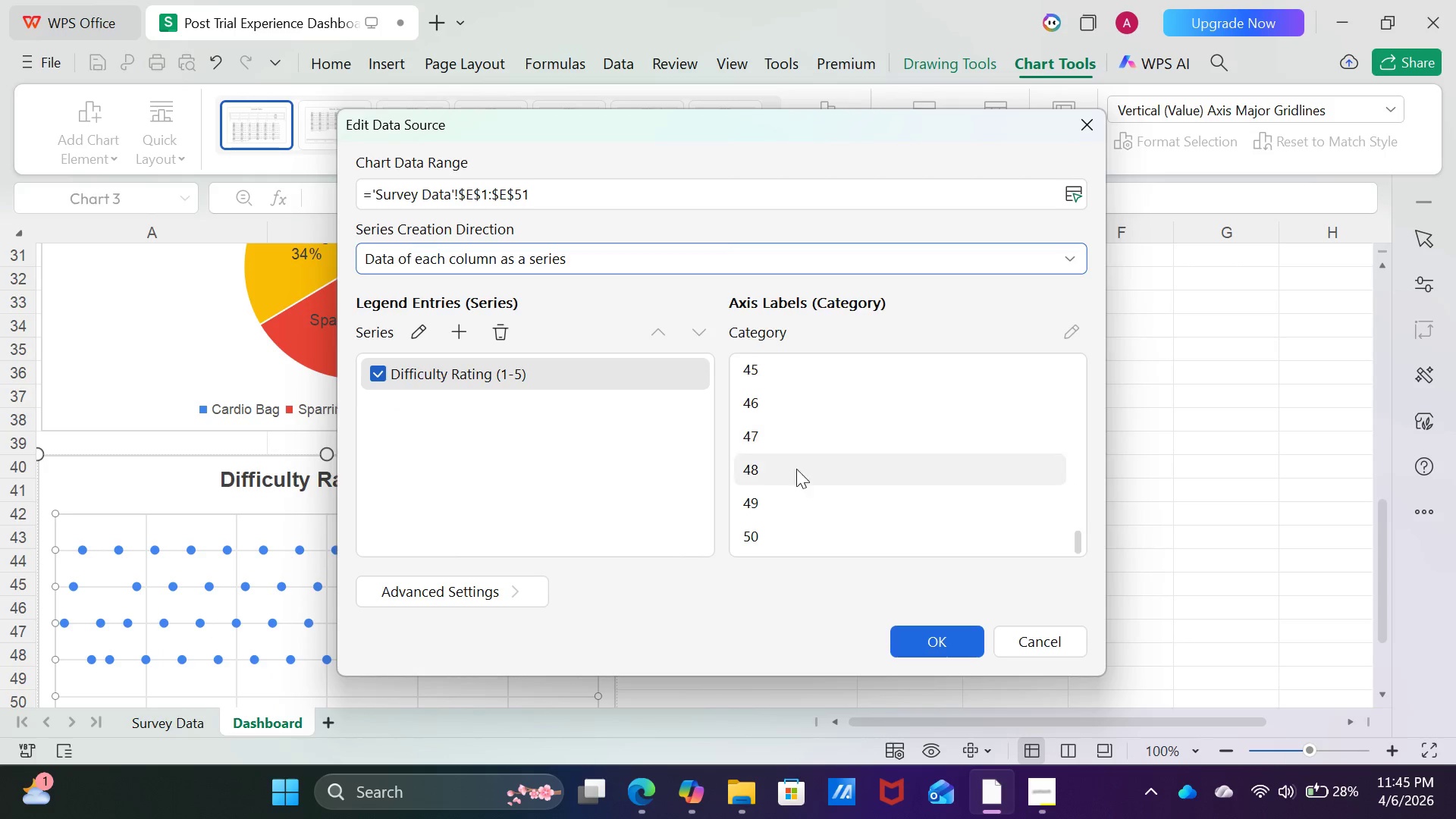 
scroll: coordinate [537, 448], scroll_direction: up, amount: 24.0
 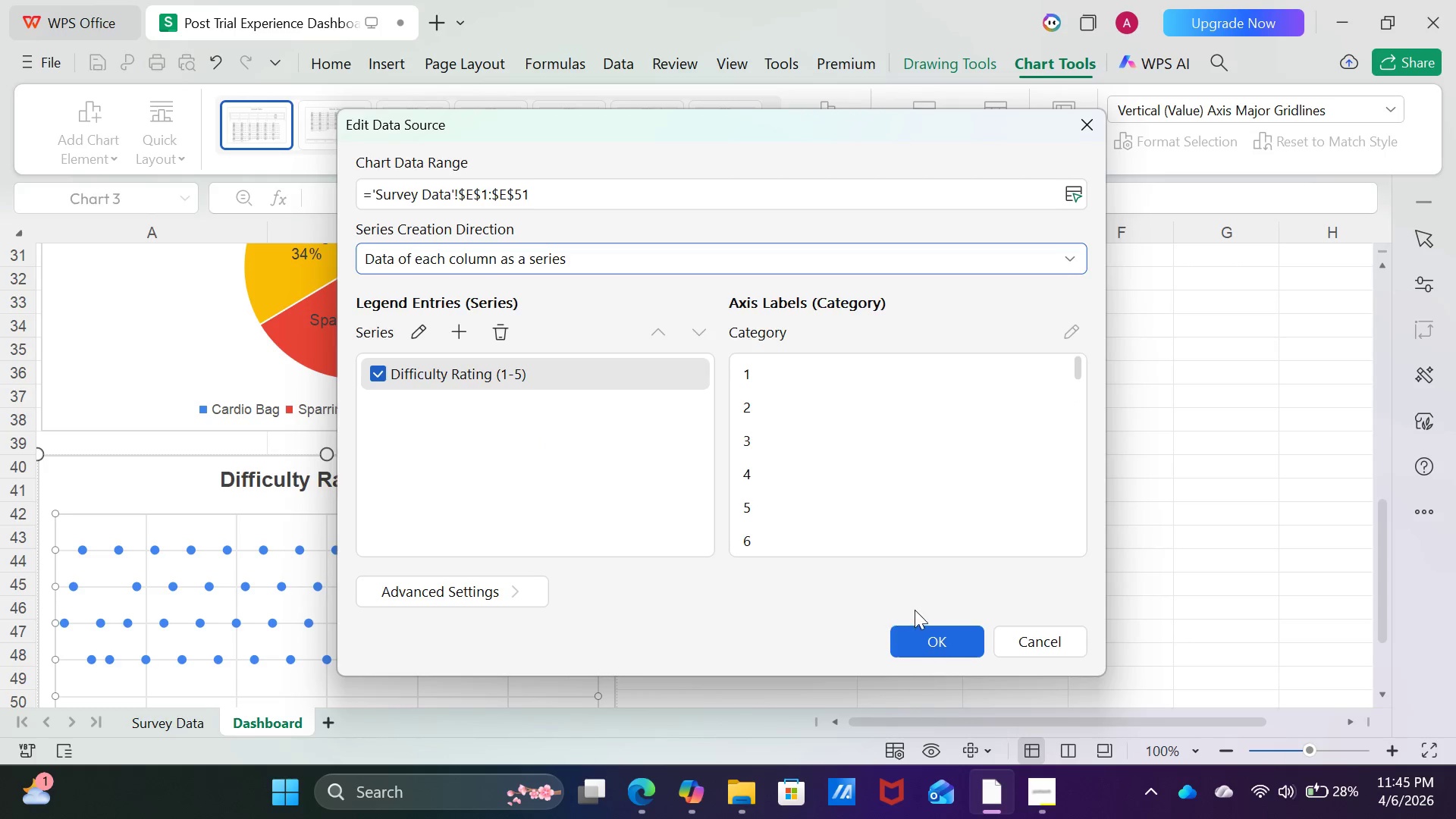 
left_click([938, 640])
 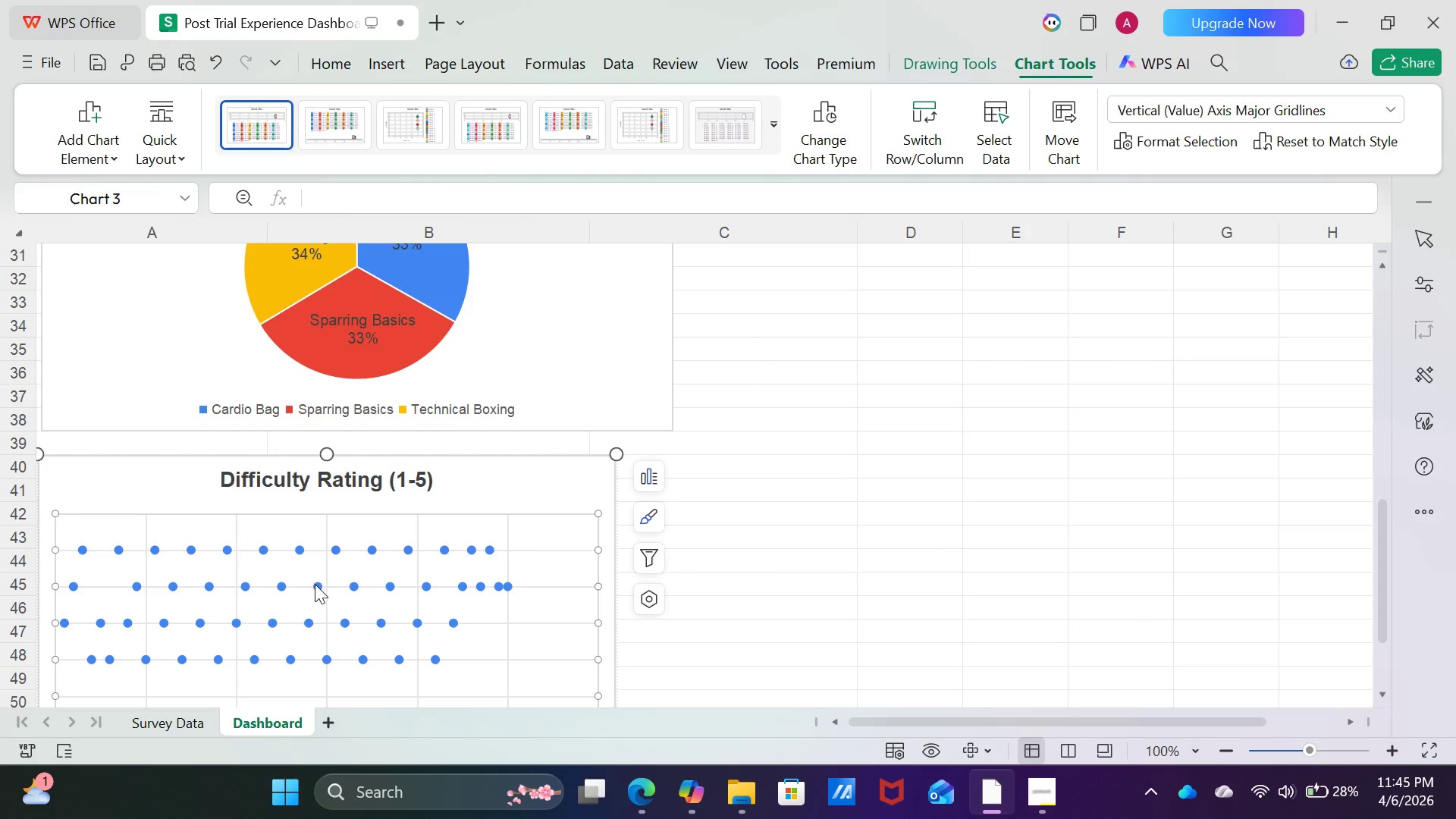 
scroll: coordinate [368, 571], scroll_direction: down, amount: 3.0
 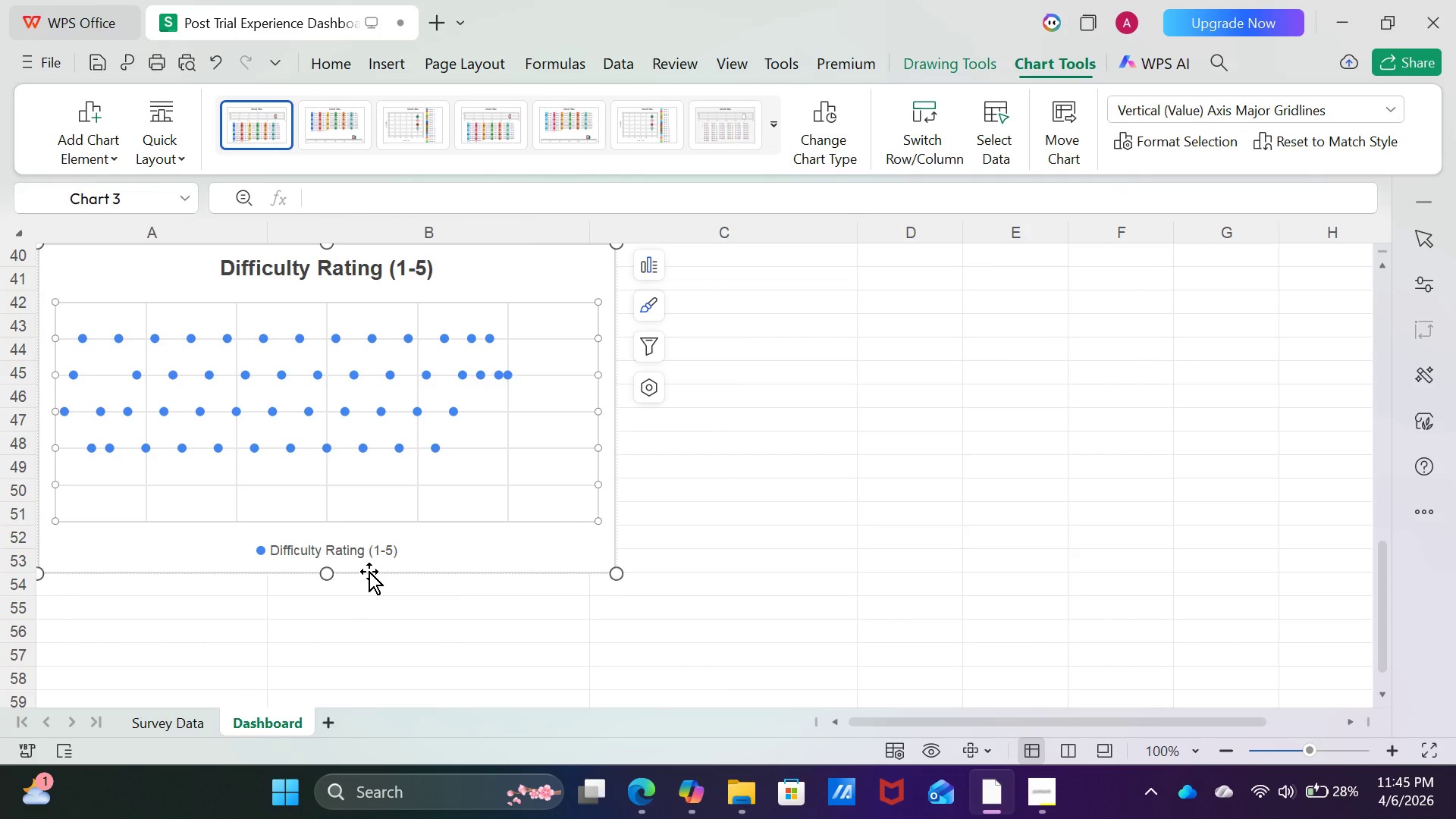 
scroll: coordinate [369, 571], scroll_direction: up, amount: 1.0
 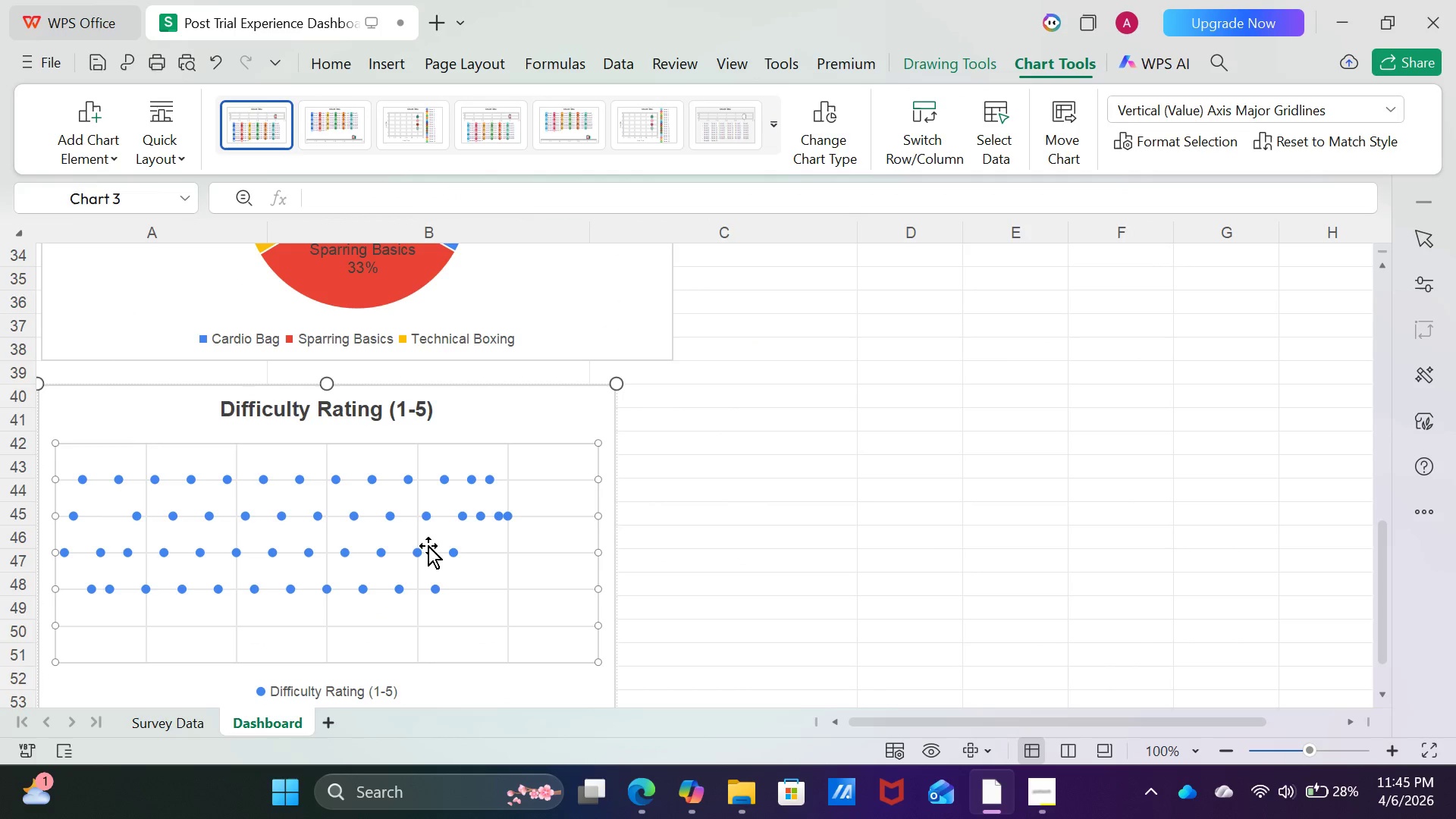 
scroll: coordinate [468, 524], scroll_direction: down, amount: 1.0
 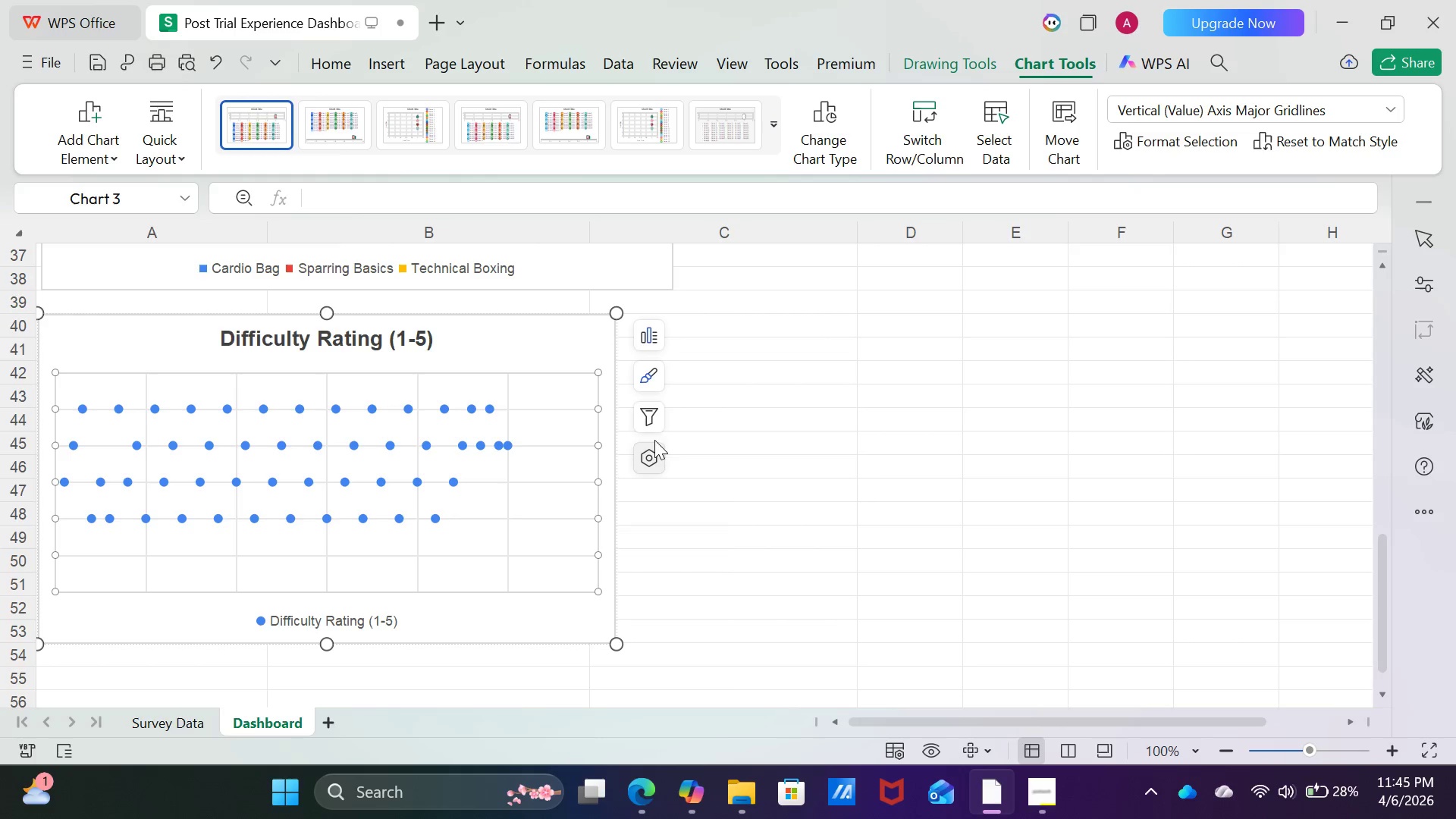 
left_click([648, 425])
 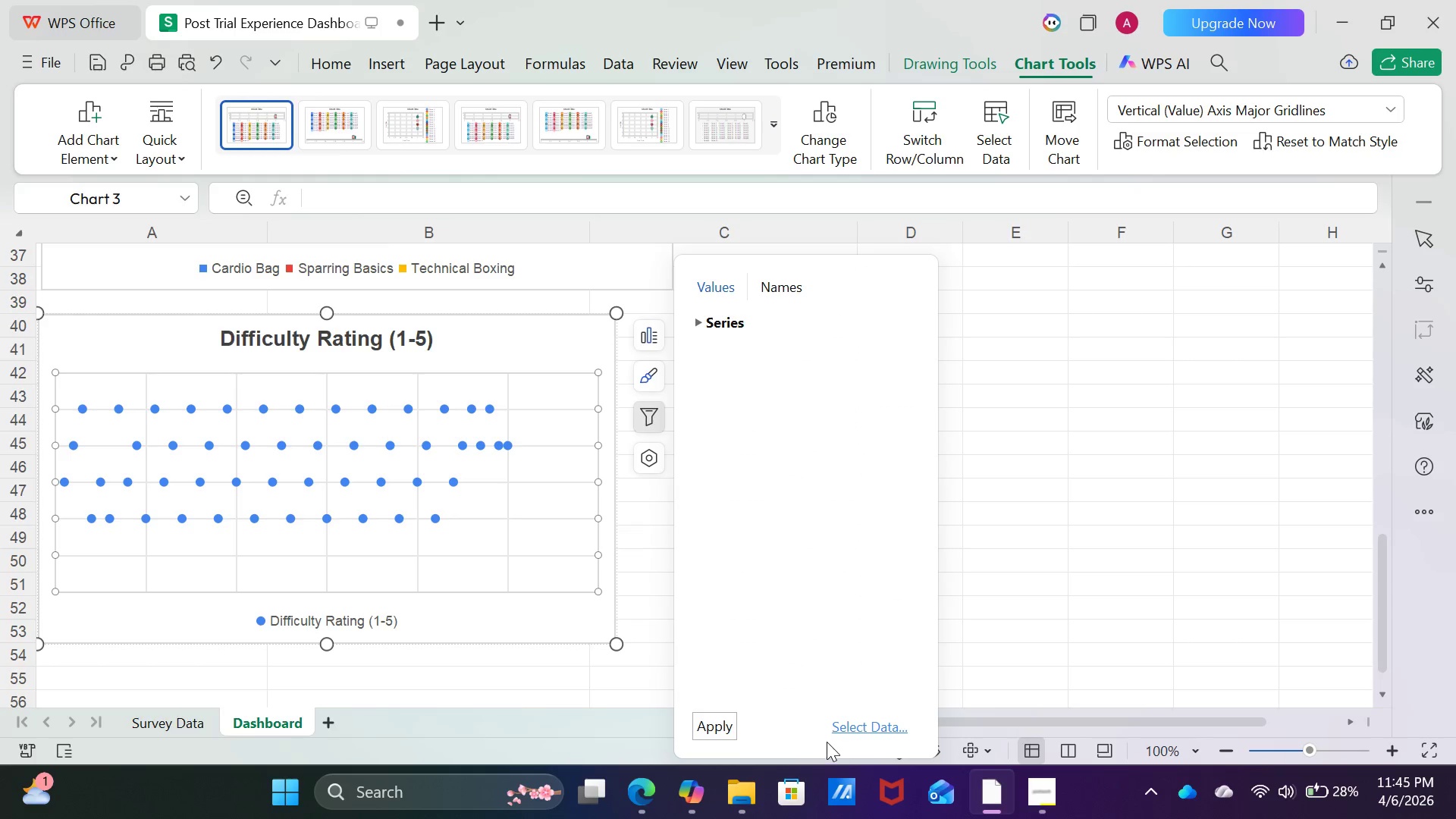 
left_click([858, 719])
 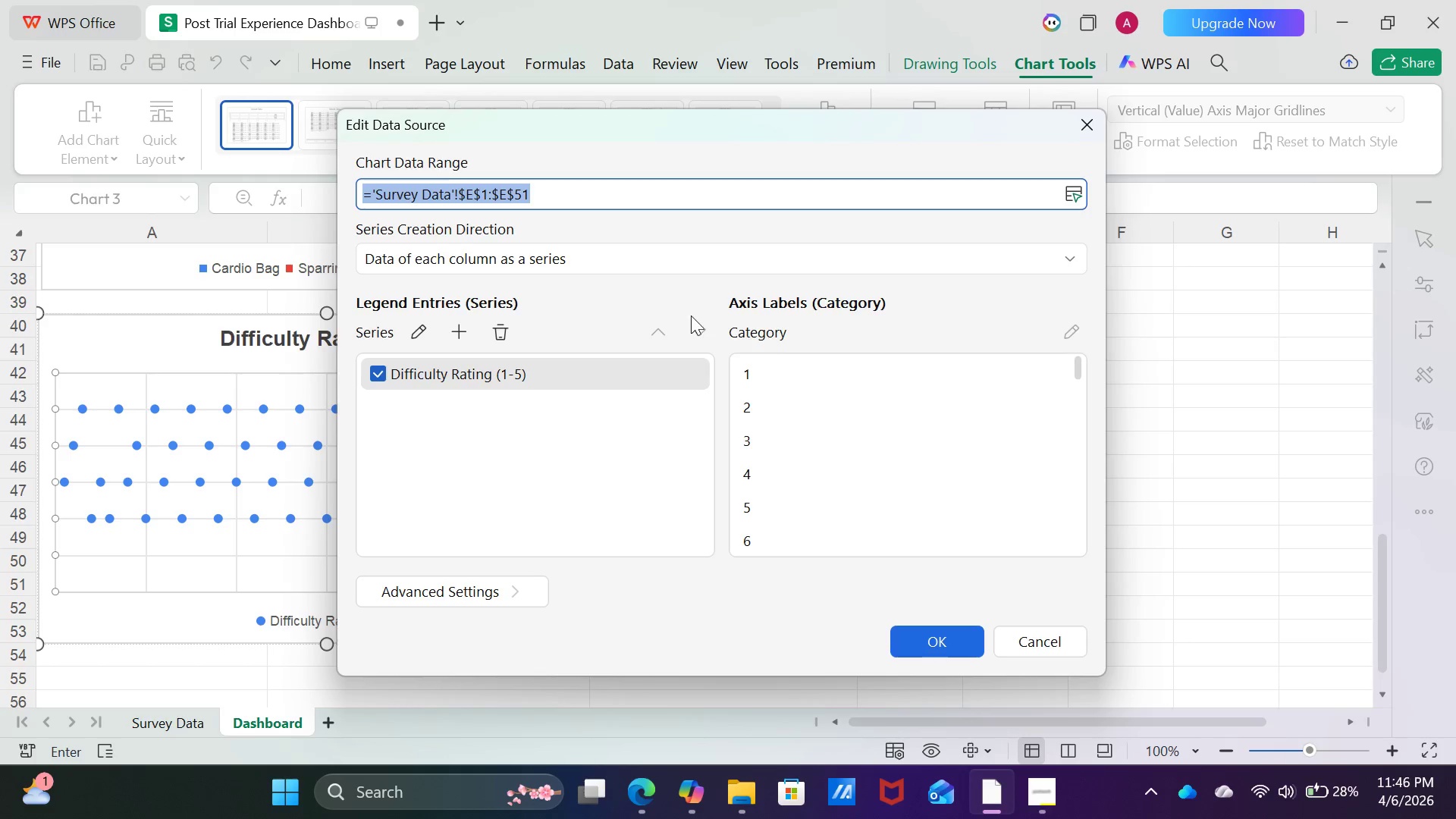 
wait(13.27)
 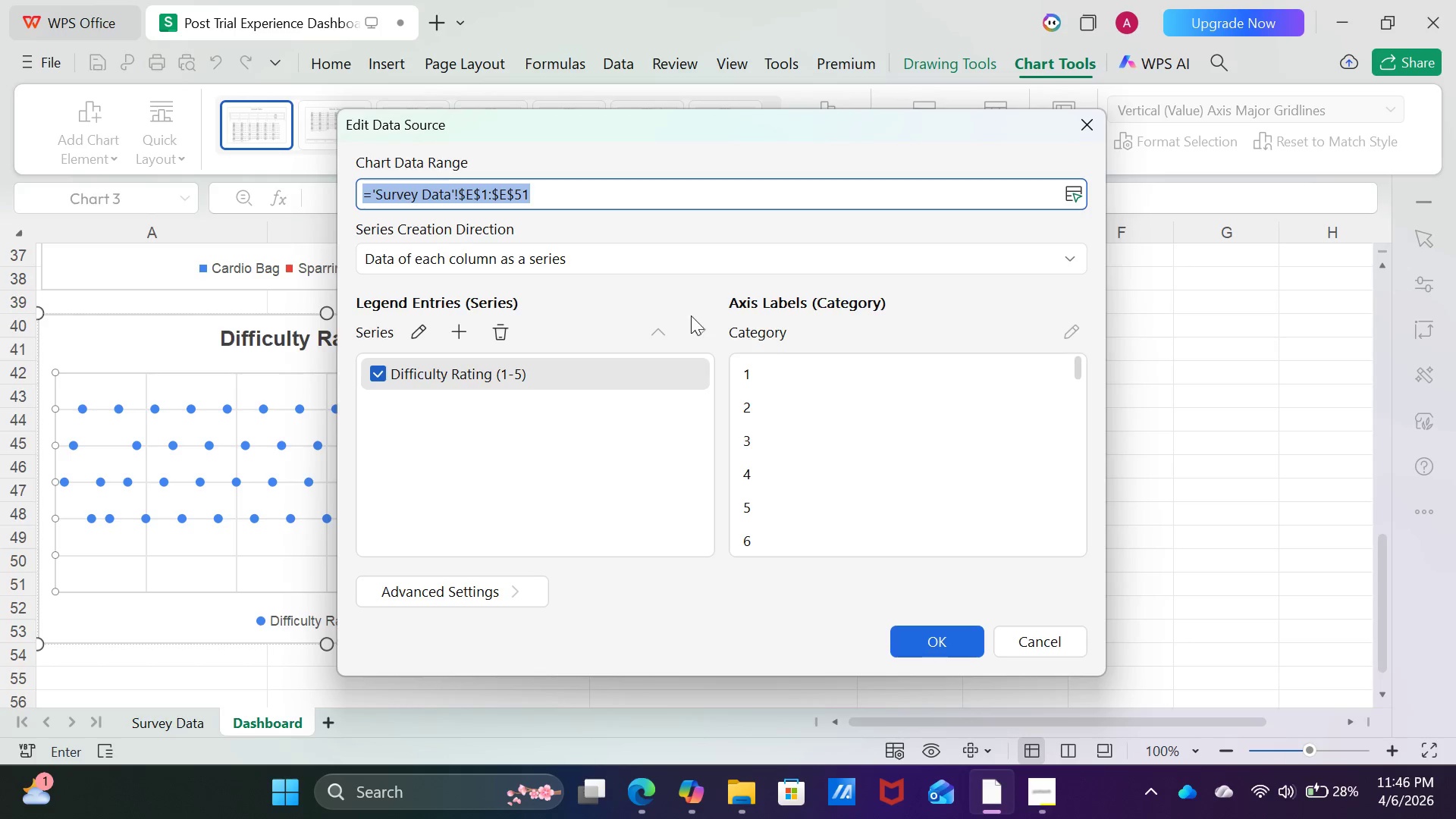 
left_click([1062, 195])
 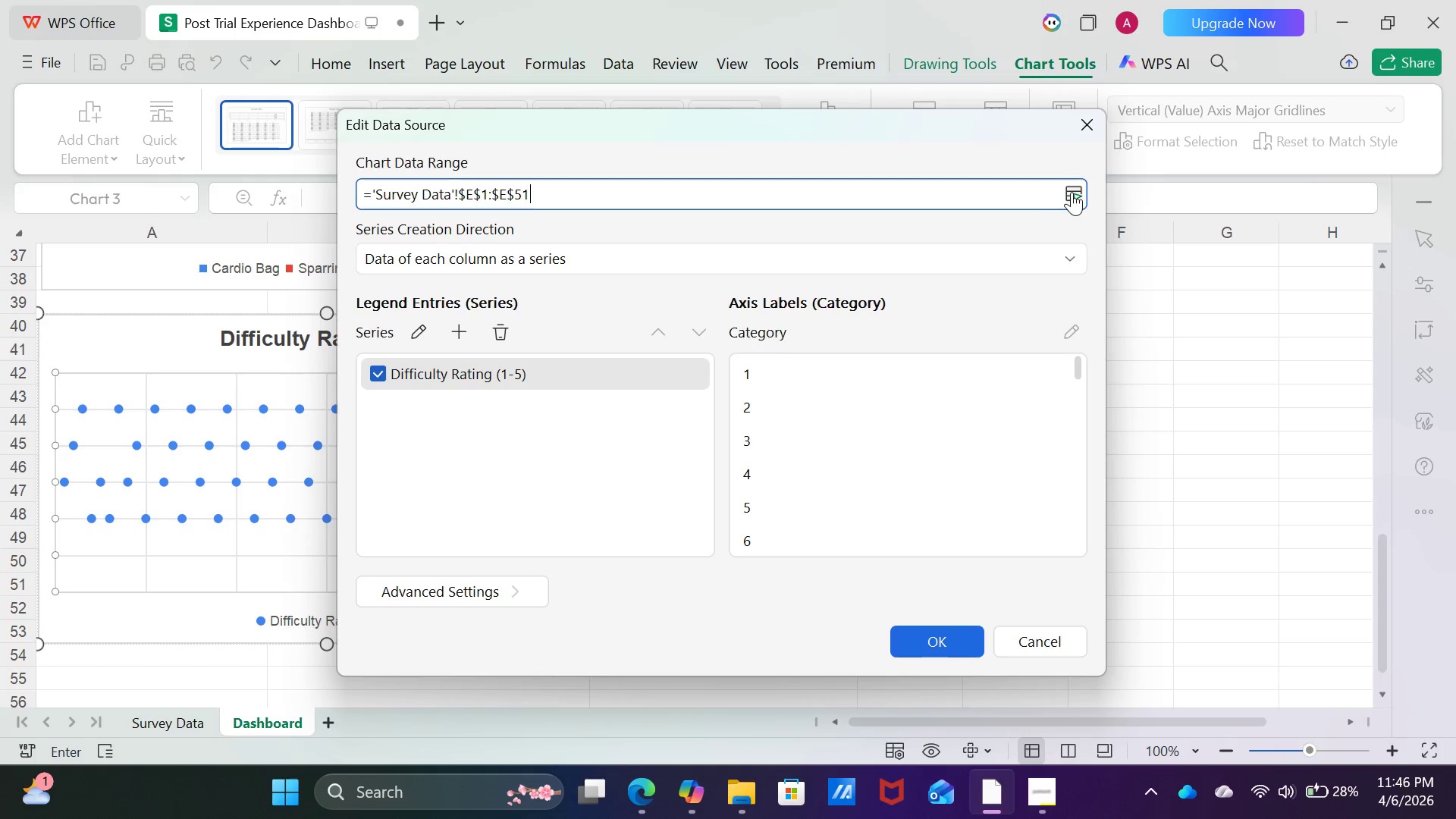 
left_click([1074, 192])
 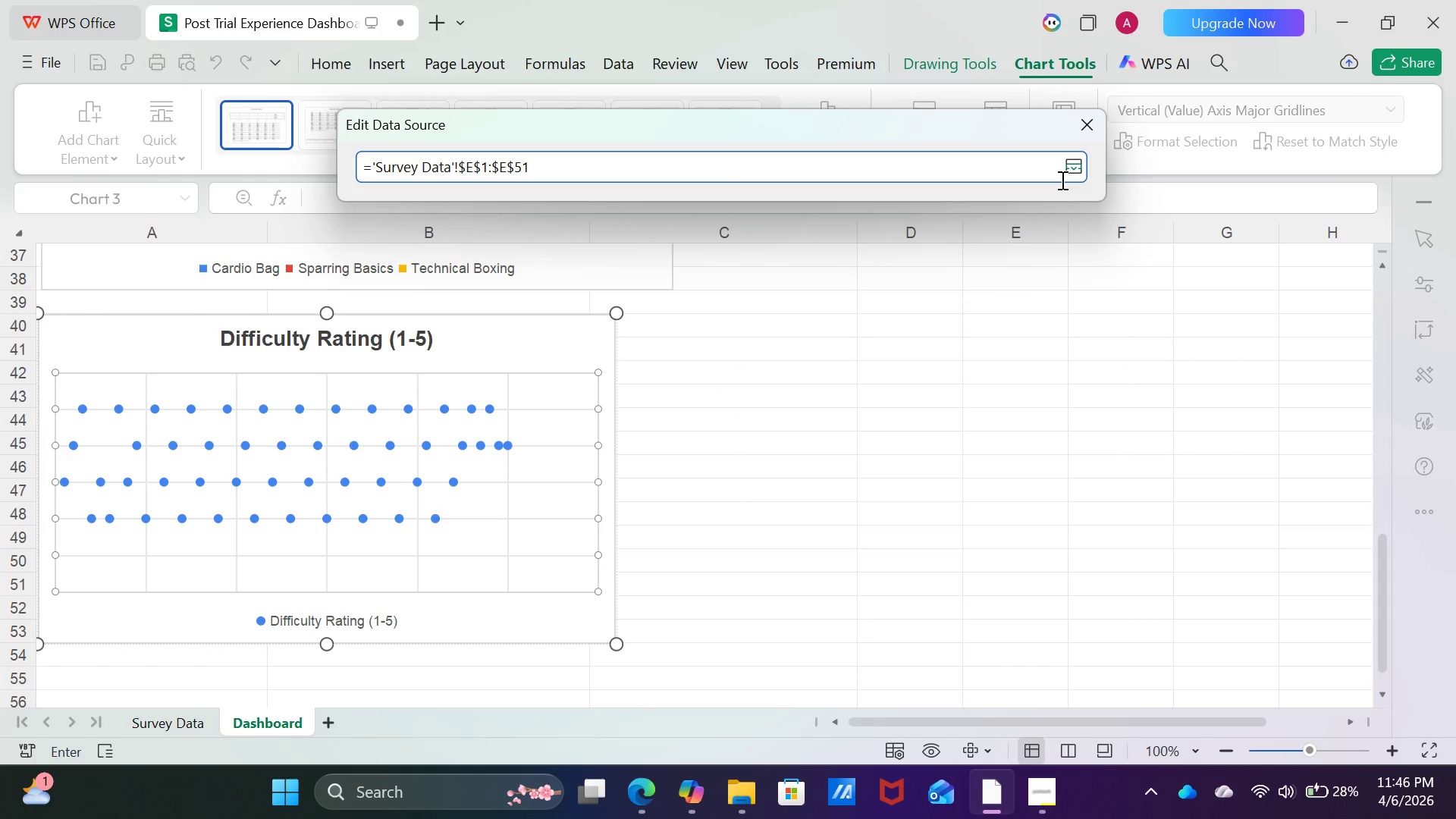 
hold_key(key=Backspace, duration=1.5)
 